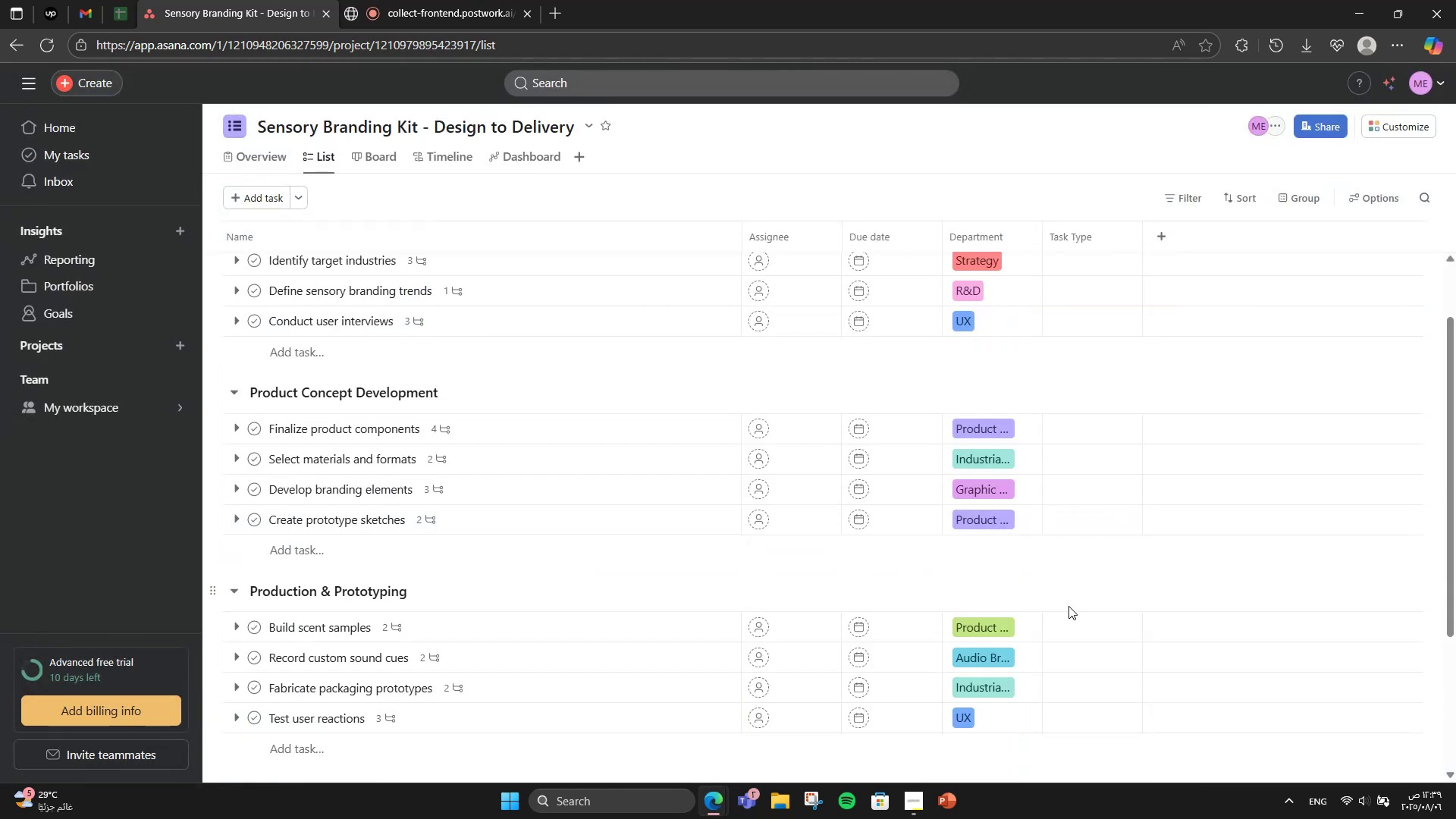 
scroll: coordinate [1081, 604], scroll_direction: up, amount: 3.0
 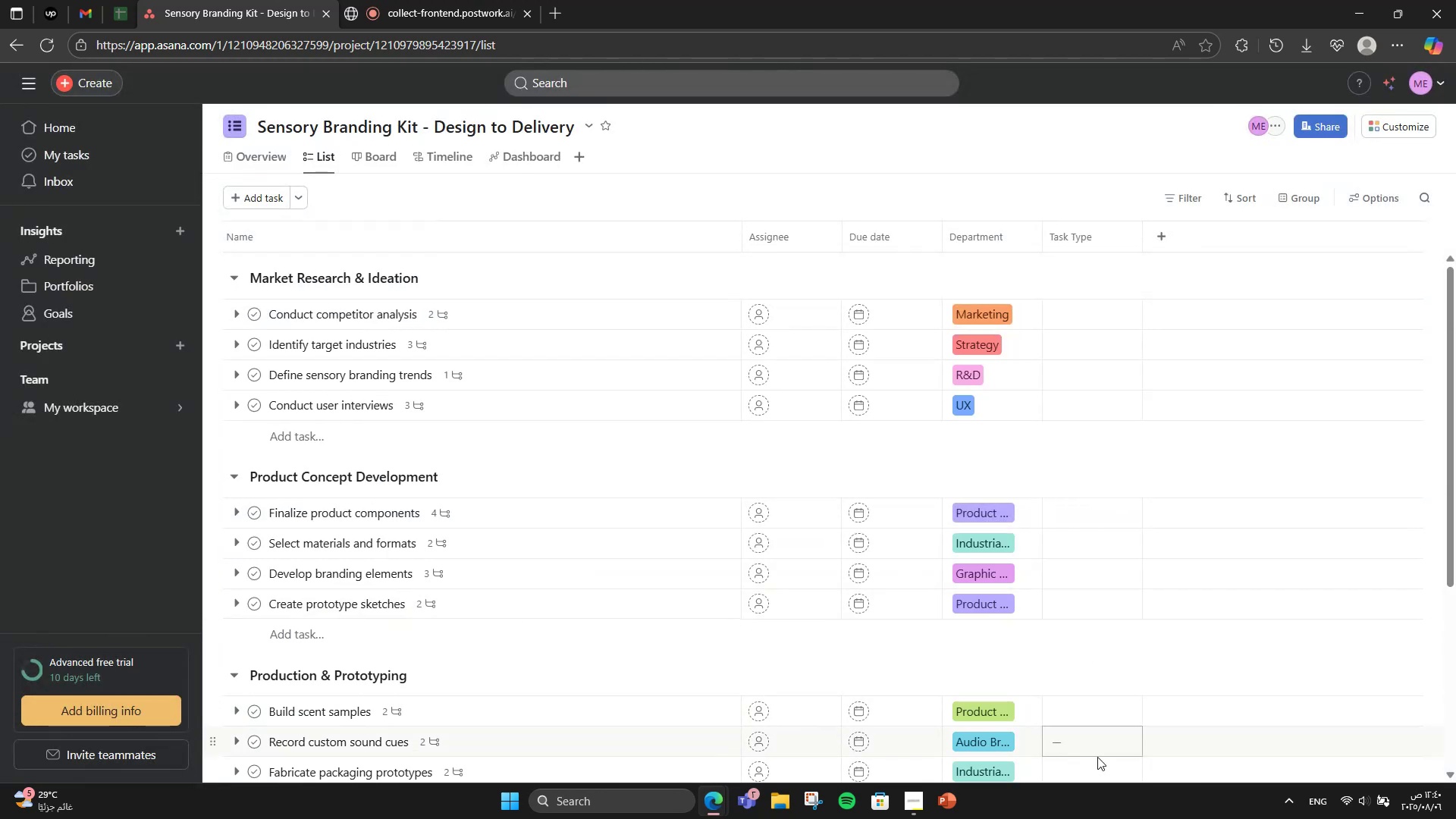 
wait(5.34)
 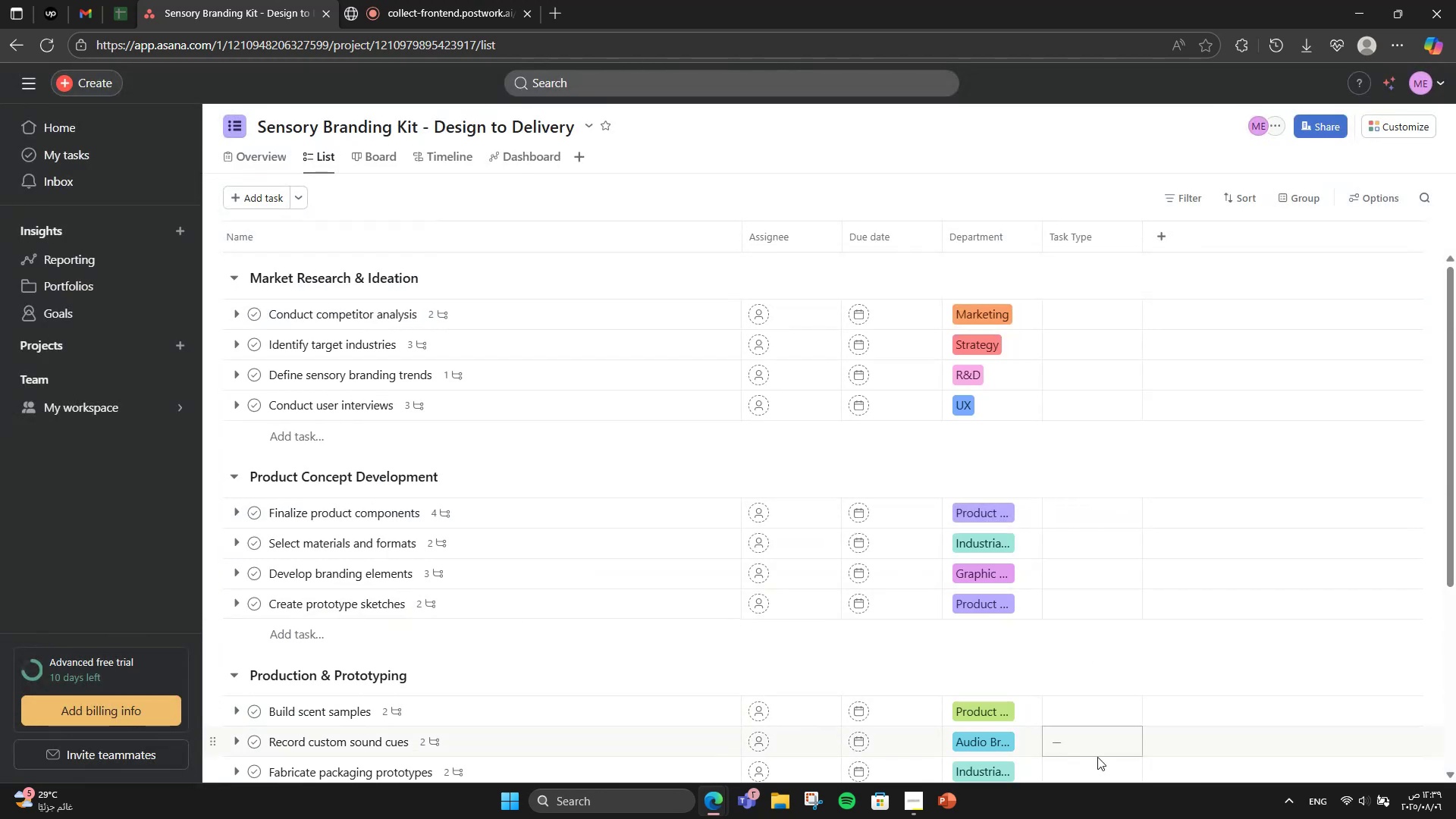 
left_click([1127, 242])
 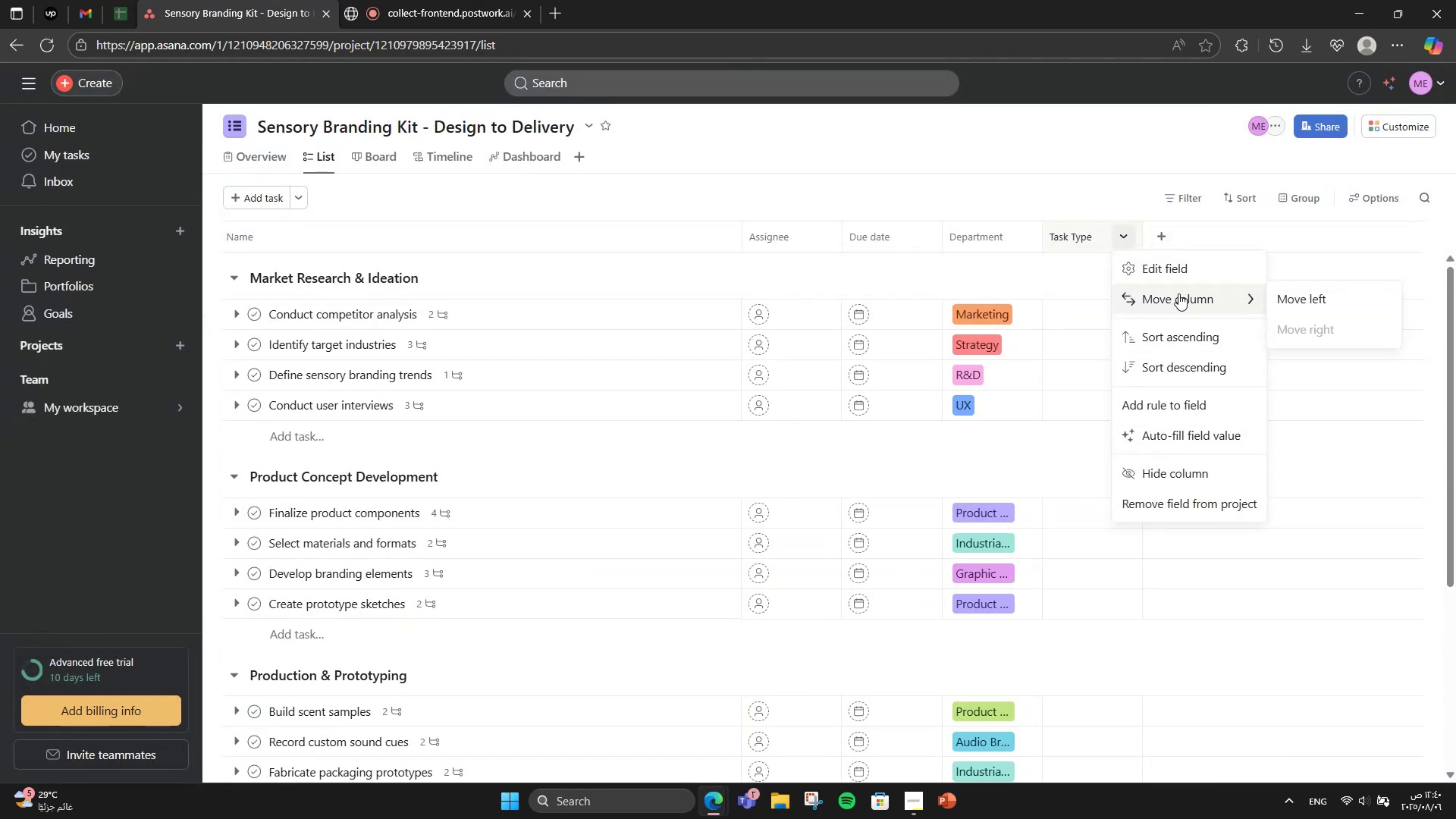 
left_click([1187, 256])
 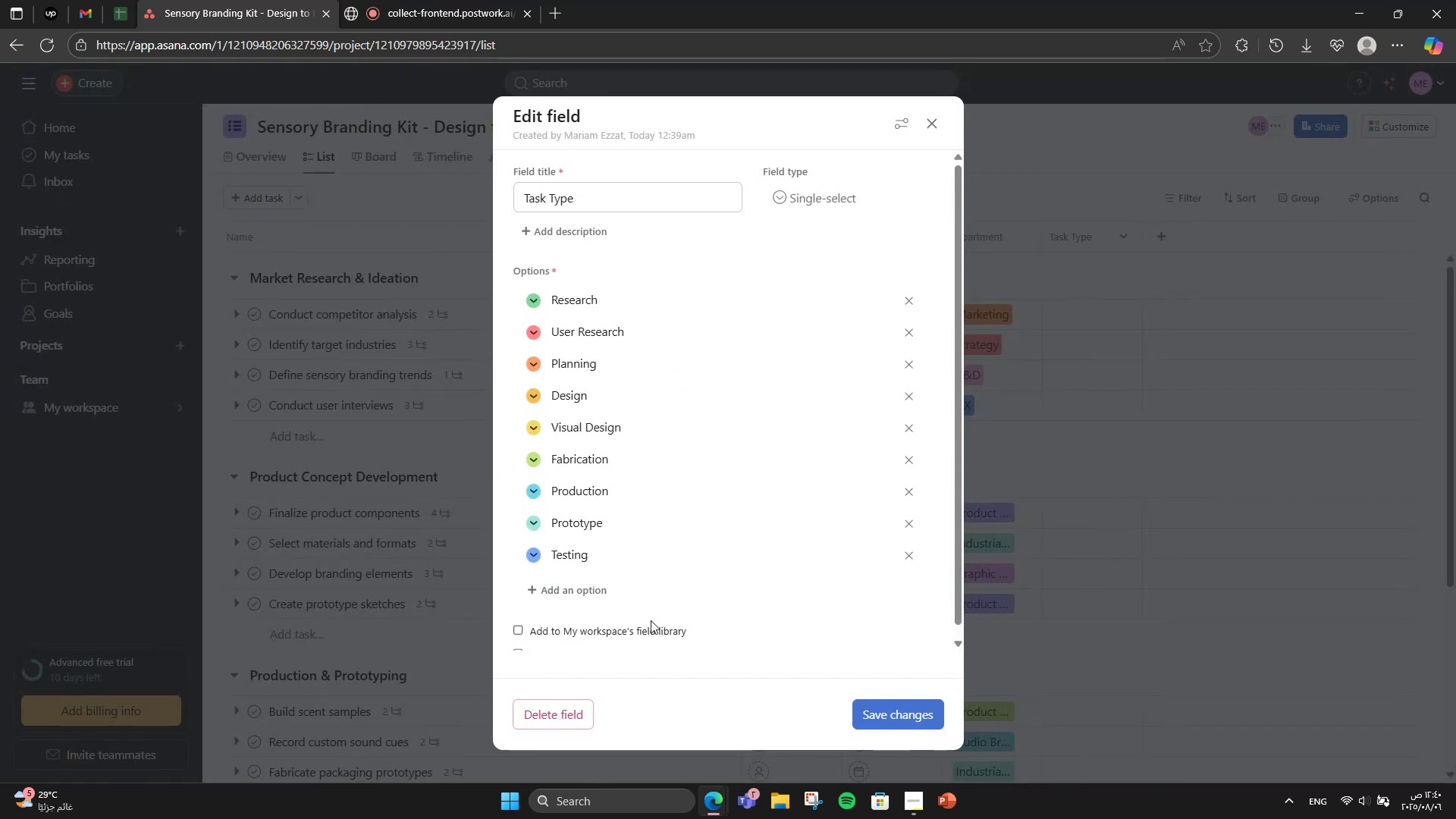 
left_click([596, 593])
 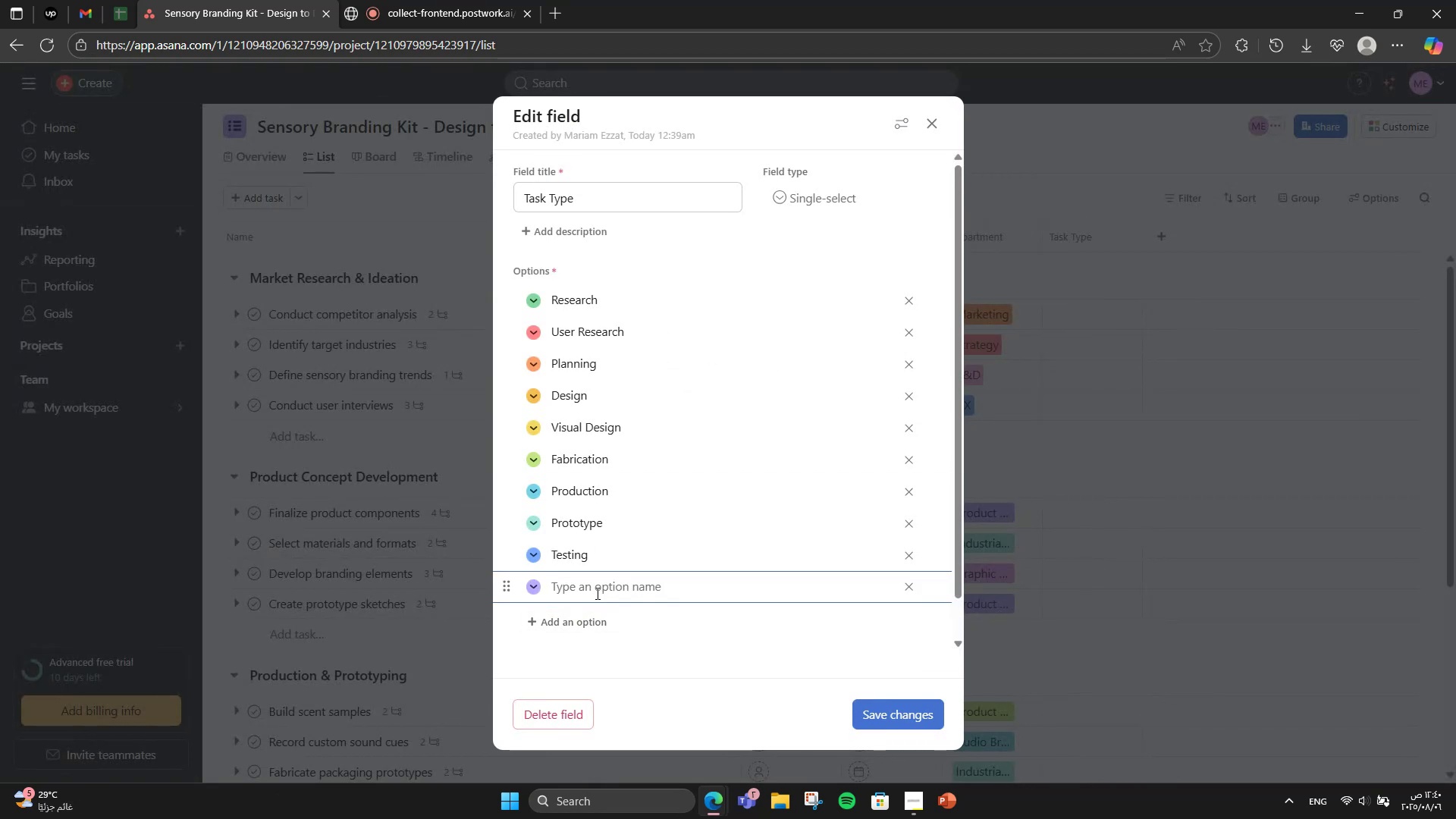 
type(Content)
 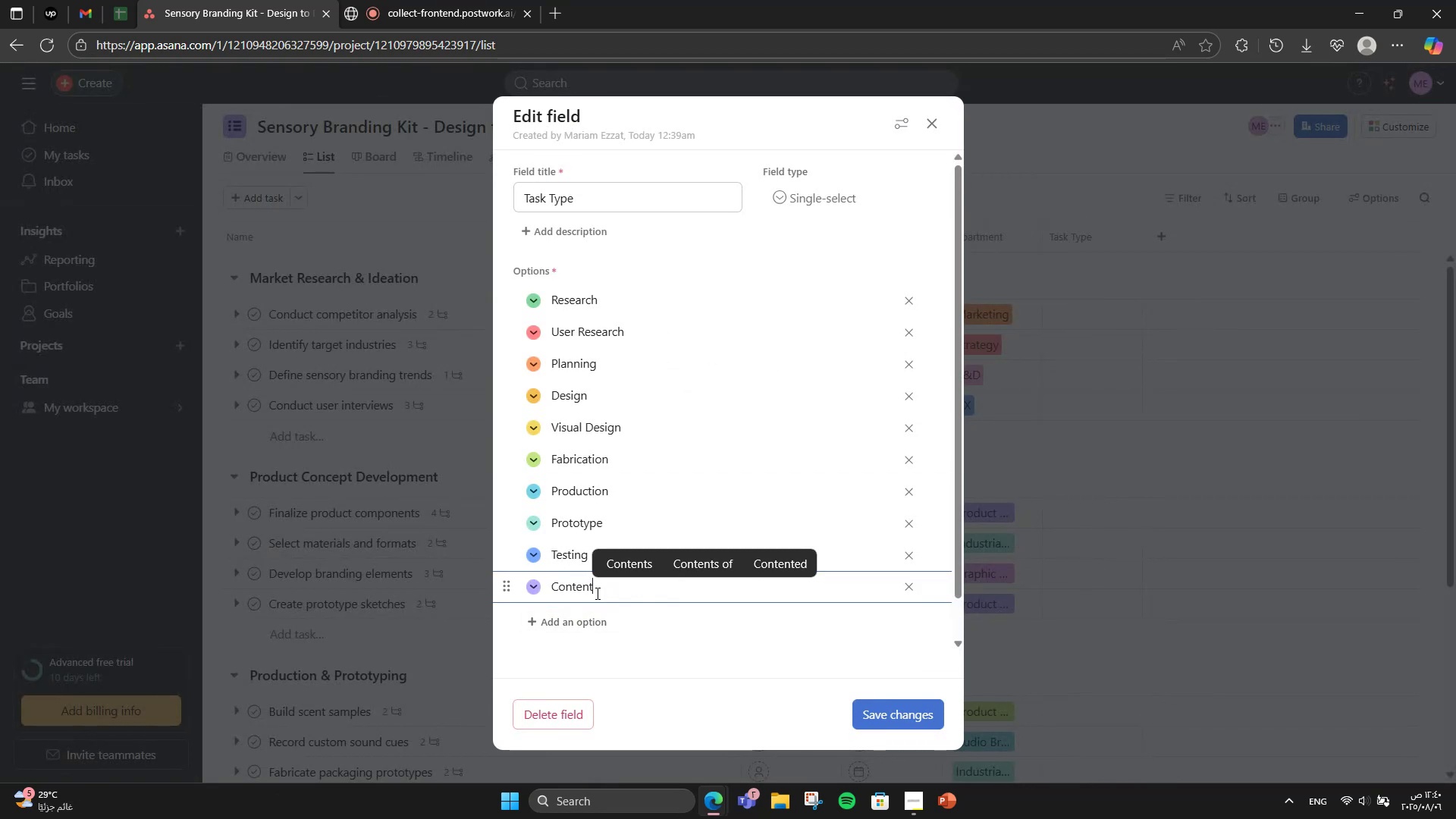 
key(Enter)
 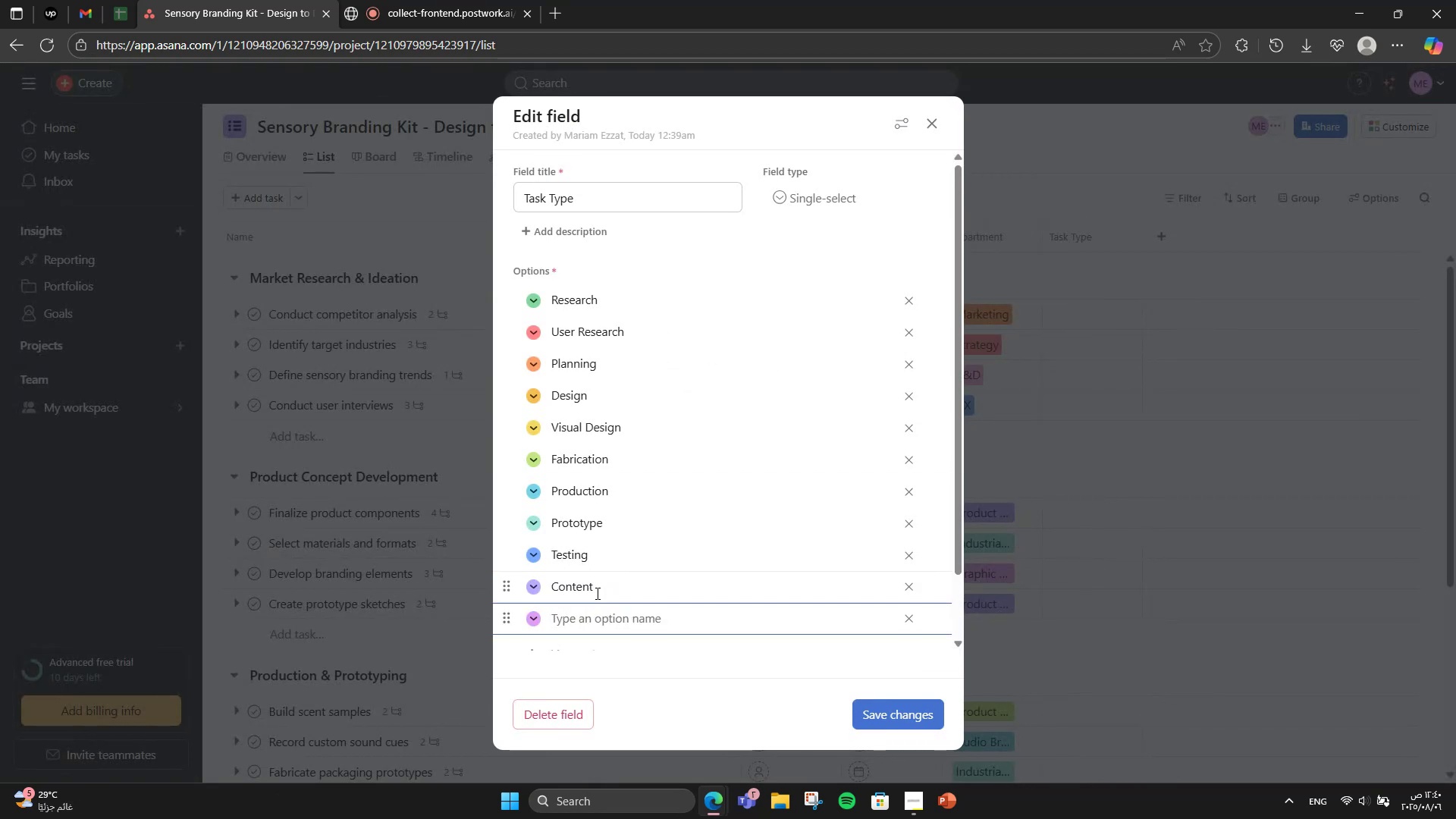 
type(Campaign )
key(Backspace)
 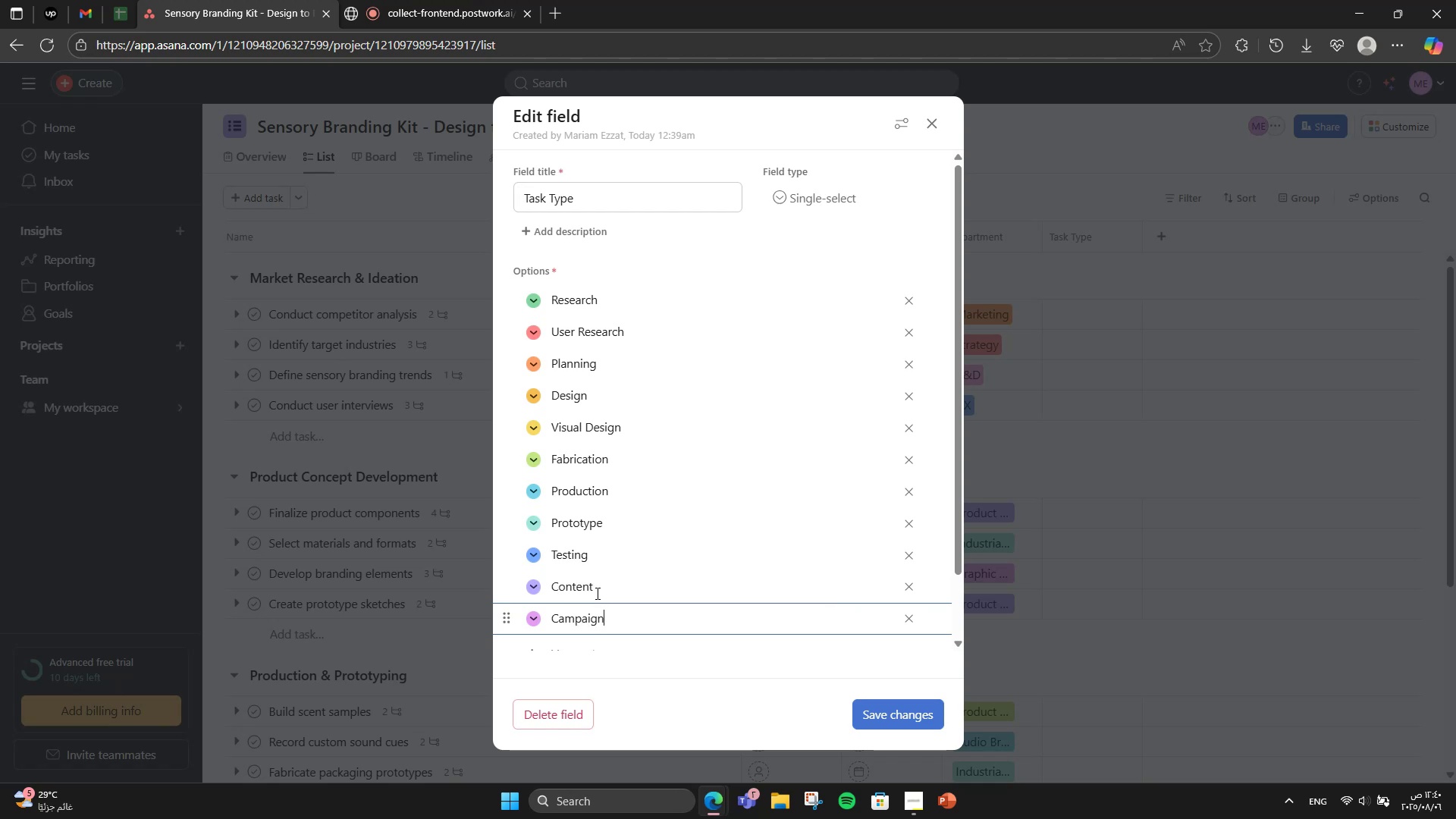 
key(Enter)
 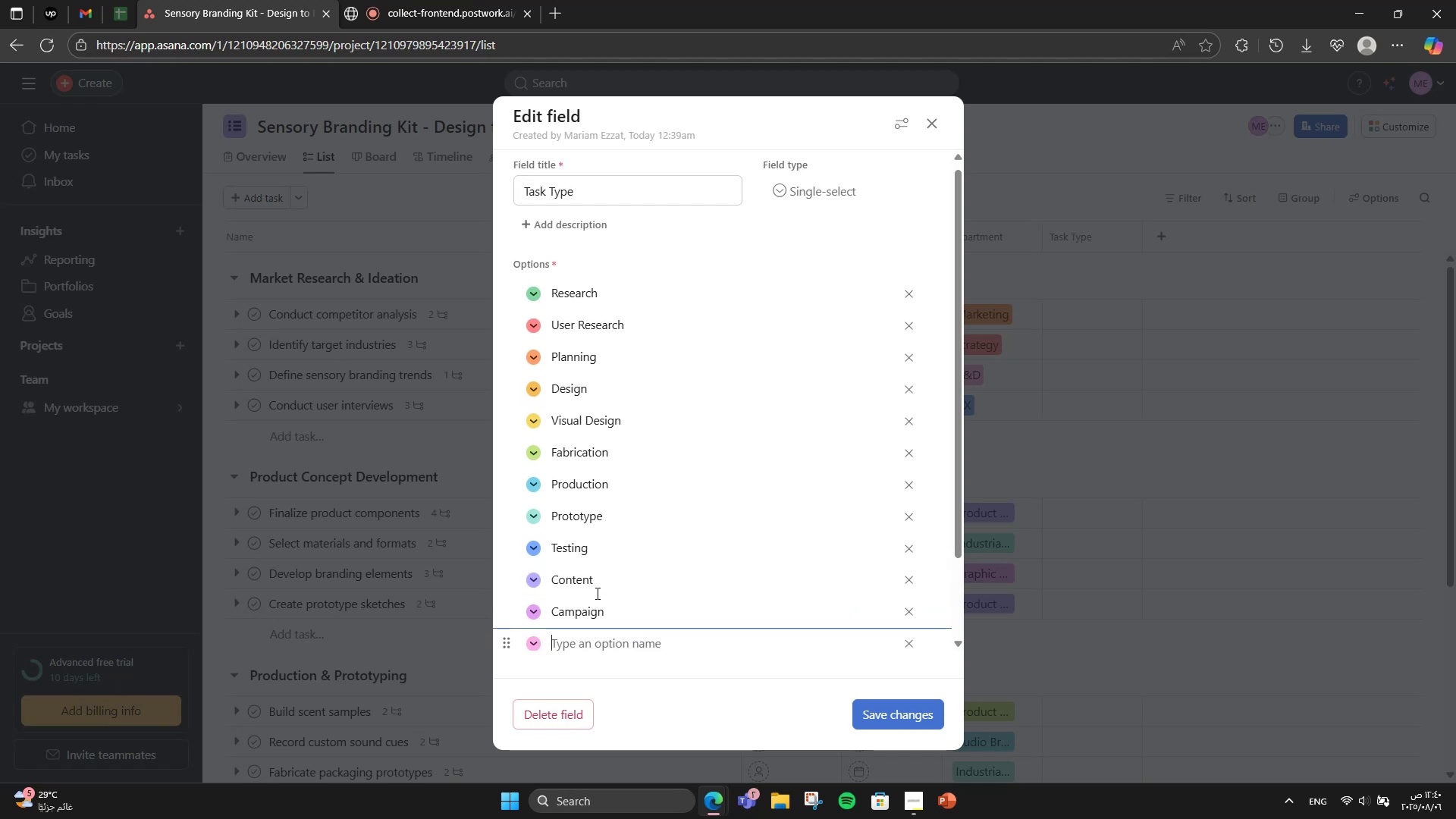 
type(Media Prdi)
key(Backspace)
key(Backspace)
 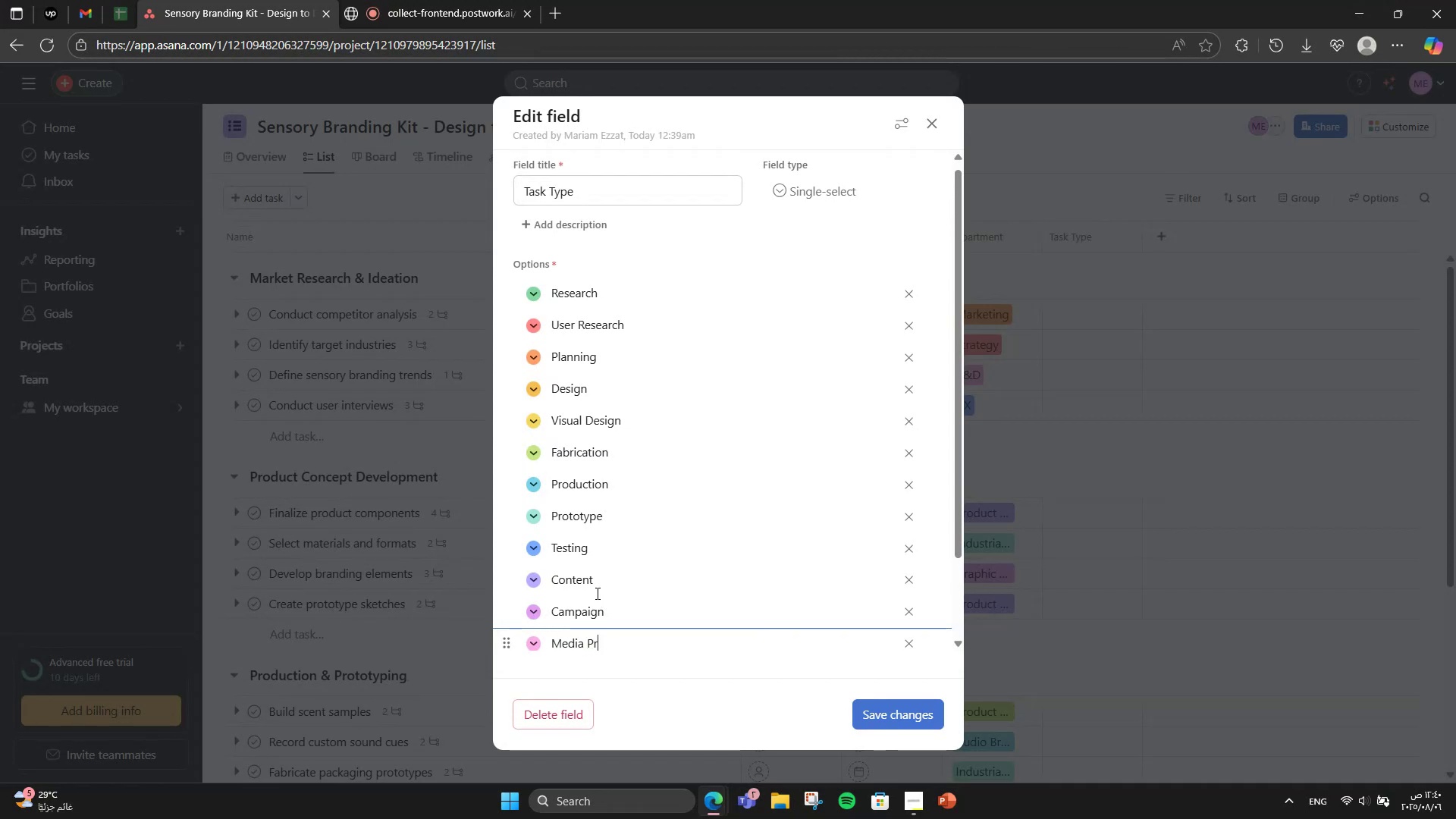 
type(oduction)
 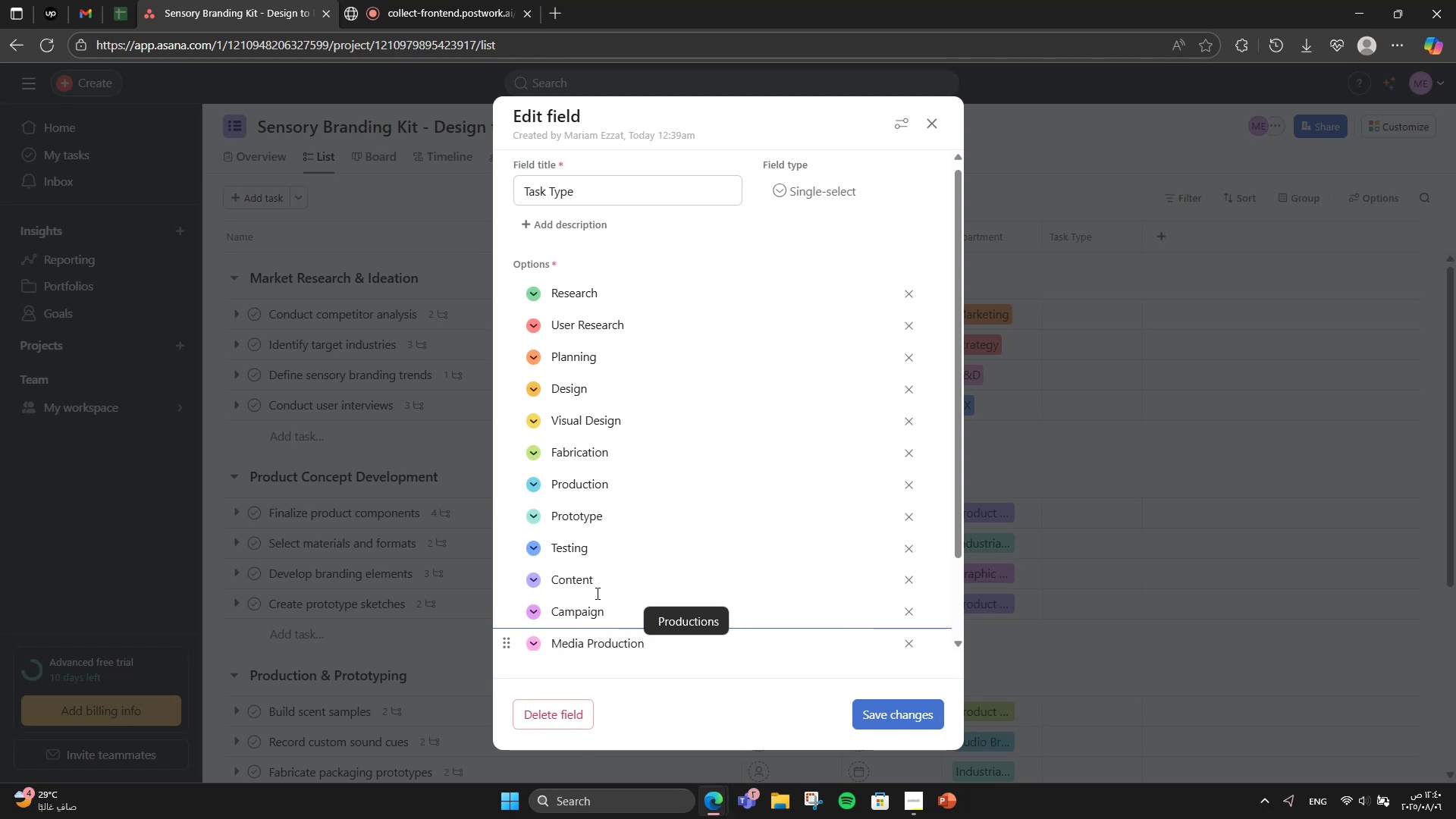 
wait(5.07)
 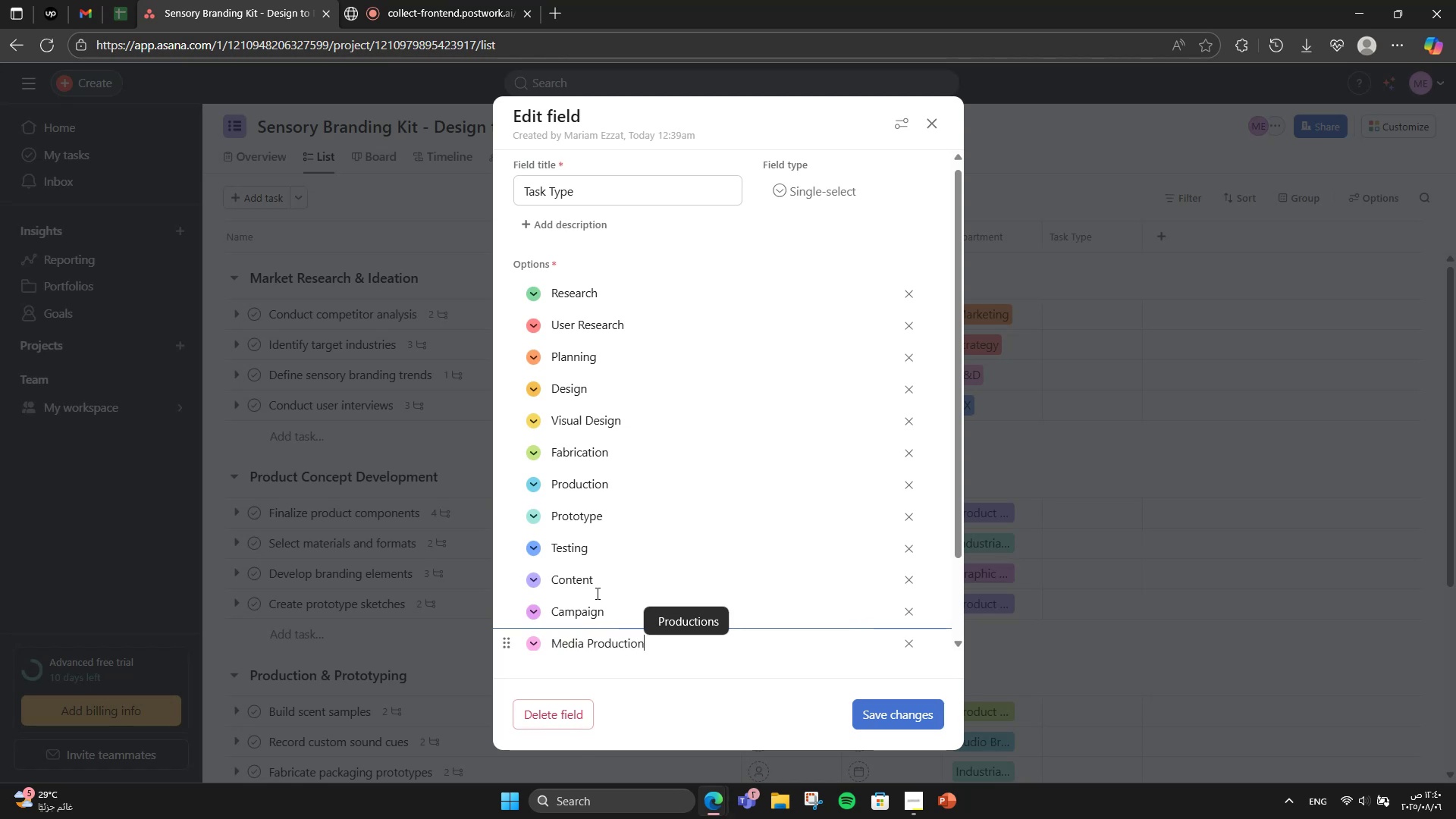 
key(Enter)
 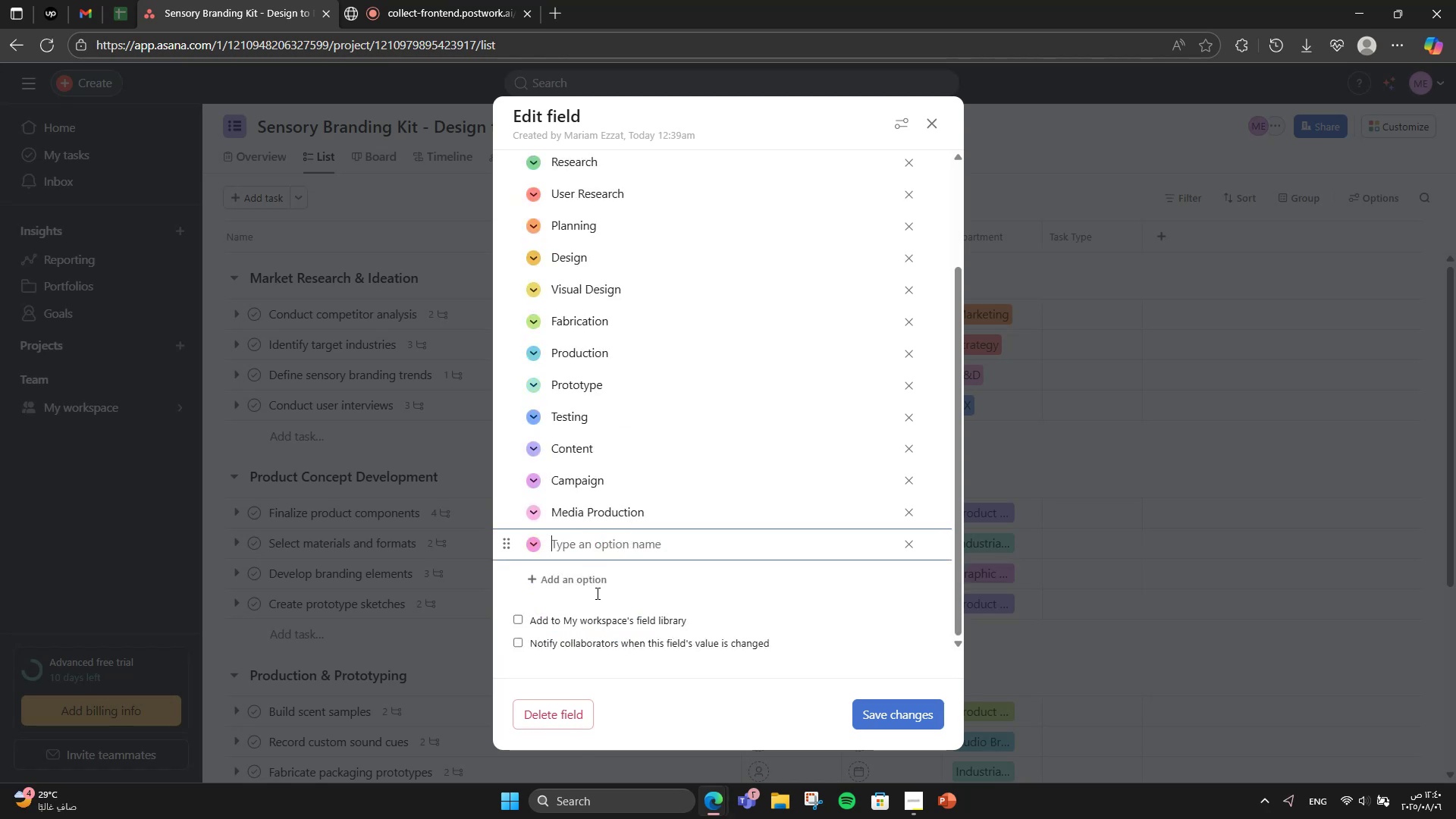 
type(Sales)
 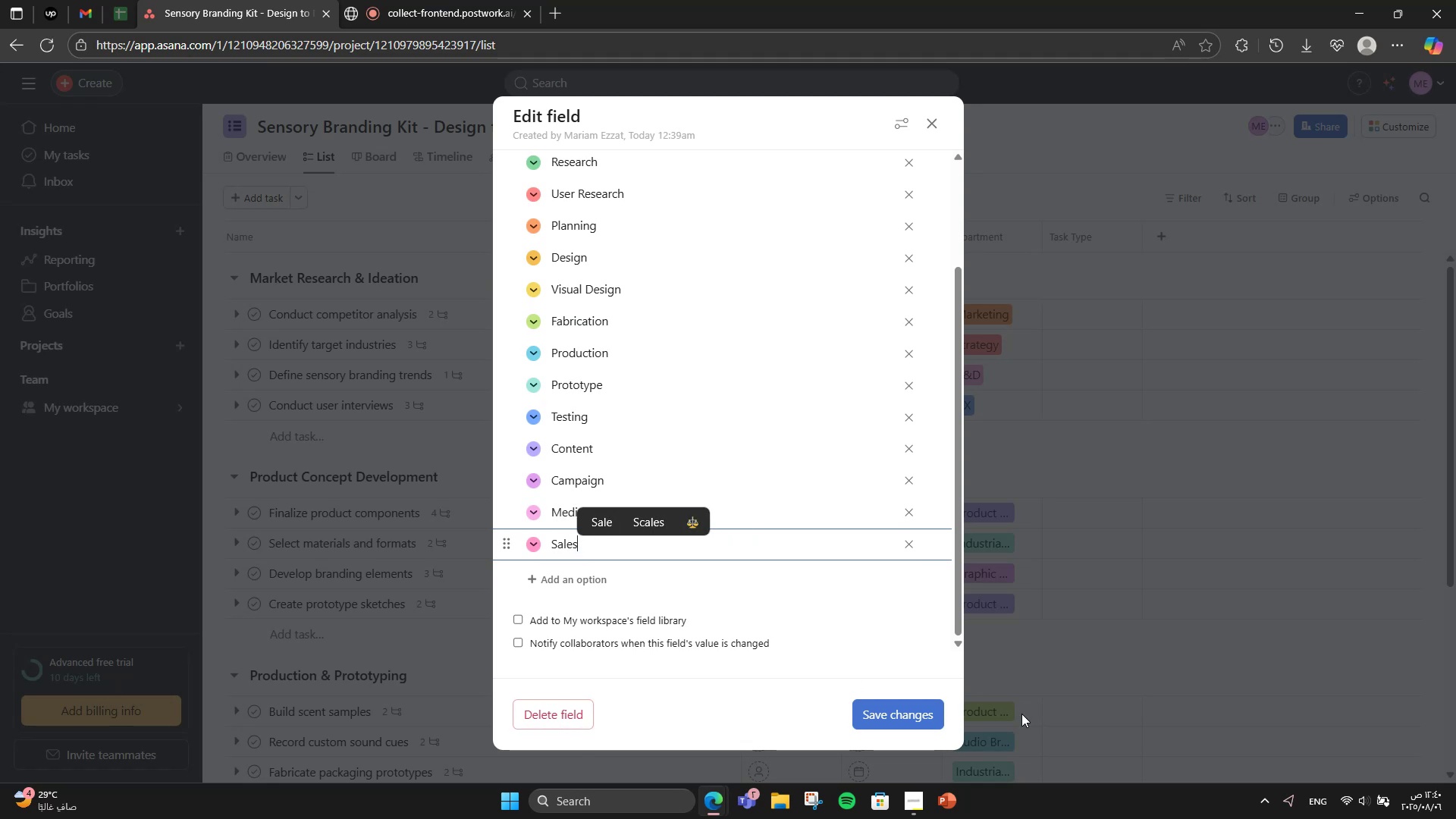 
left_click([896, 714])
 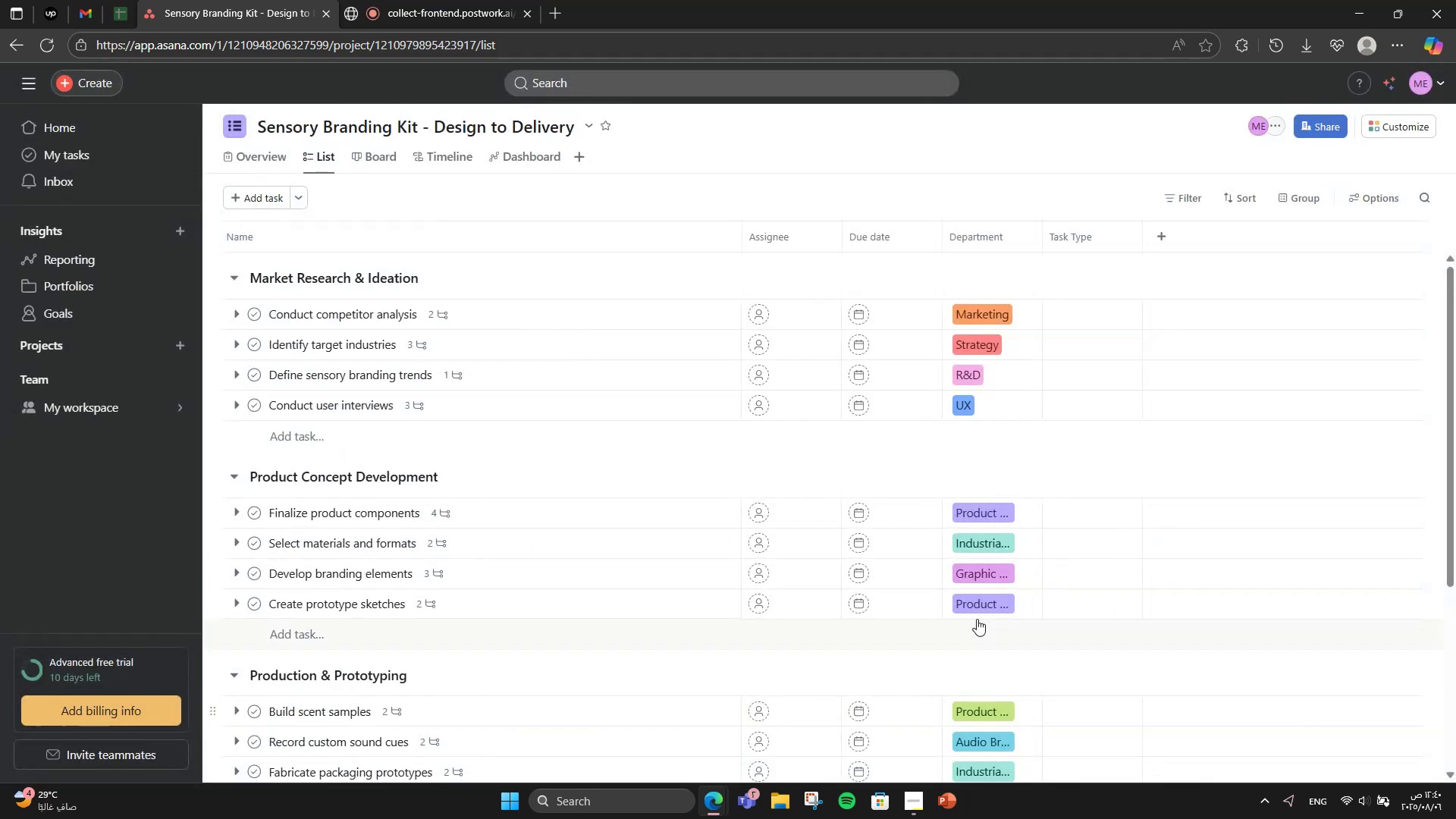 
scroll: coordinate [1015, 570], scroll_direction: up, amount: 1.0
 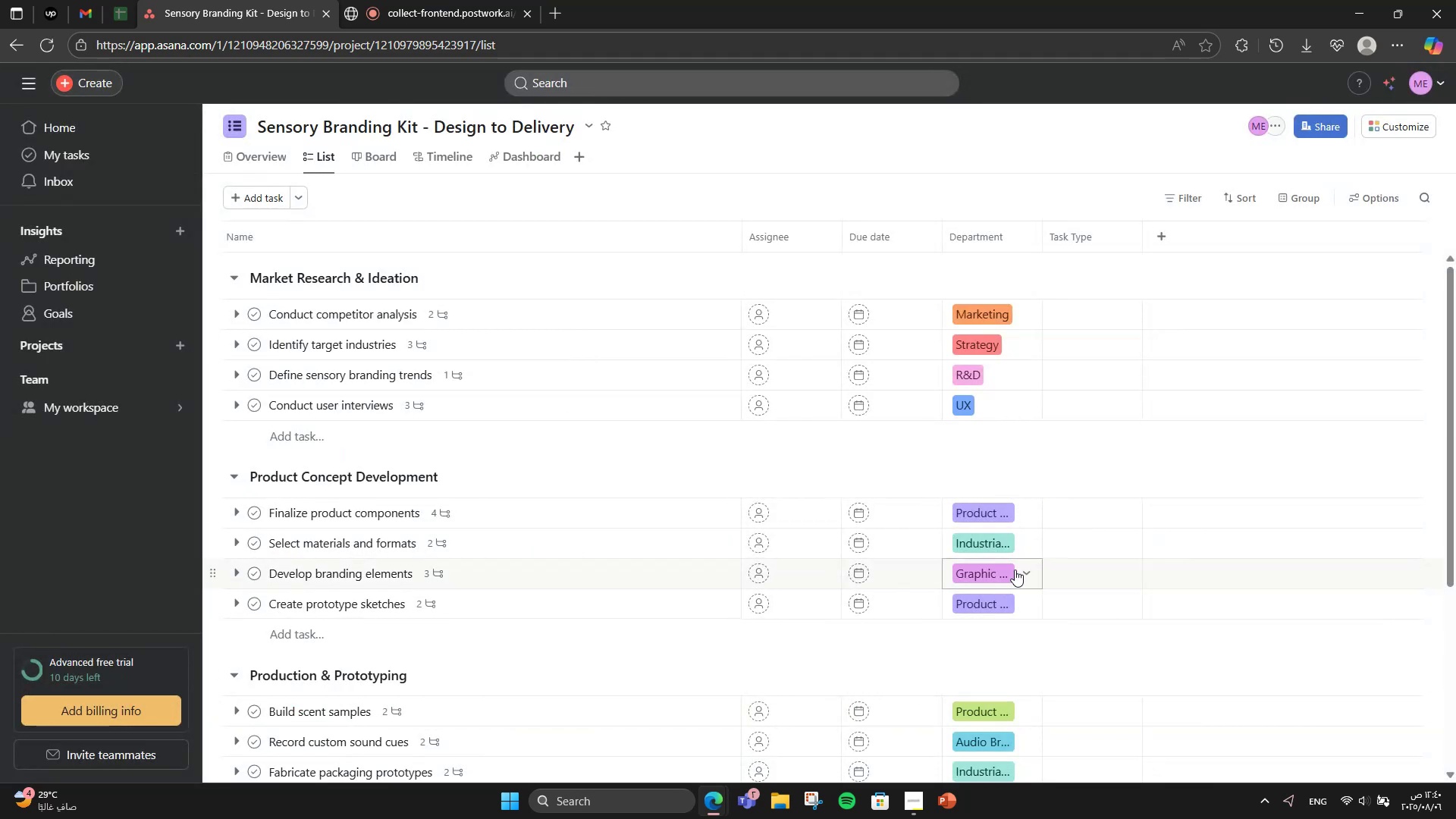 
mouse_move([1046, 560])
 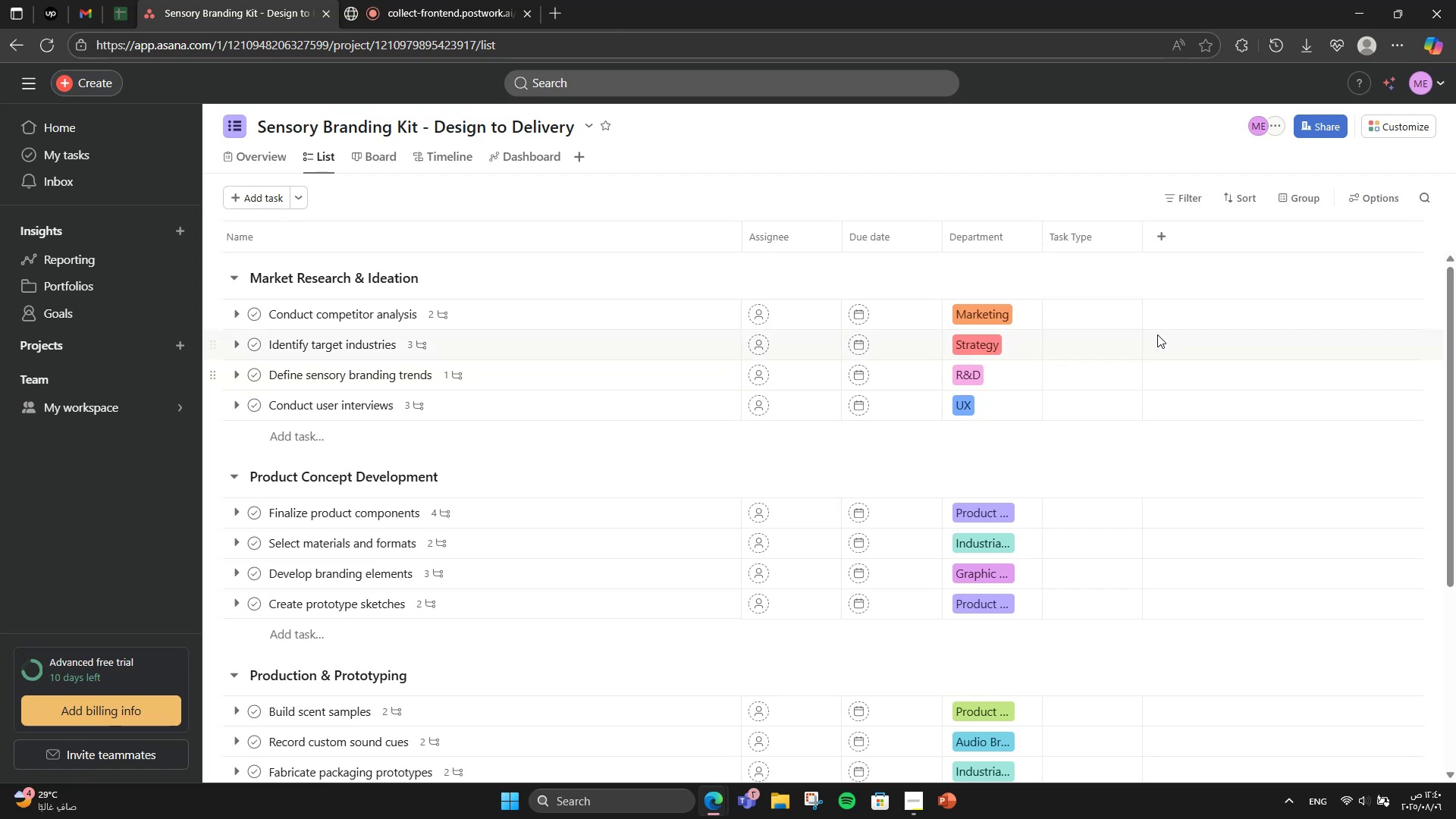 
left_click([1114, 309])
 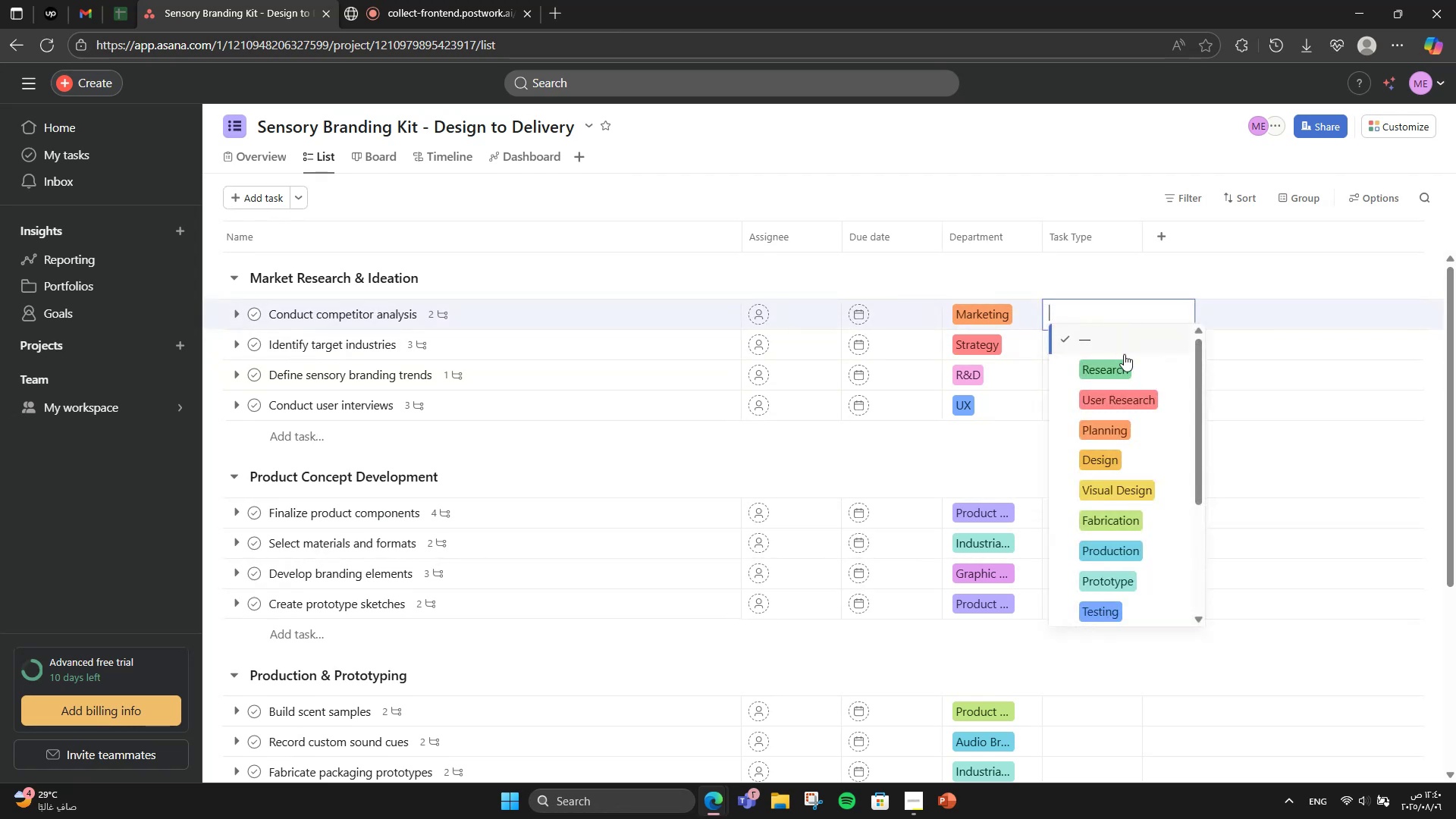 
left_click([1125, 358])
 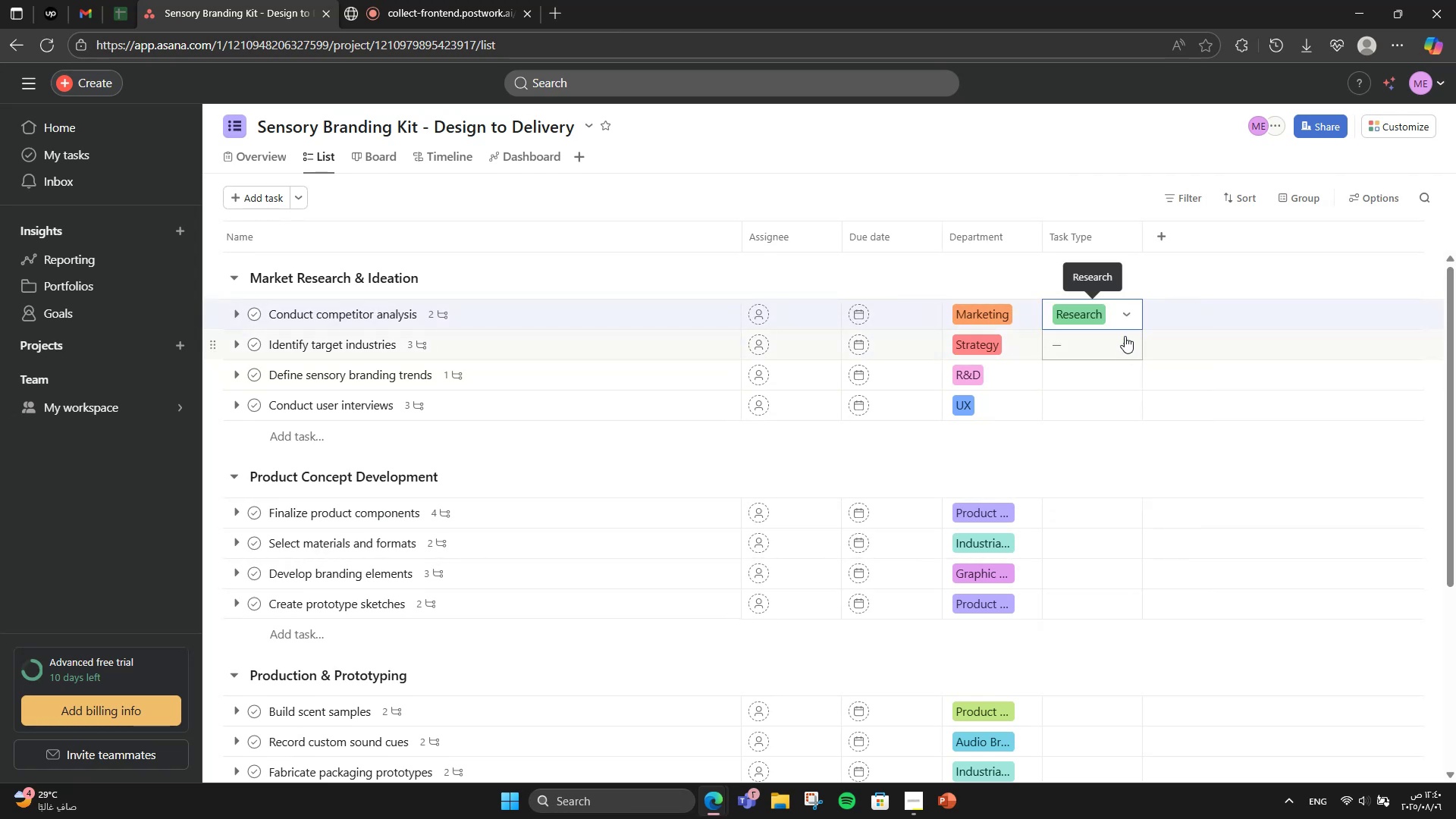 
left_click([1125, 336])
 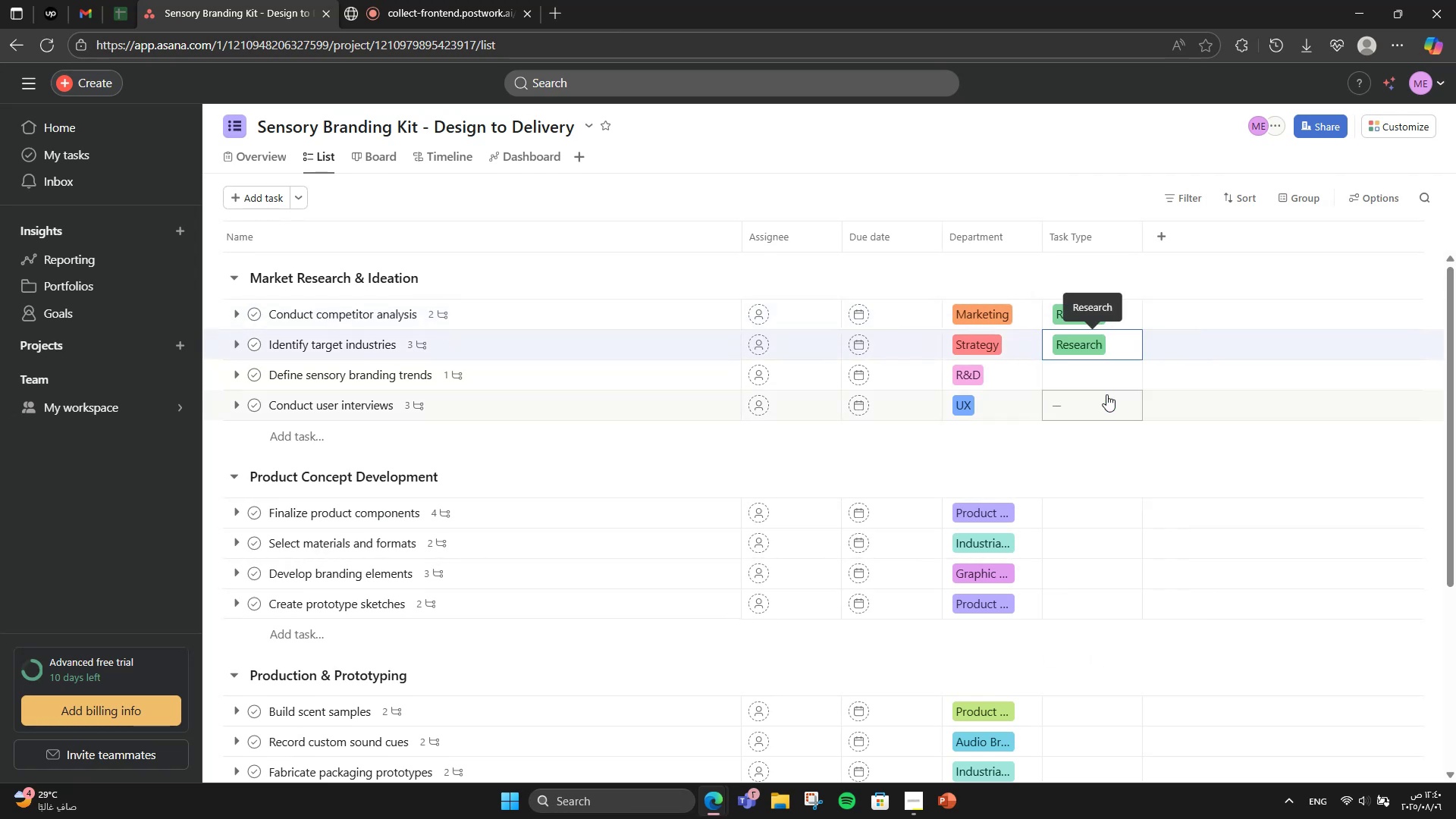 
double_click([1111, 378])
 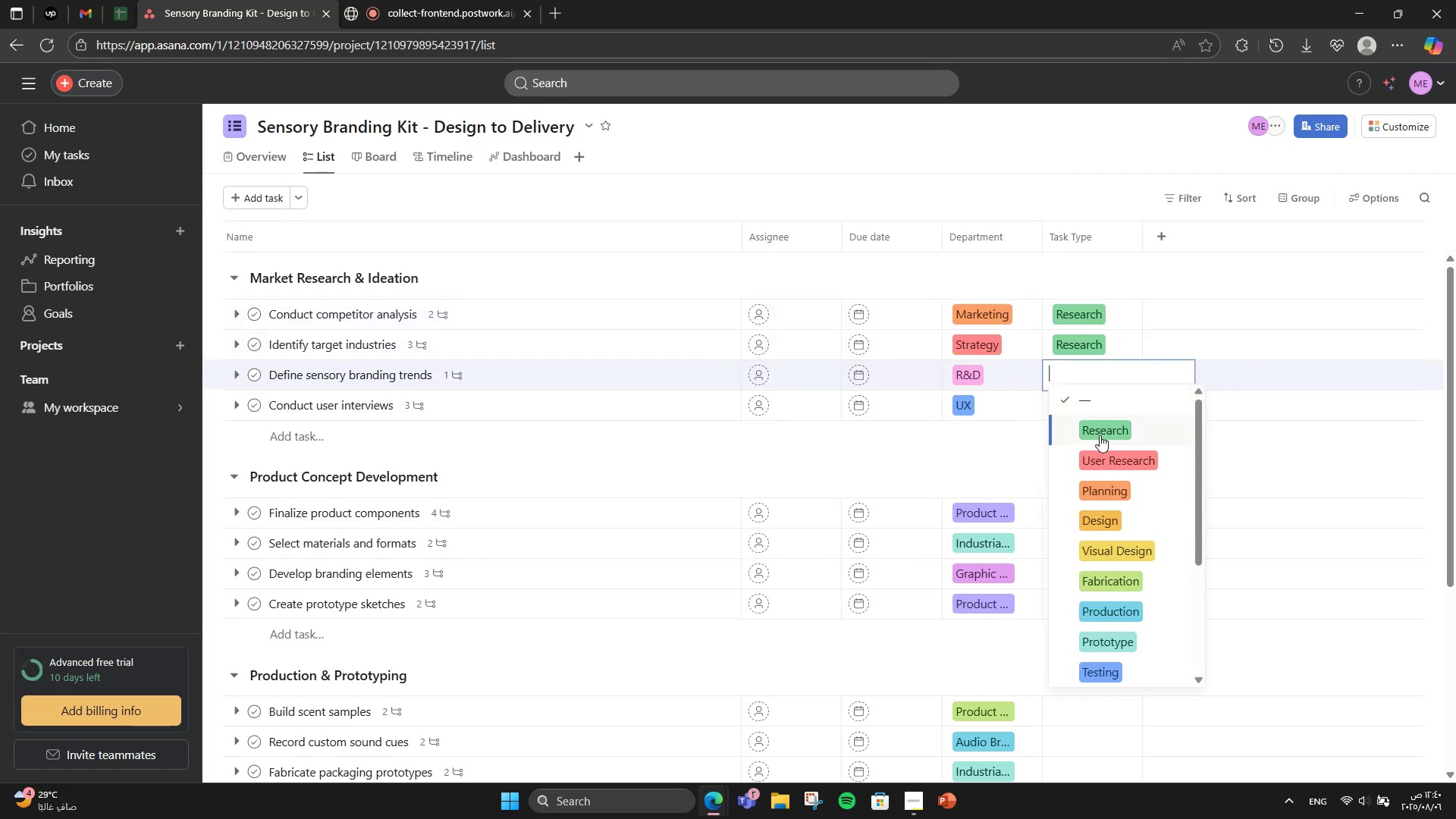 
left_click([1100, 435])
 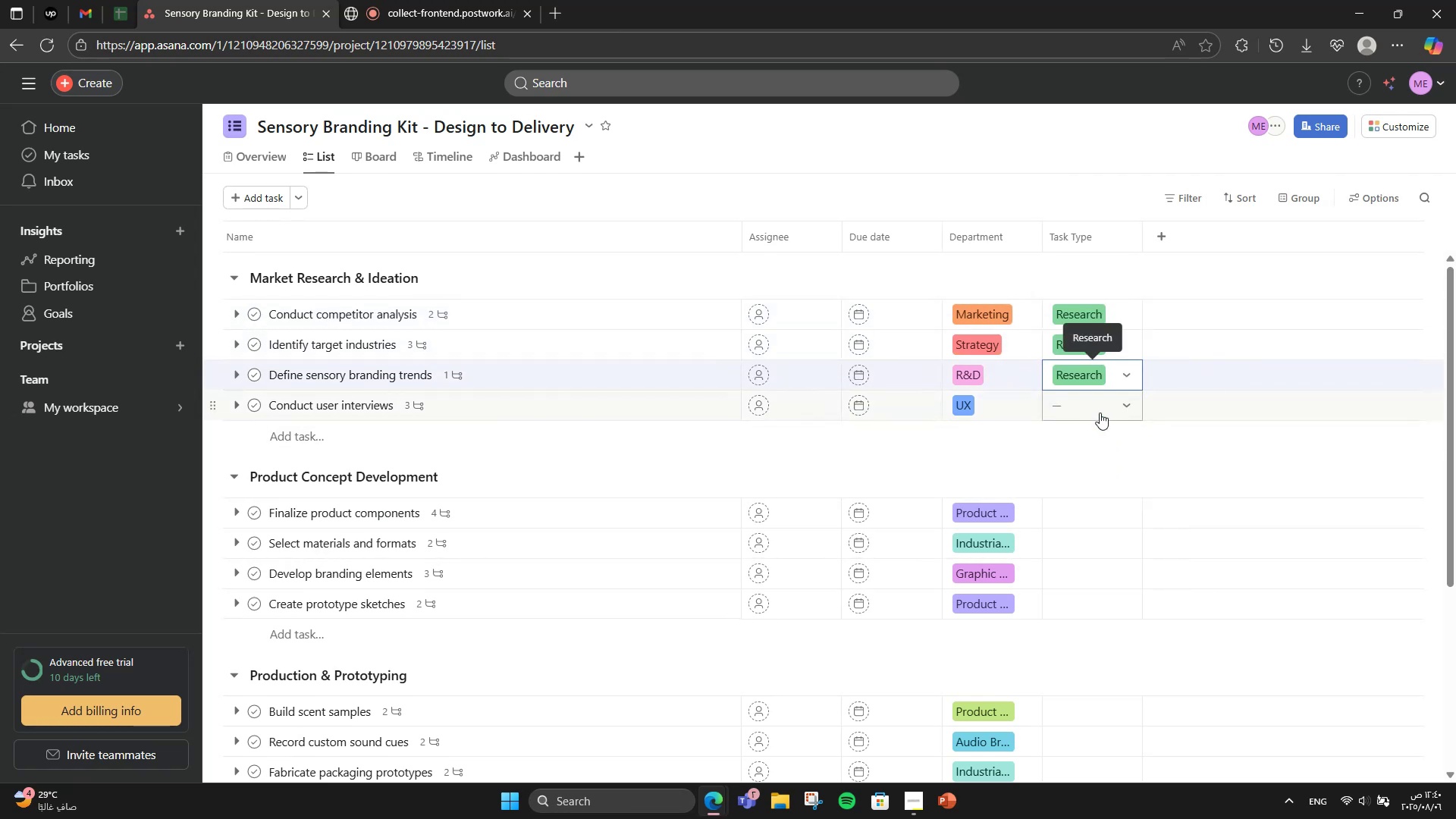 
left_click([1100, 413])
 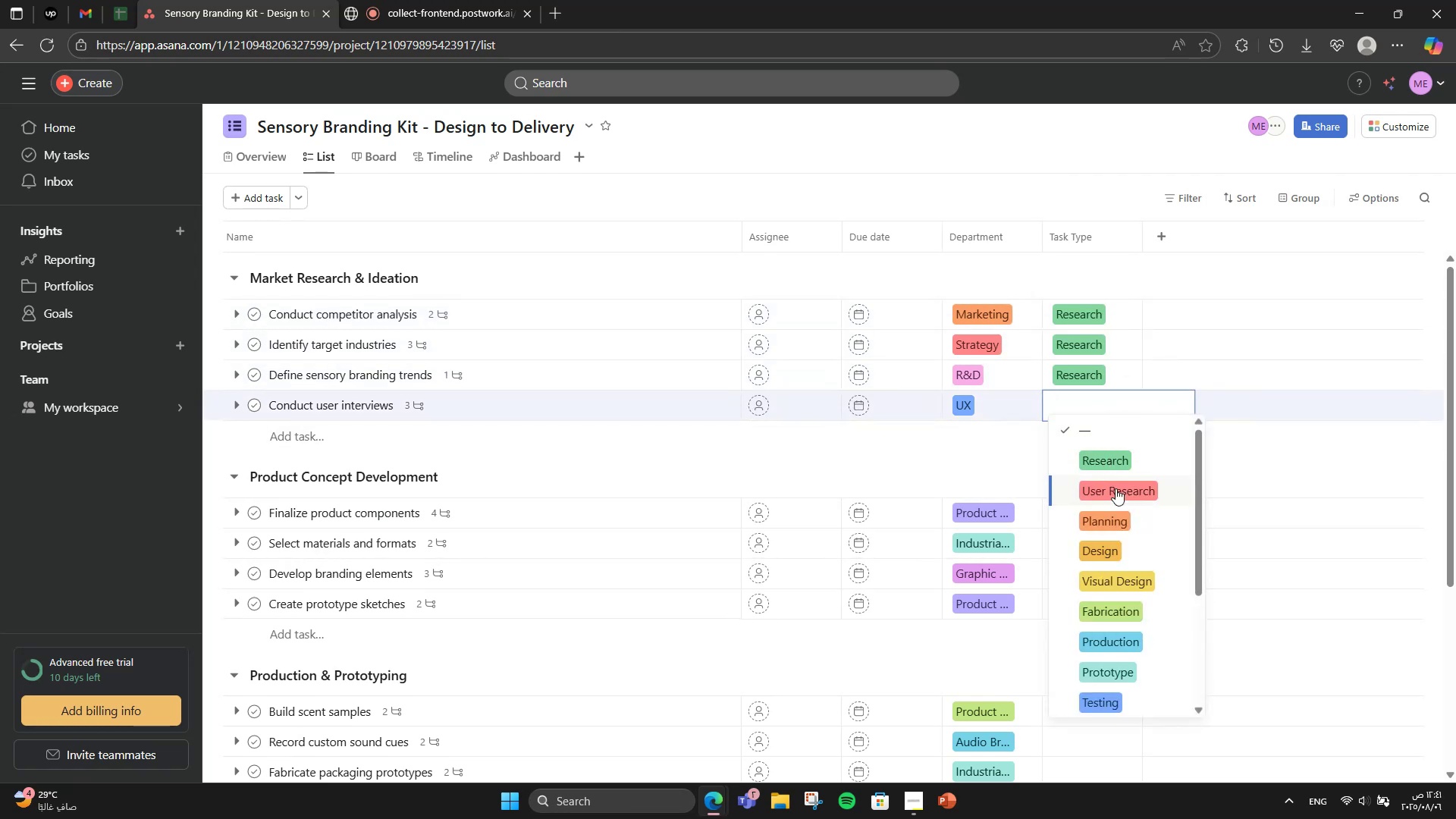 
left_click([1118, 494])
 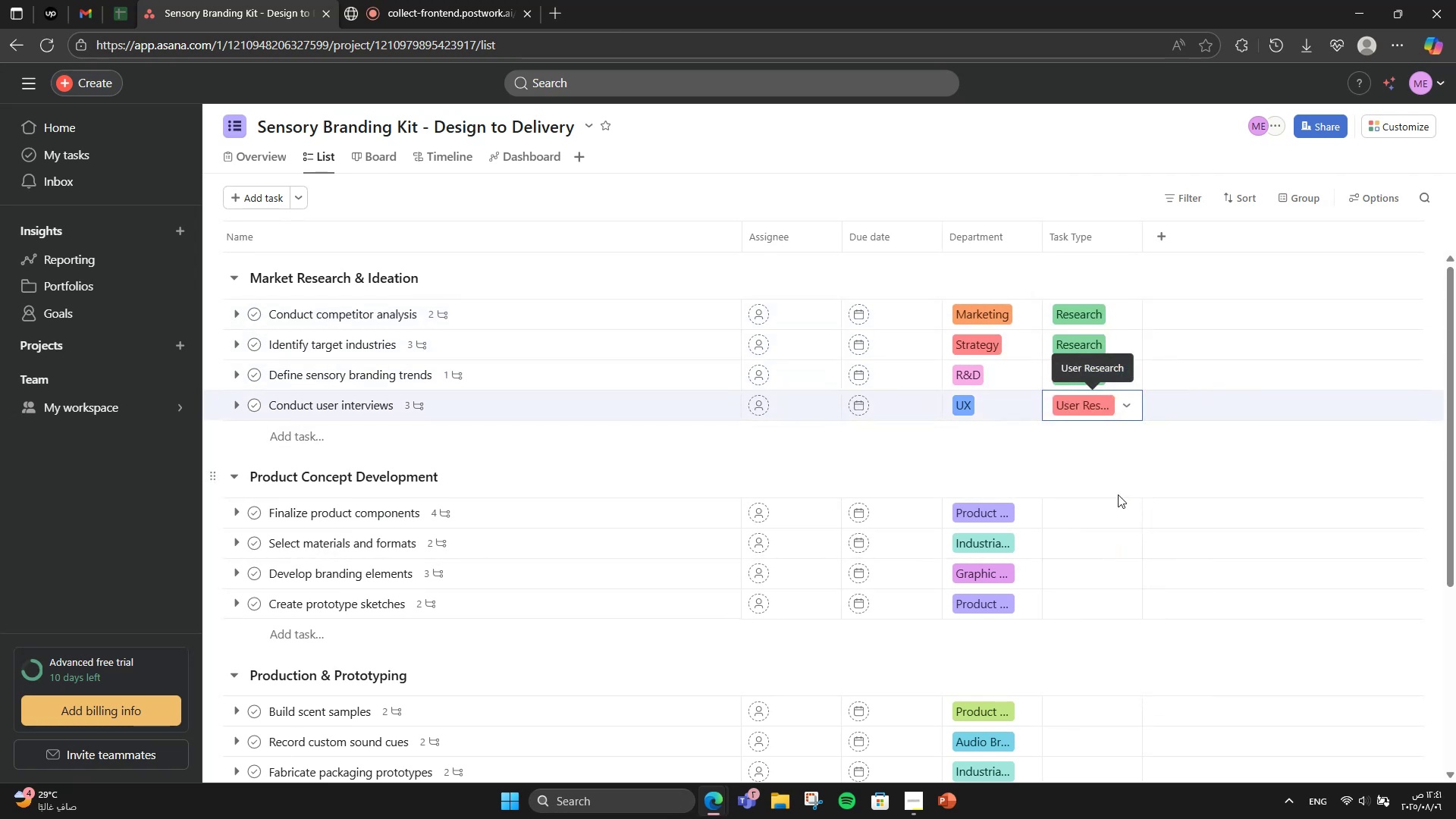 
scroll: coordinate [1118, 424], scroll_direction: down, amount: 1.0
 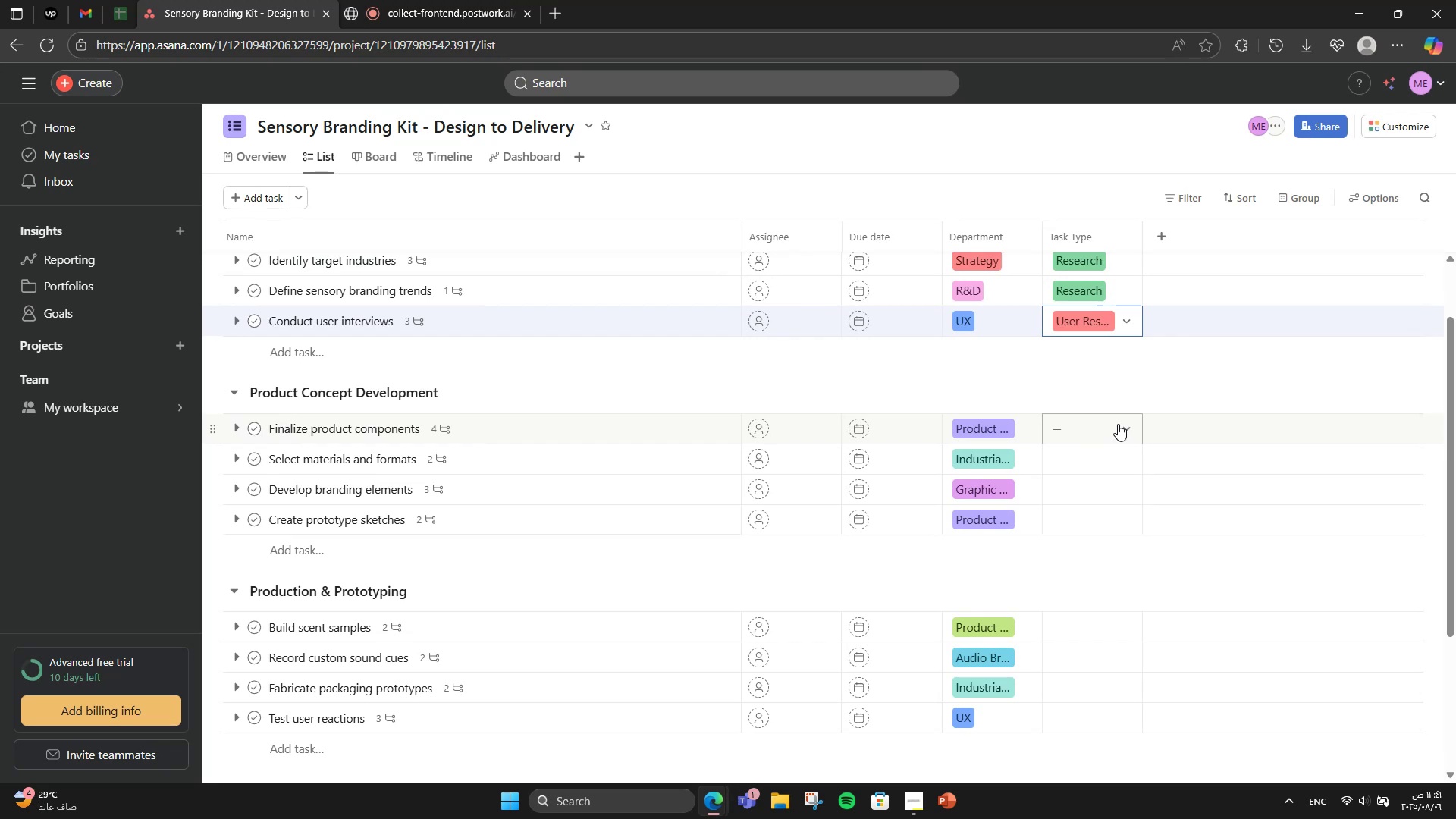 
wait(6.58)
 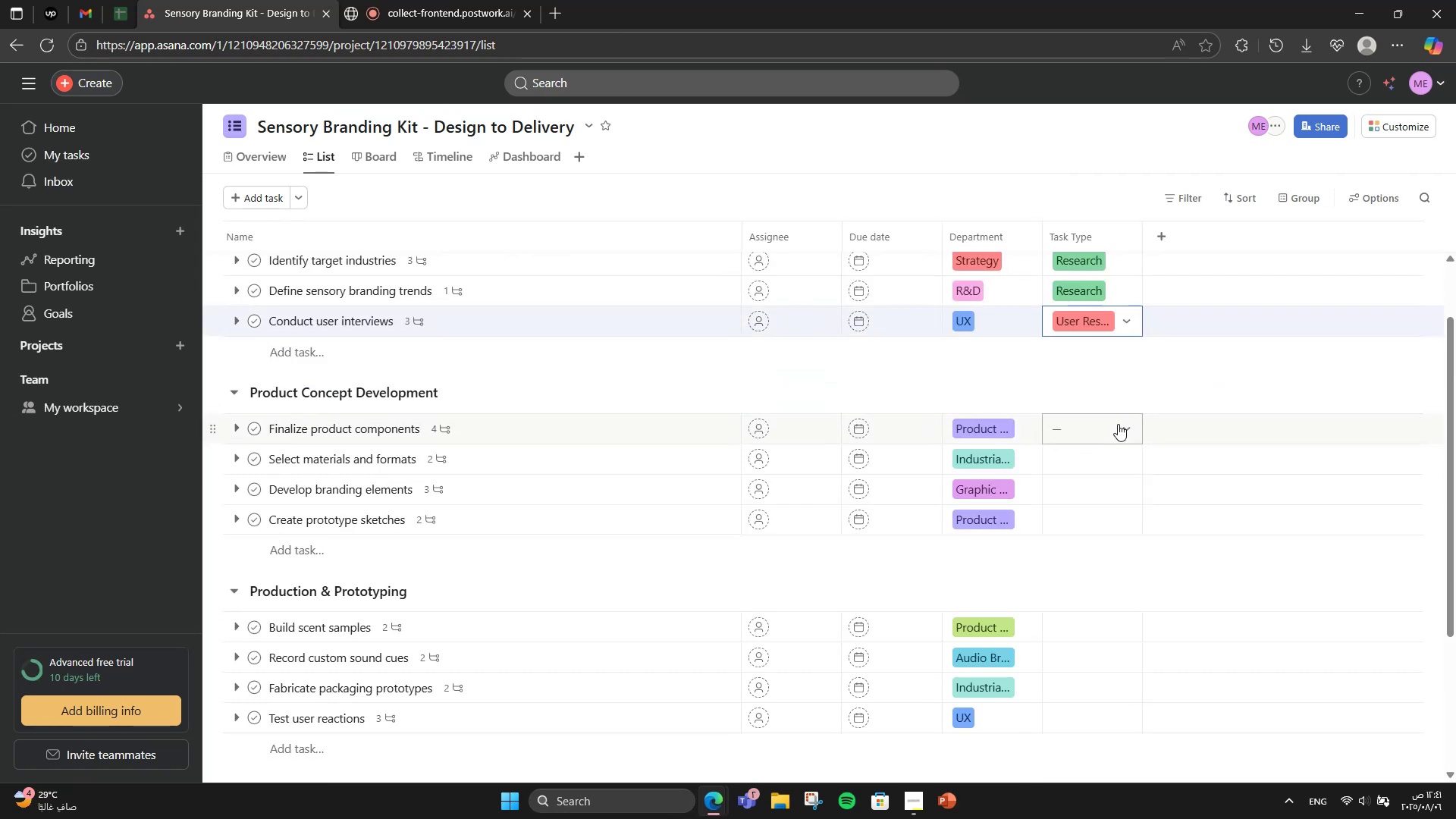 
left_click([1105, 423])
 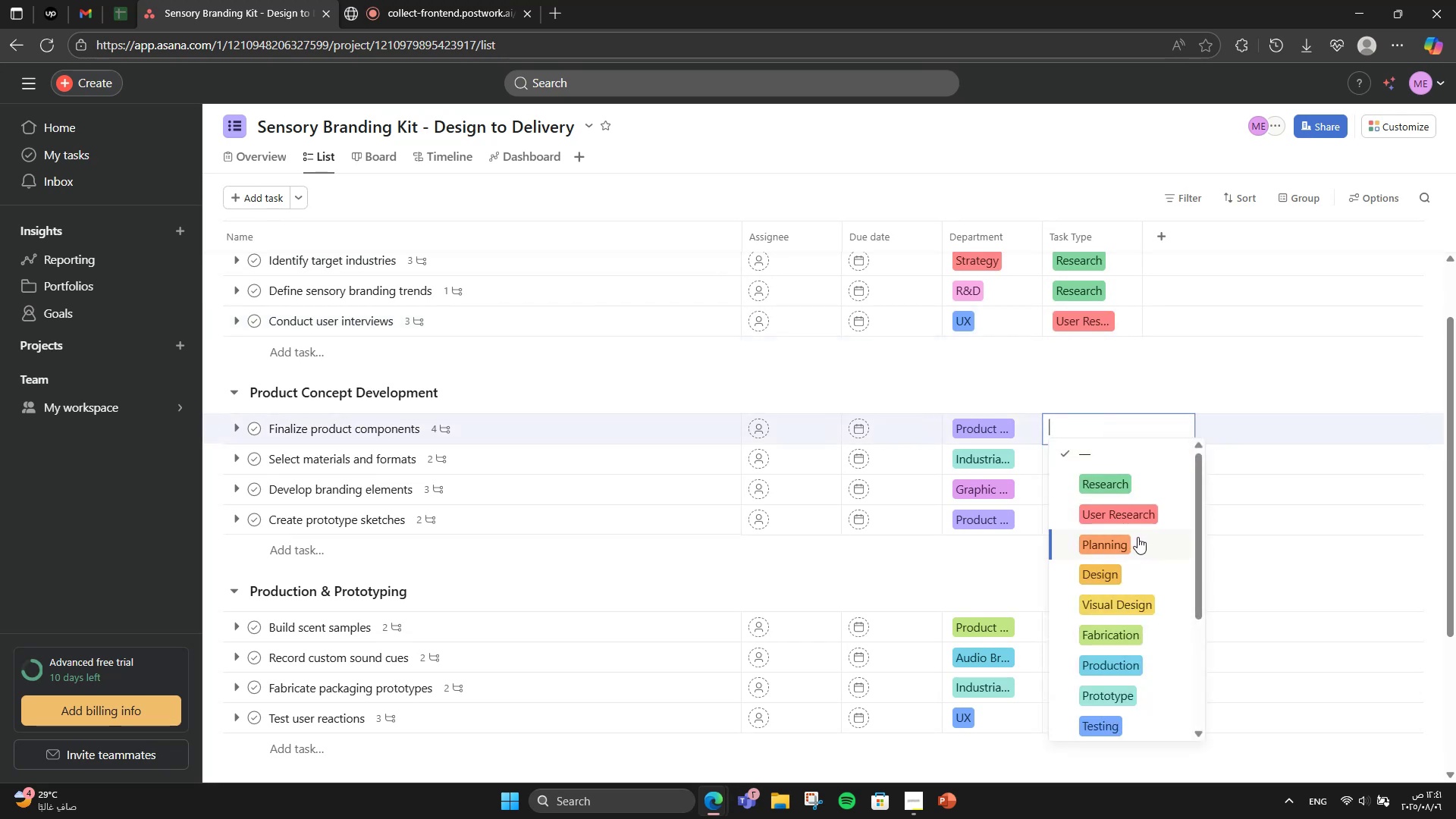 
scroll: coordinate [1146, 498], scroll_direction: none, amount: 0.0
 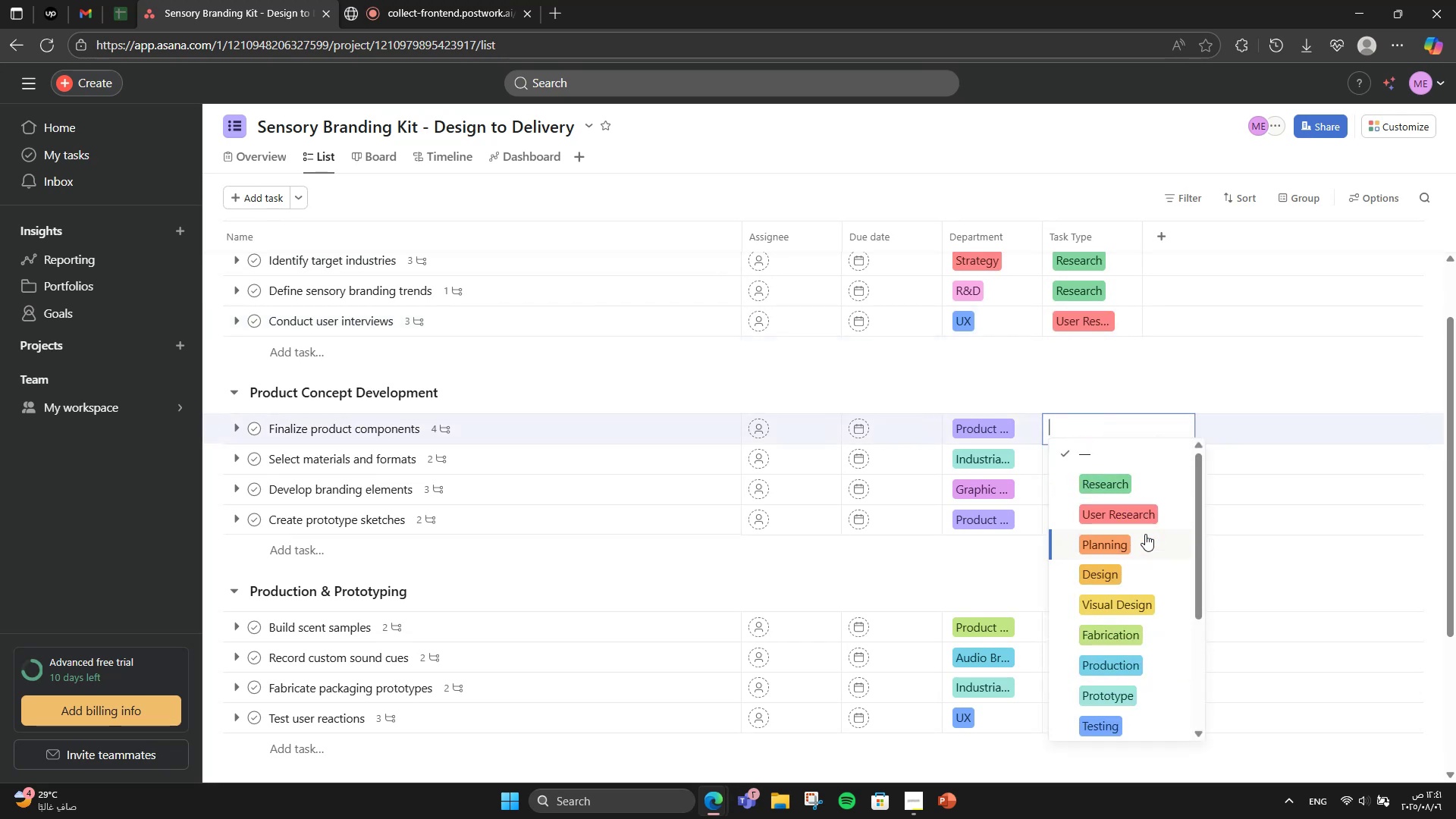 
left_click([1145, 534])
 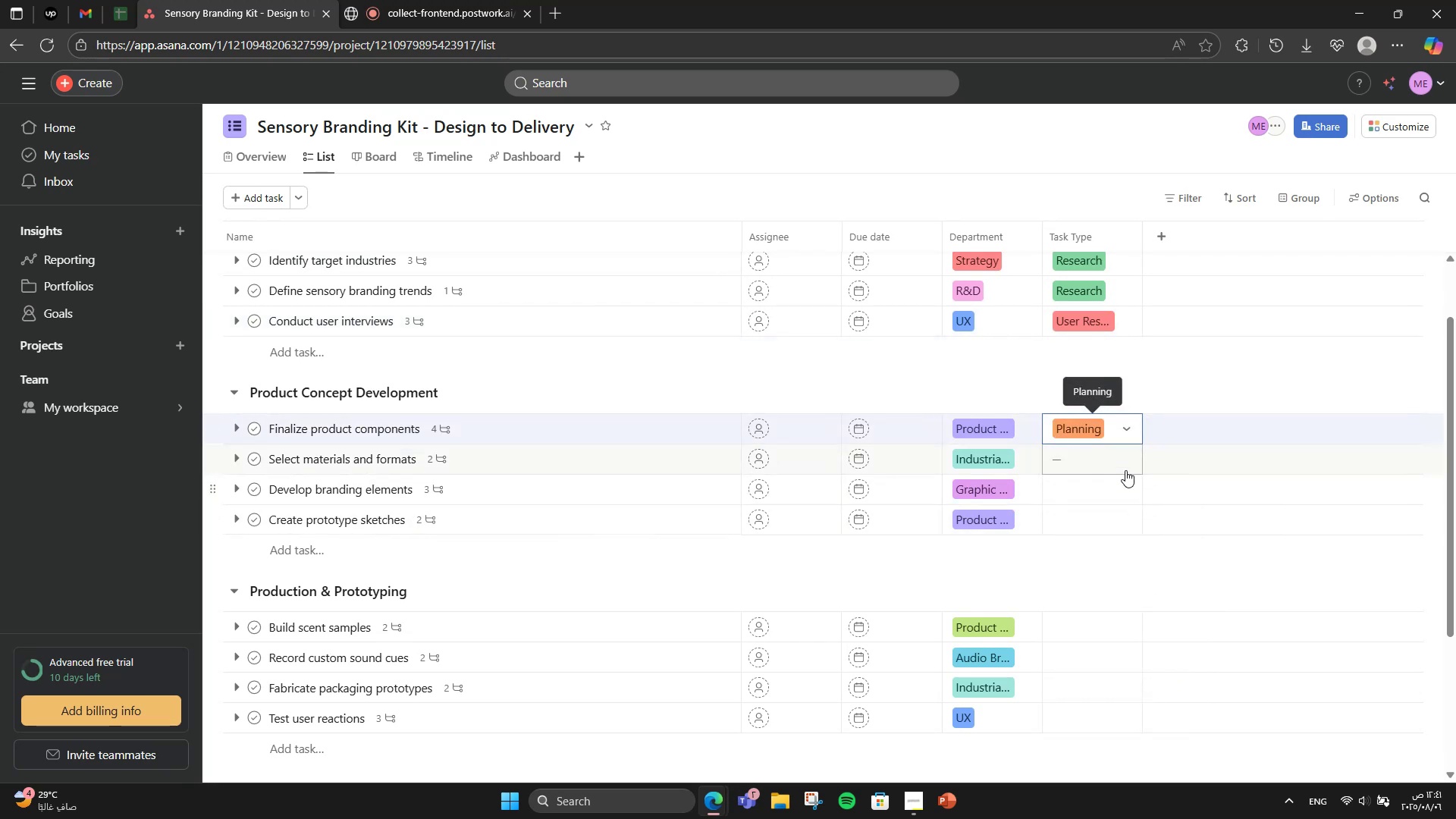 
left_click([1124, 460])
 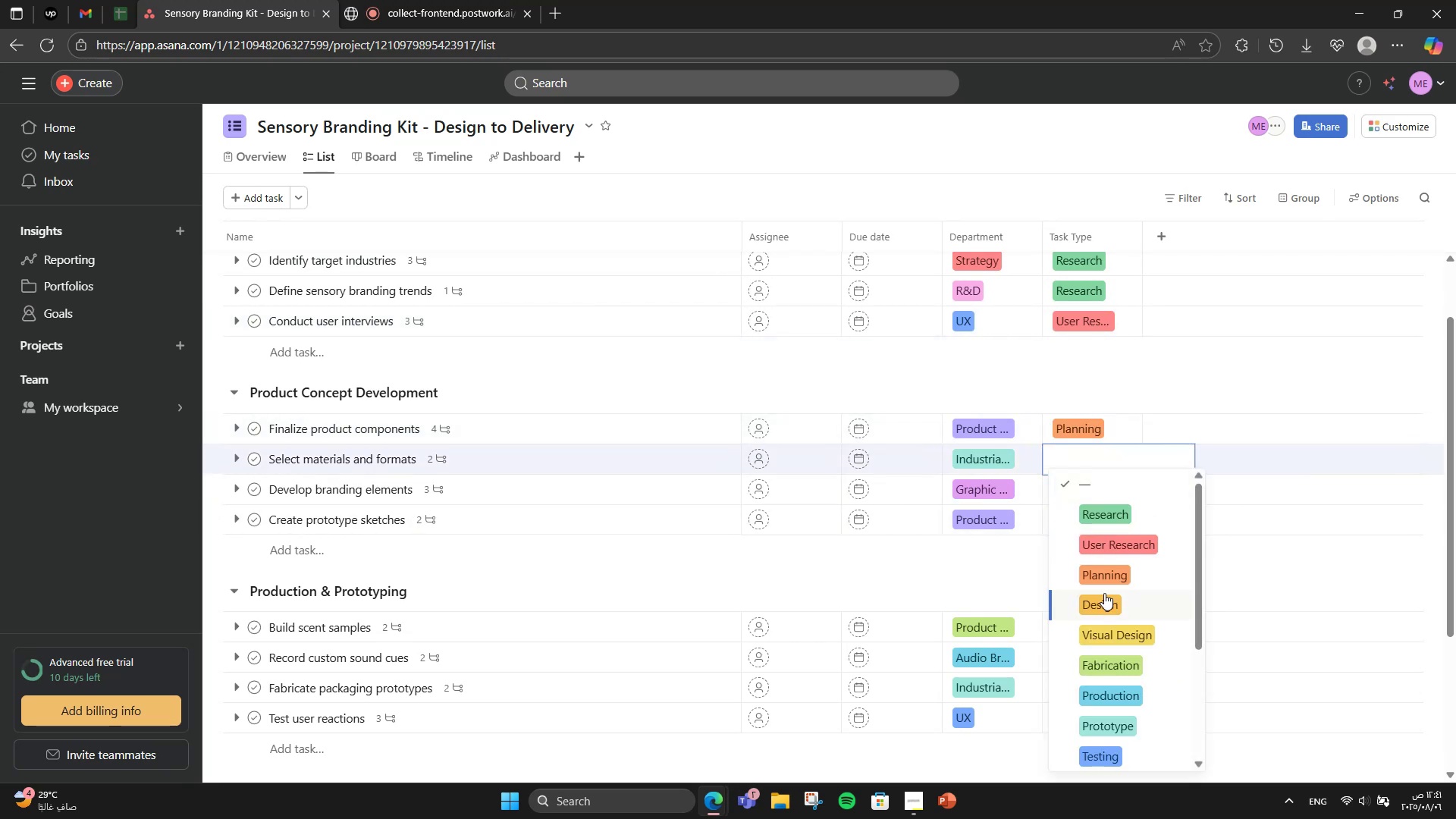 
left_click([1103, 604])
 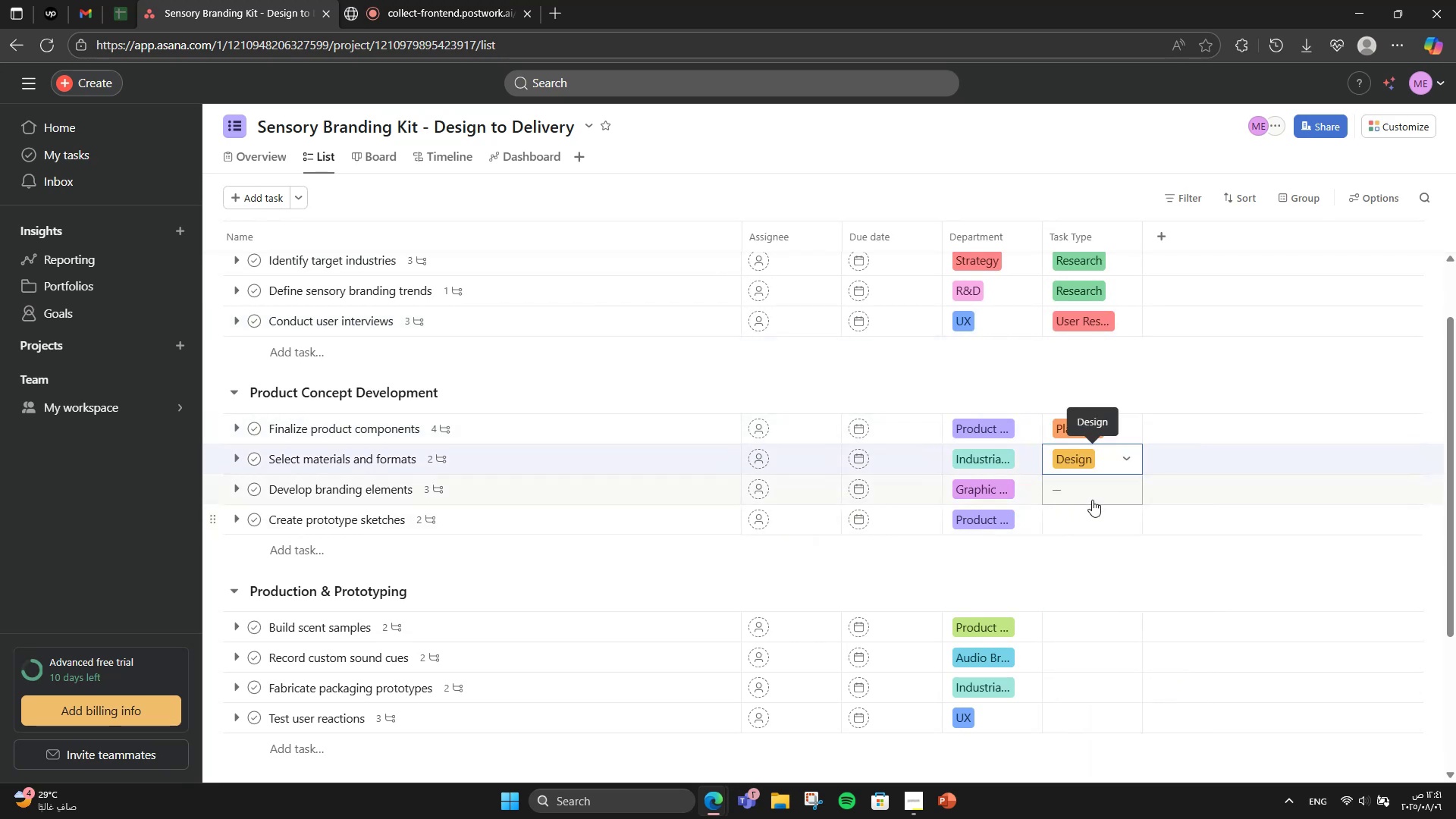 
left_click([1092, 495])
 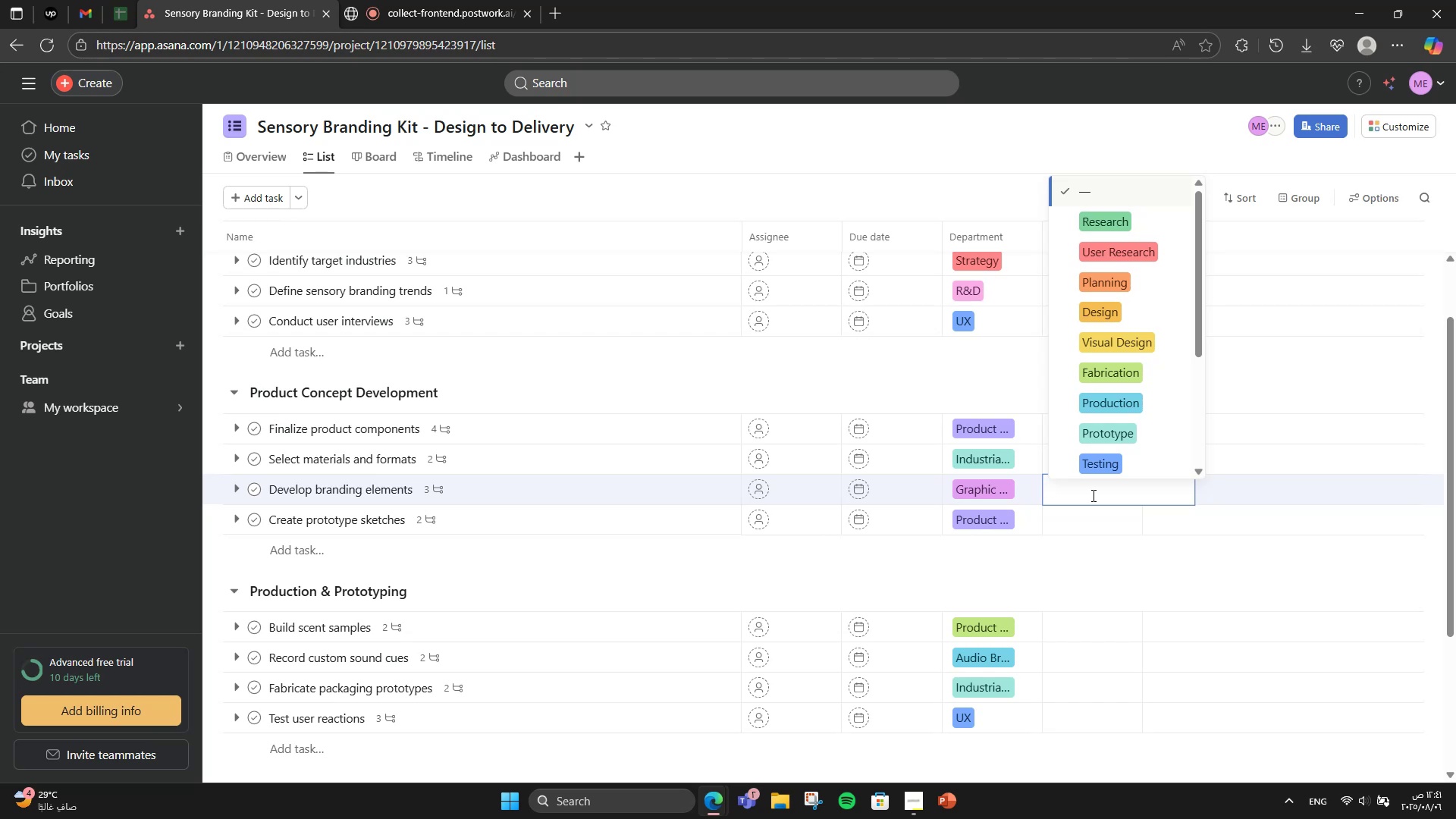 
wait(5.19)
 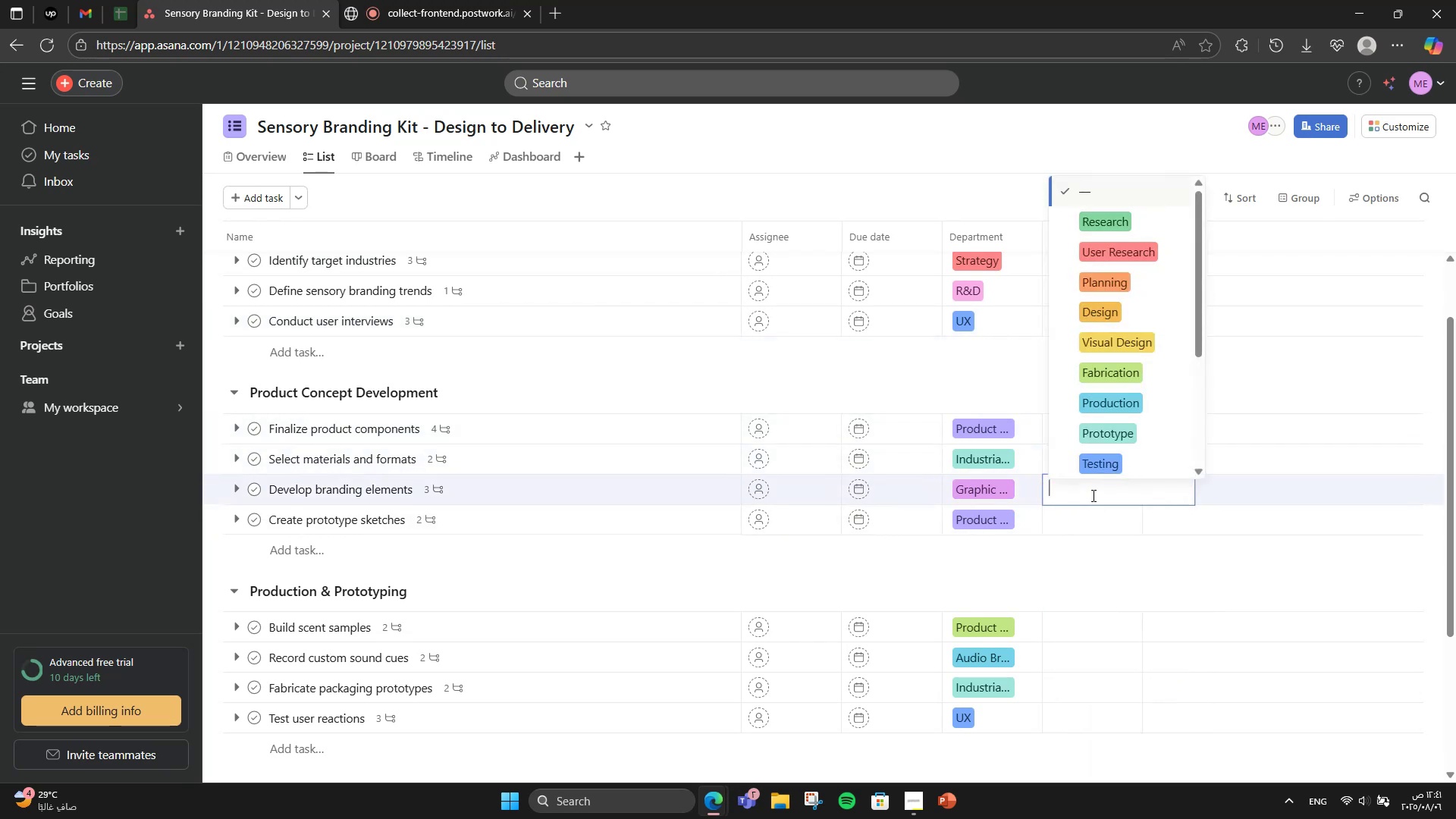 
left_click([1122, 338])
 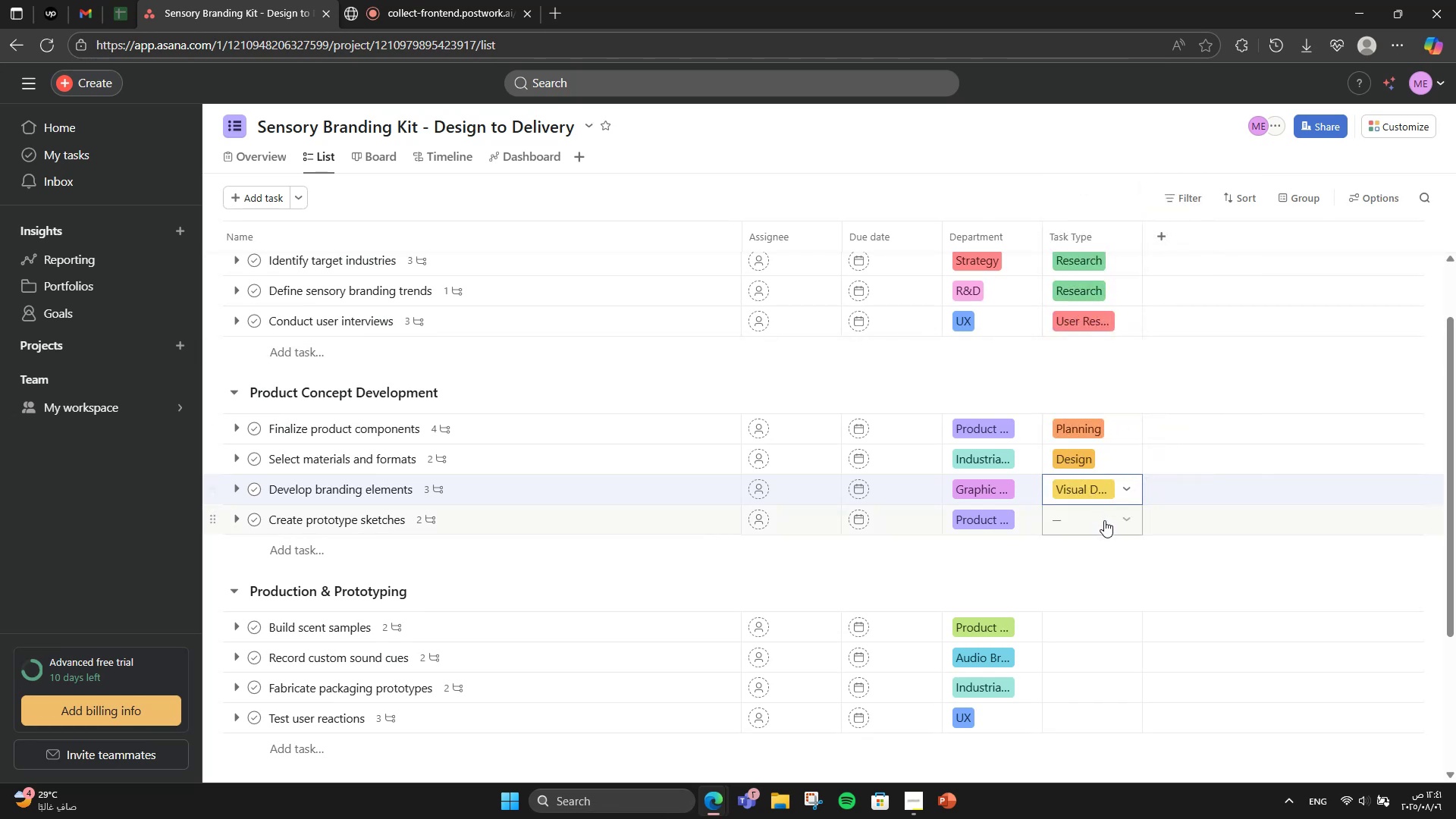 
left_click([1104, 521])
 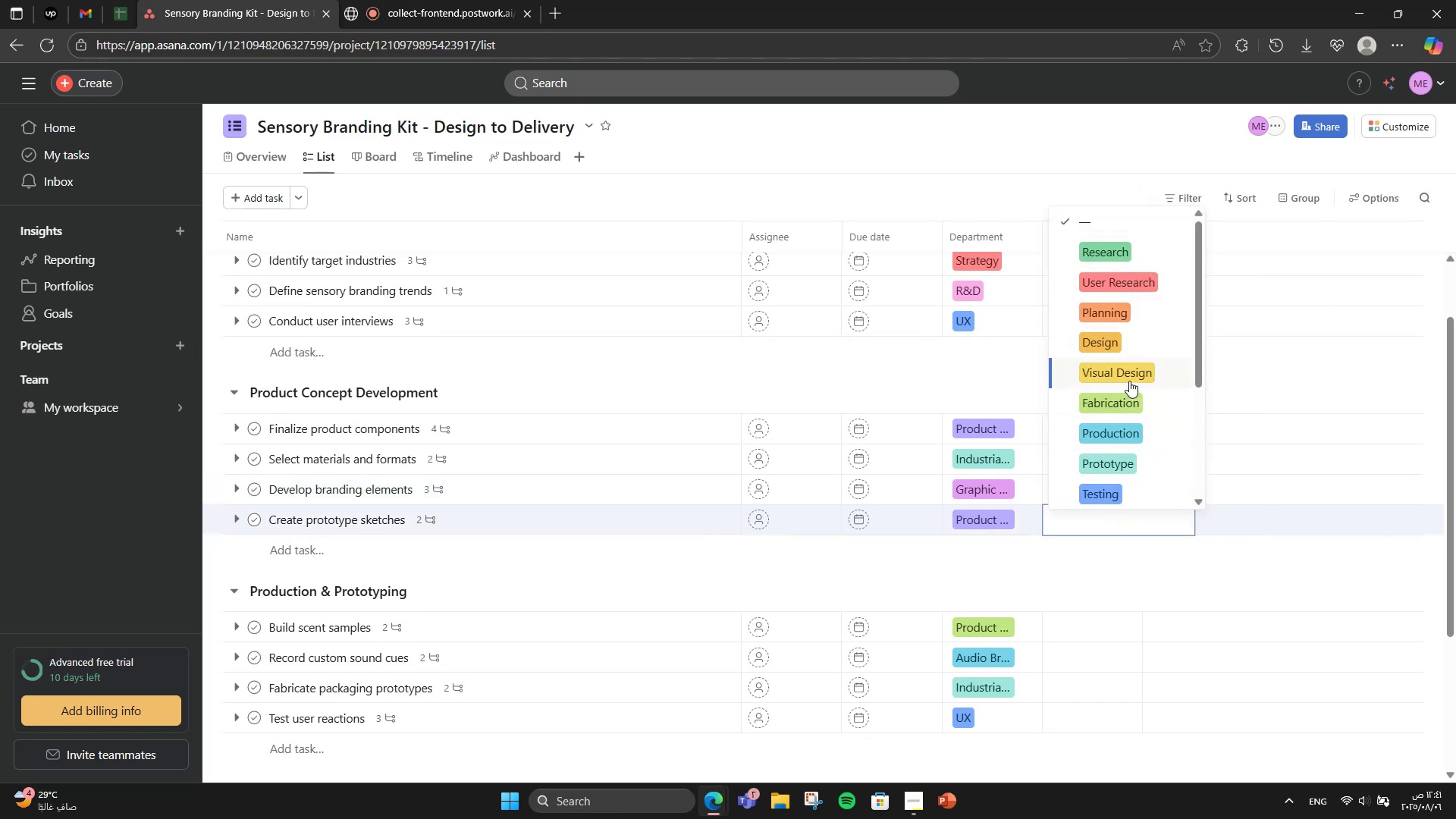 
left_click([1128, 344])
 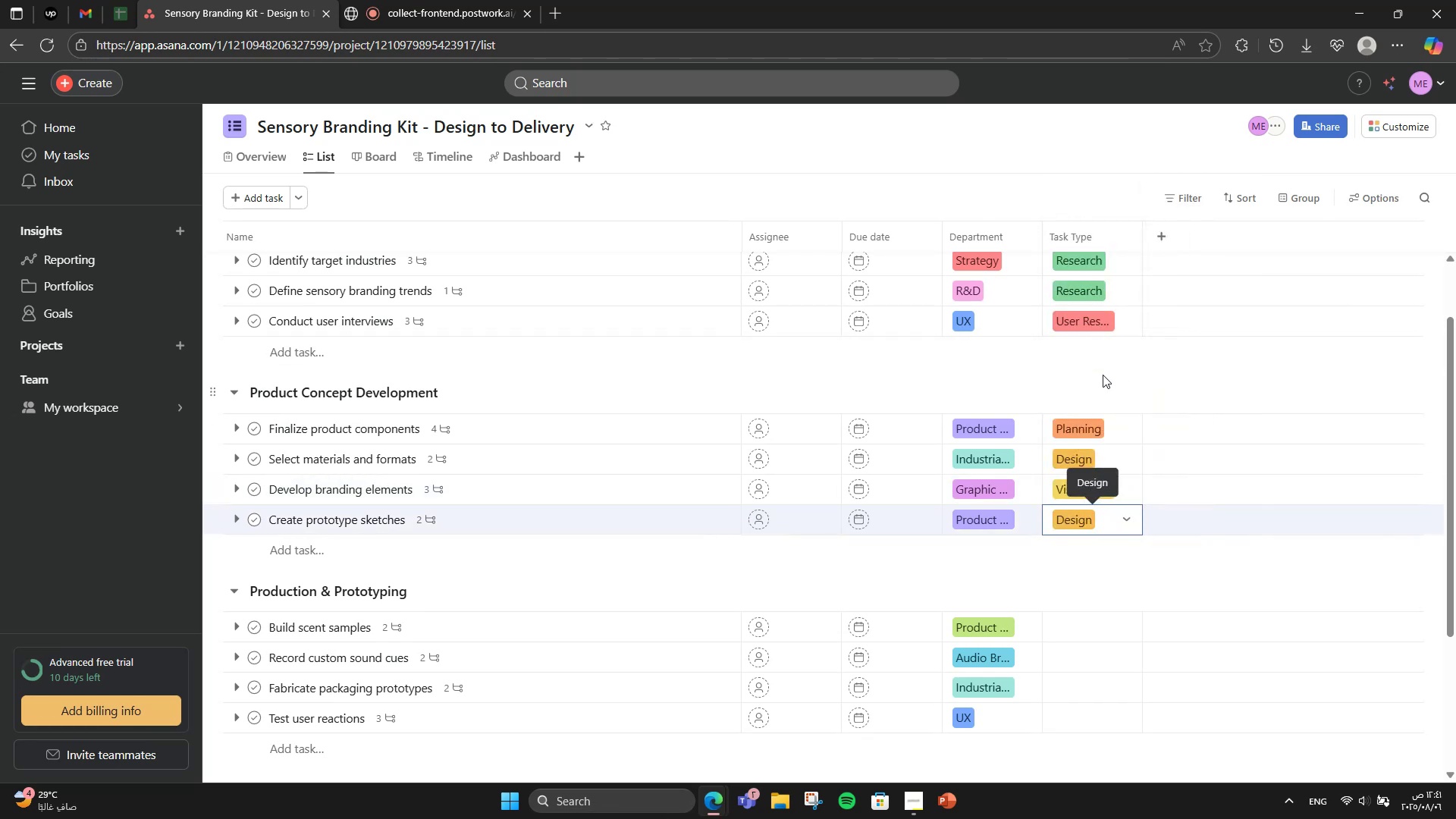 
scroll: coordinate [1103, 375], scroll_direction: down, amount: 1.0
 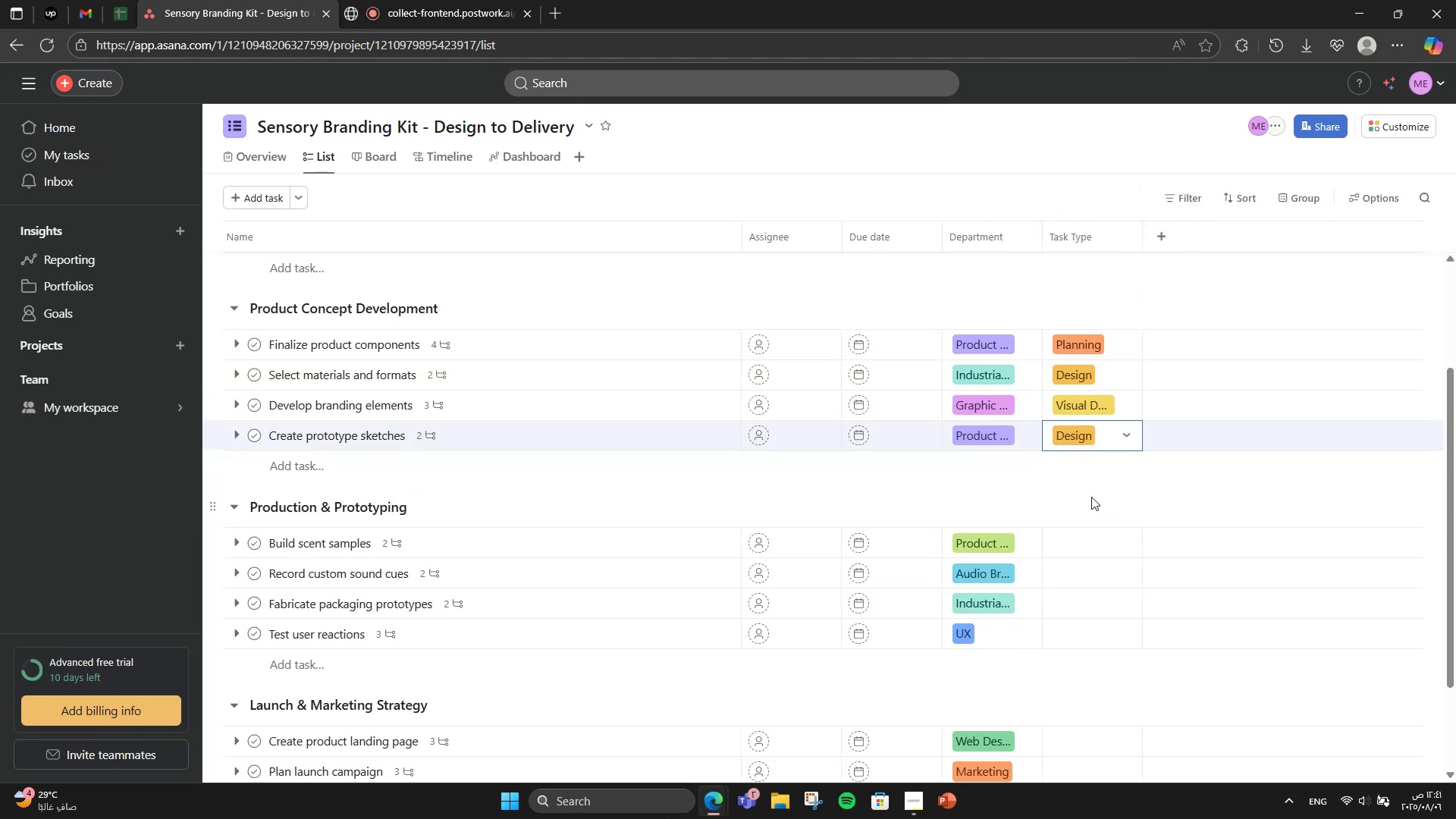 
mouse_move([1089, 517])
 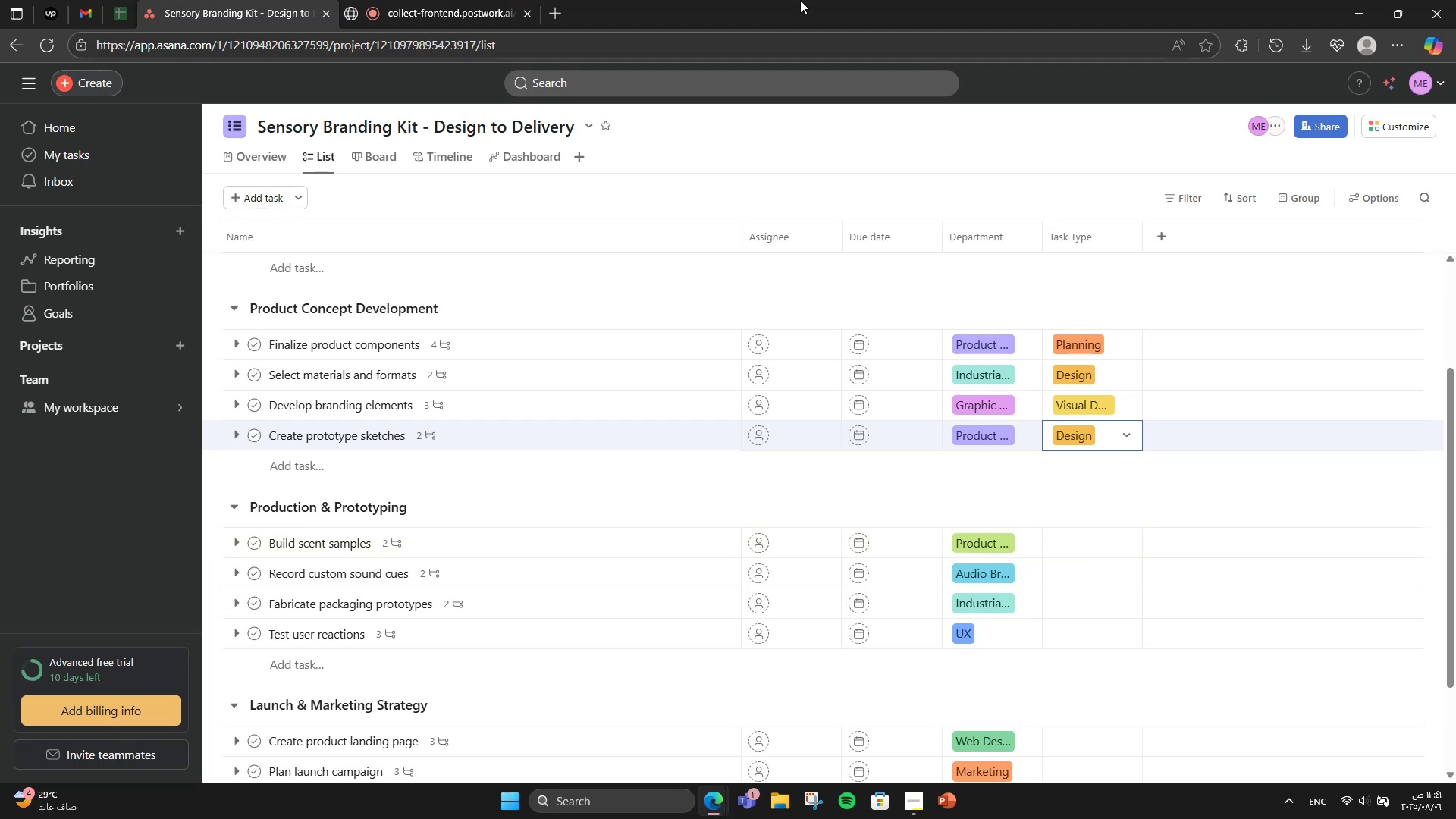 
wait(8.21)
 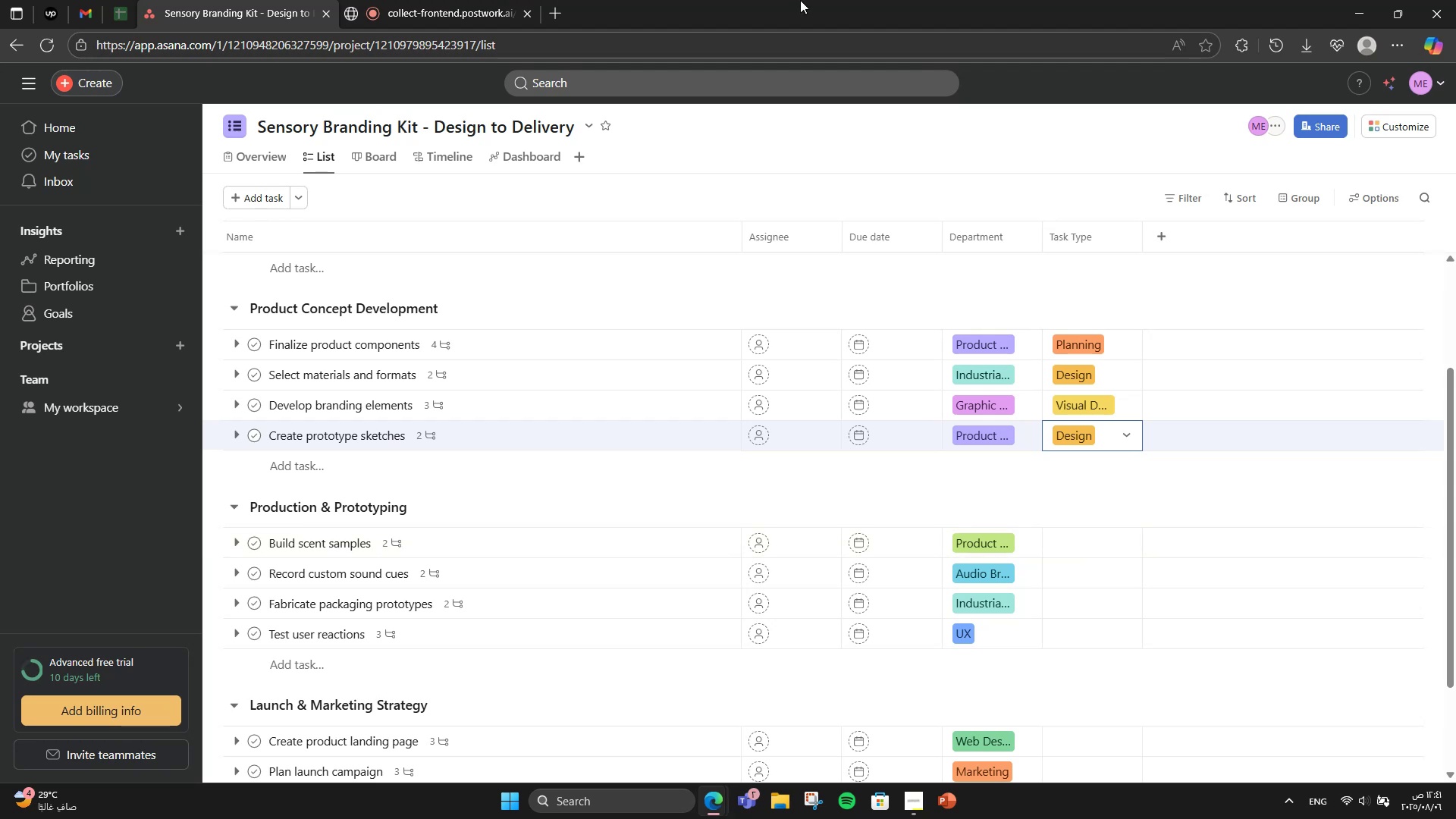 
left_click([1113, 533])
 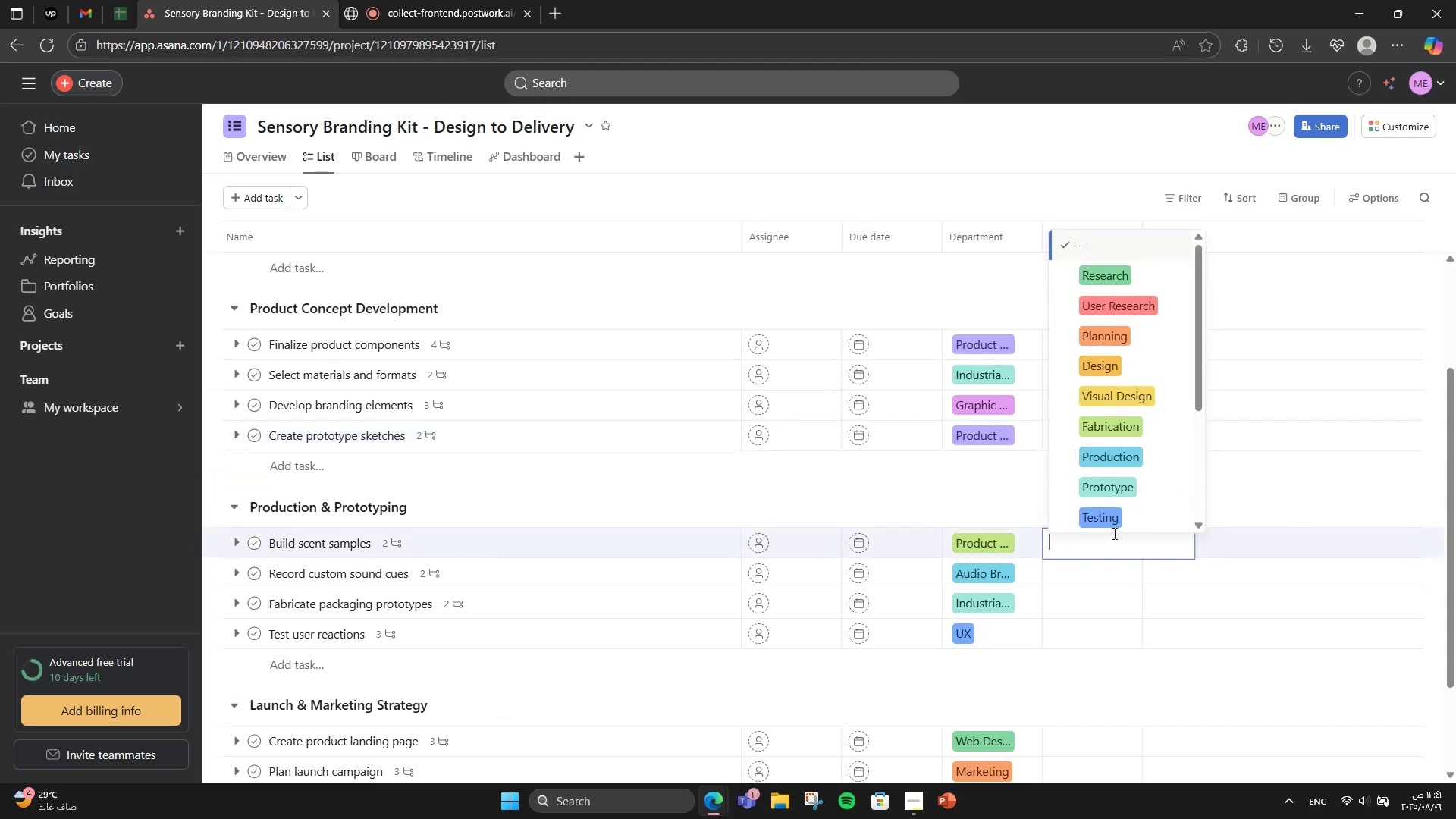 
scroll: coordinate [1086, 366], scroll_direction: down, amount: 3.0
 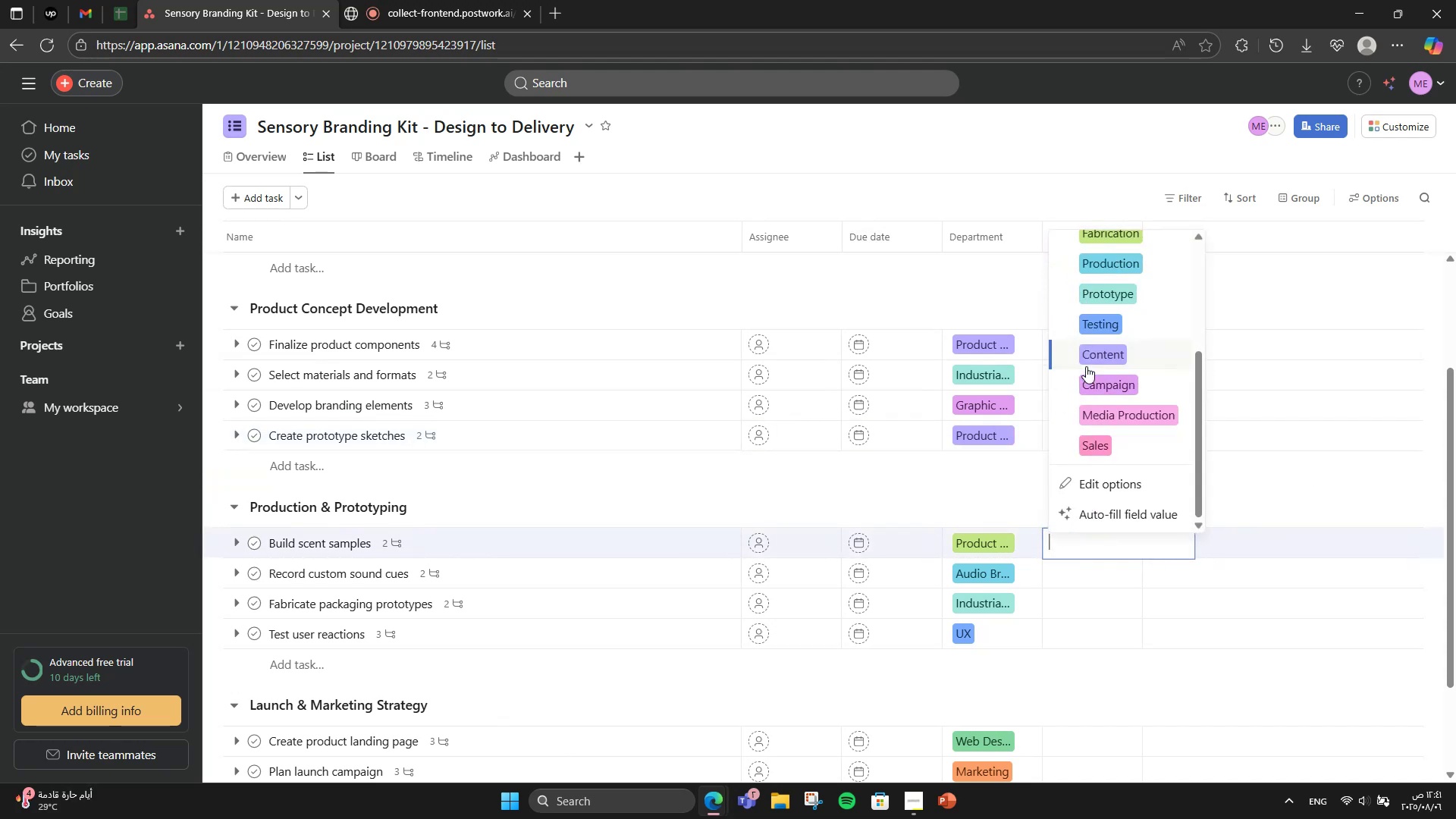 
scroll: coordinate [1141, 417], scroll_direction: up, amount: 3.0
 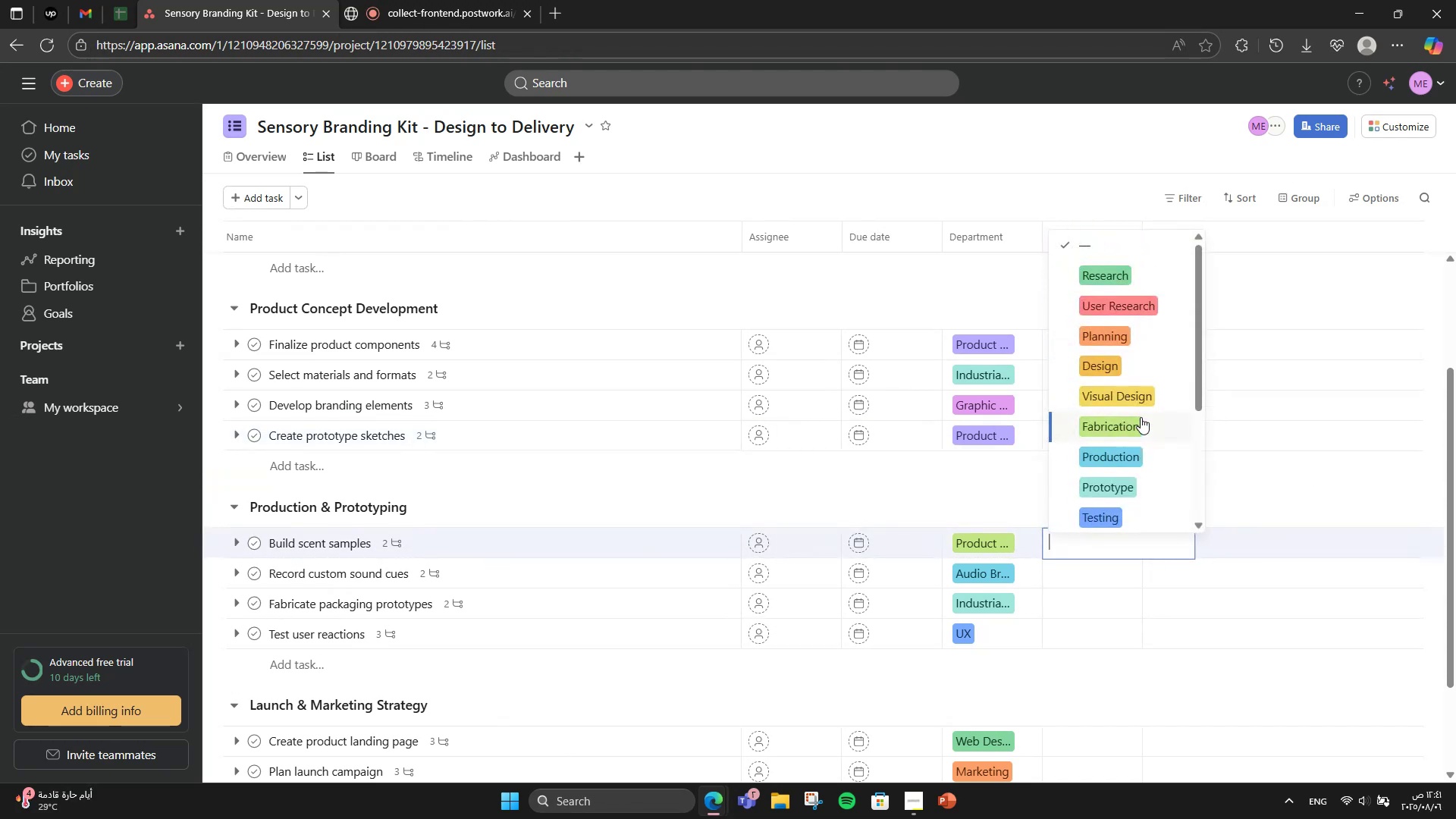 
left_click([1141, 417])
 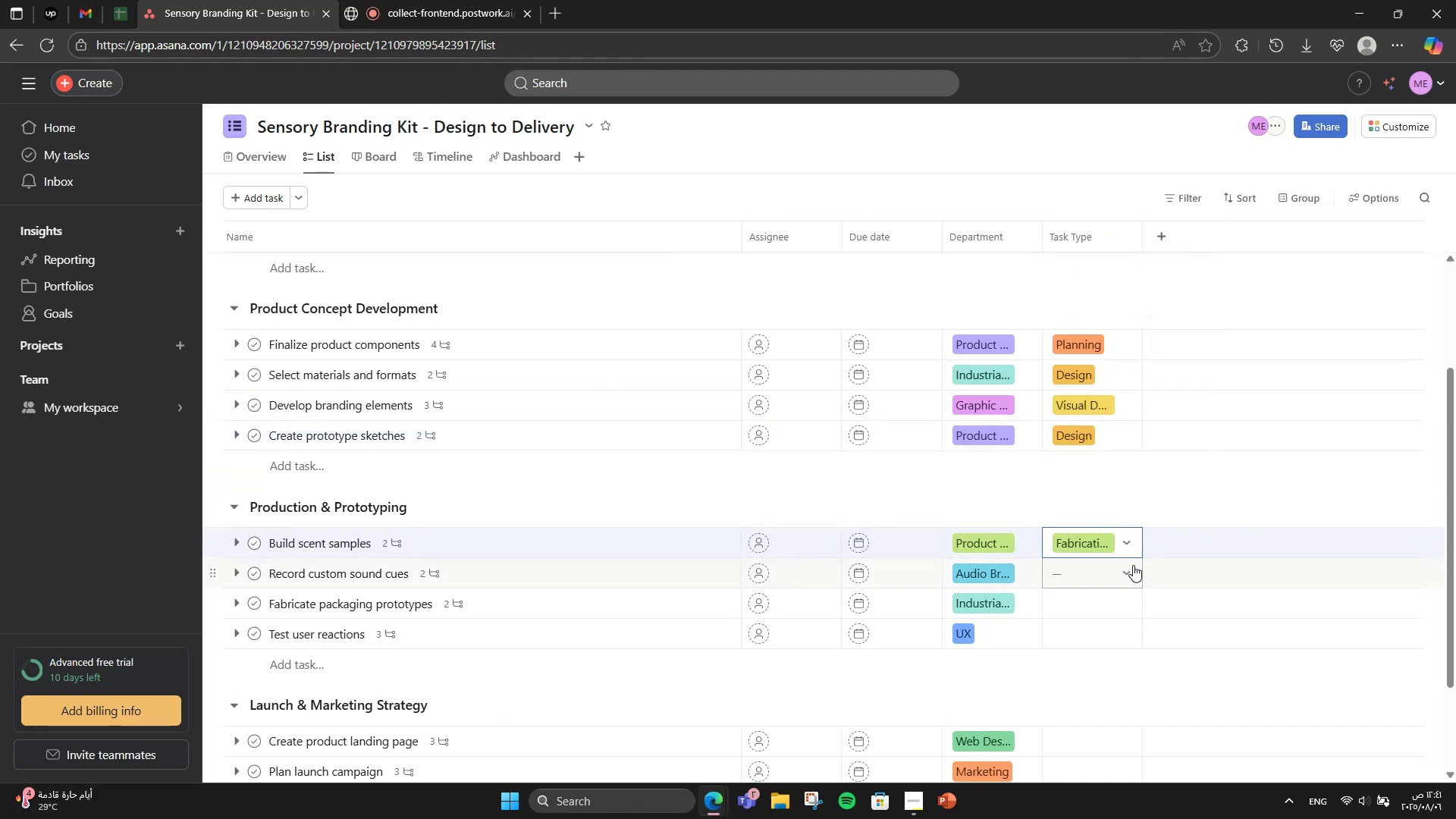 
left_click([1133, 565])
 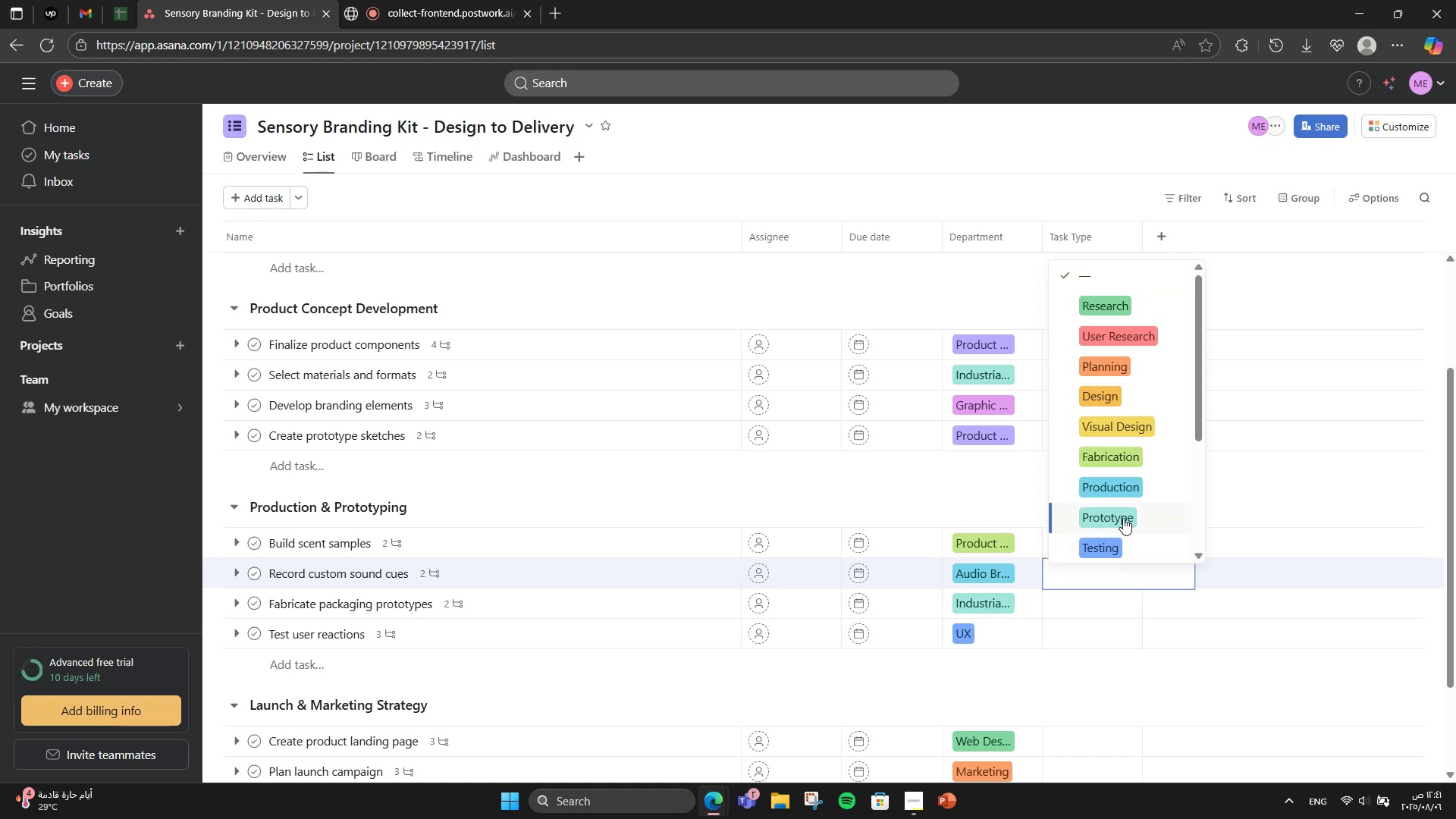 
left_click([1122, 493])
 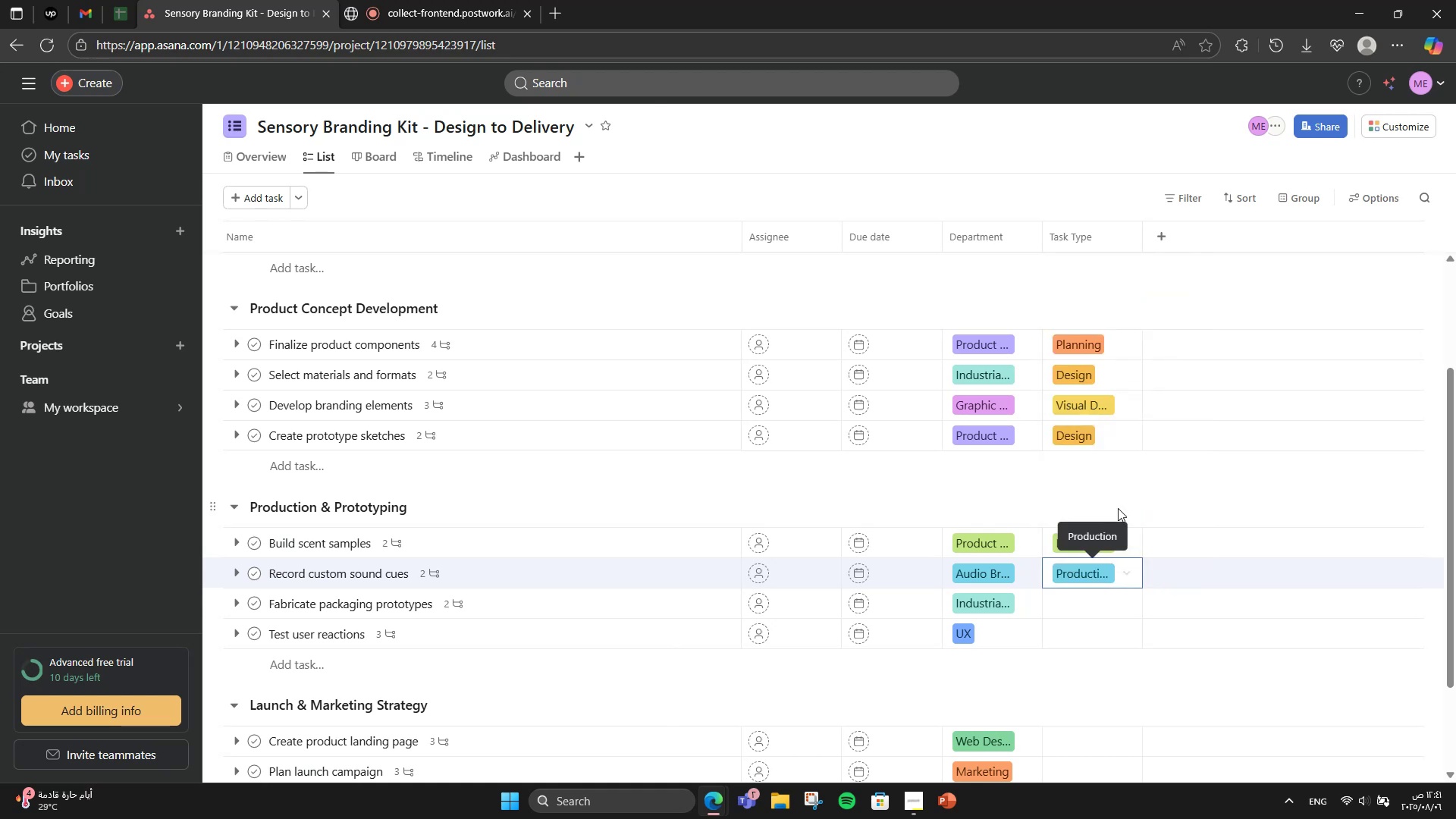 
mouse_move([1106, 573])
 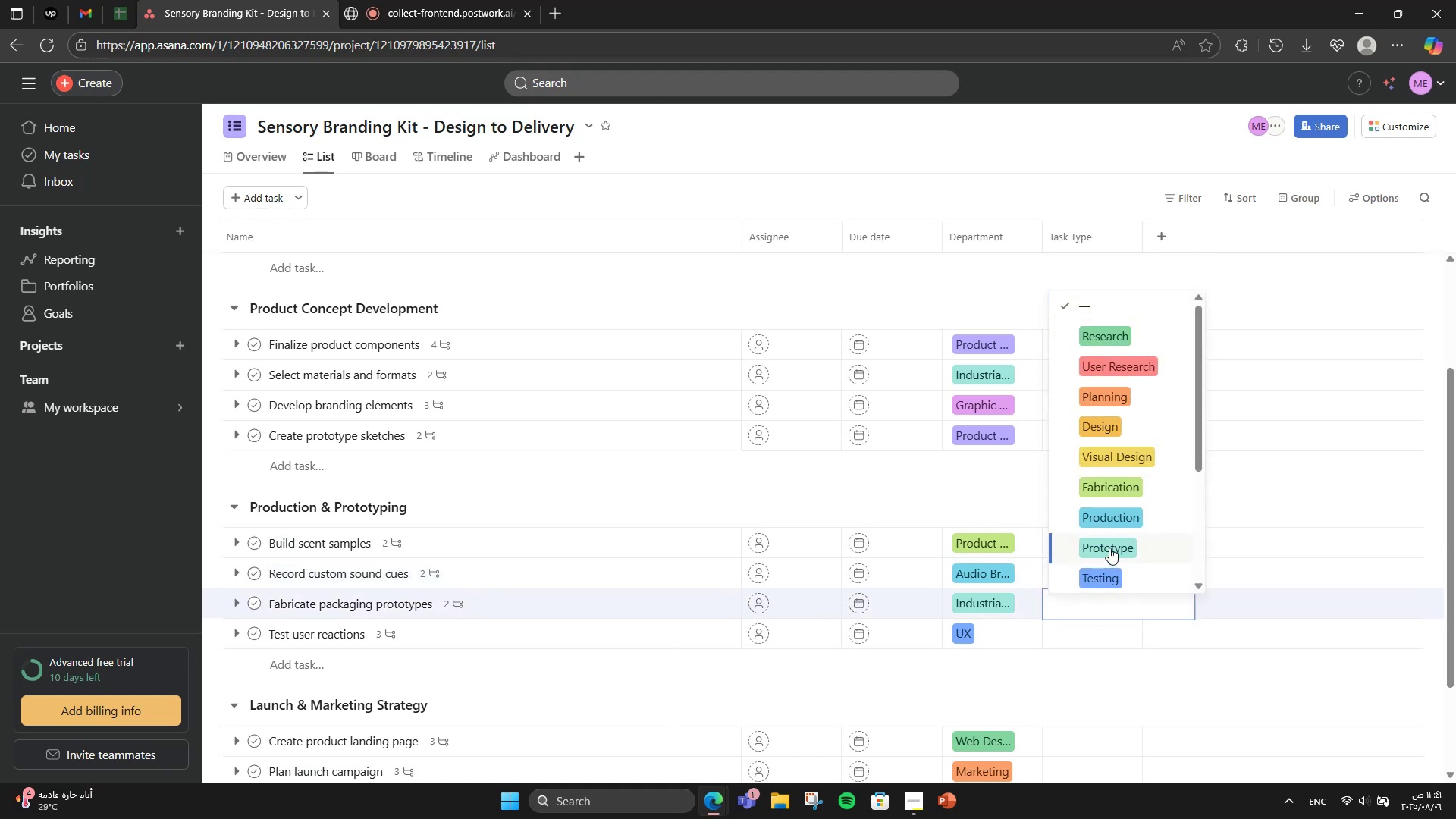 
left_click([1109, 548])
 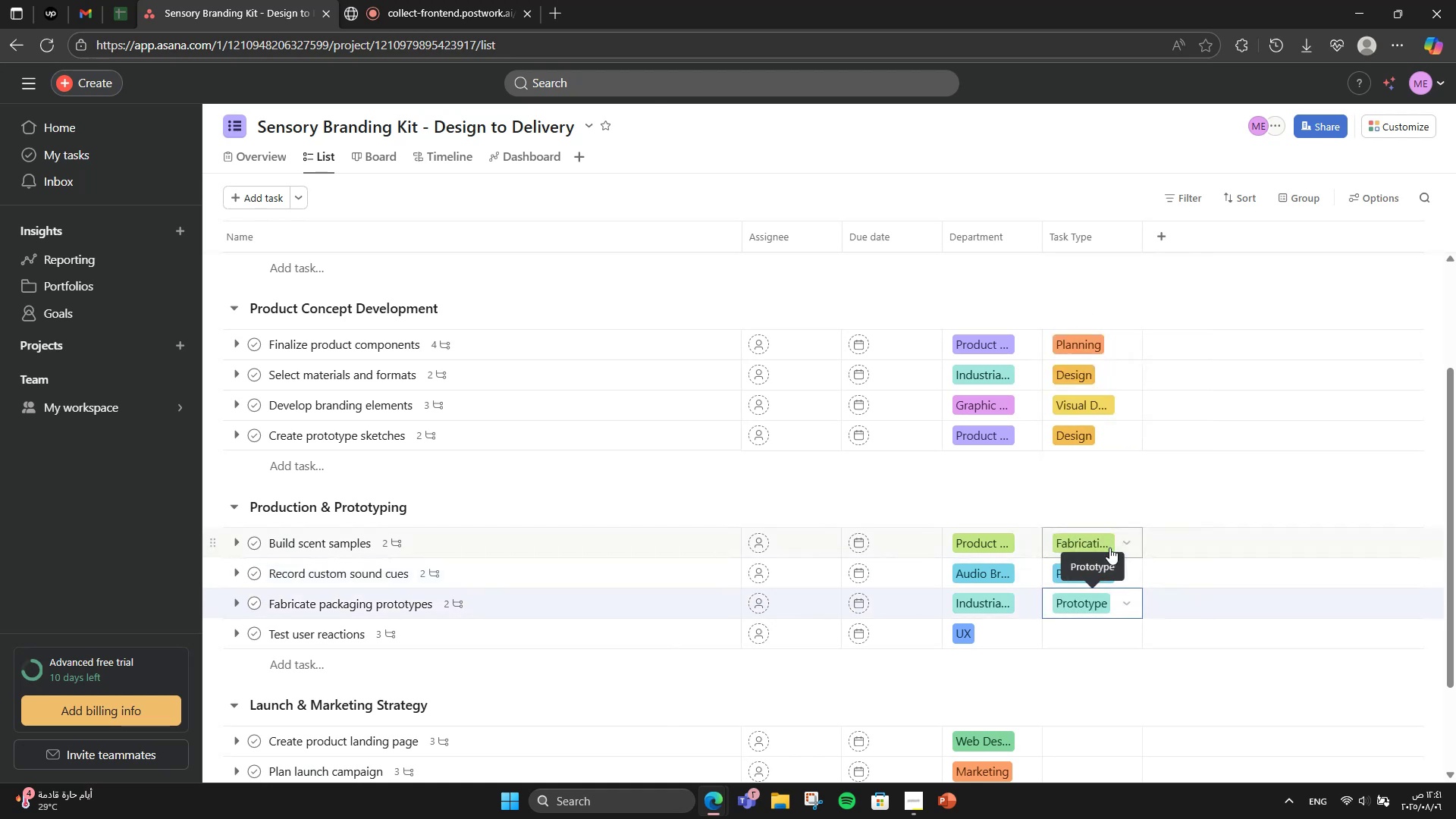 
scroll: coordinate [1109, 548], scroll_direction: down, amount: 2.0
 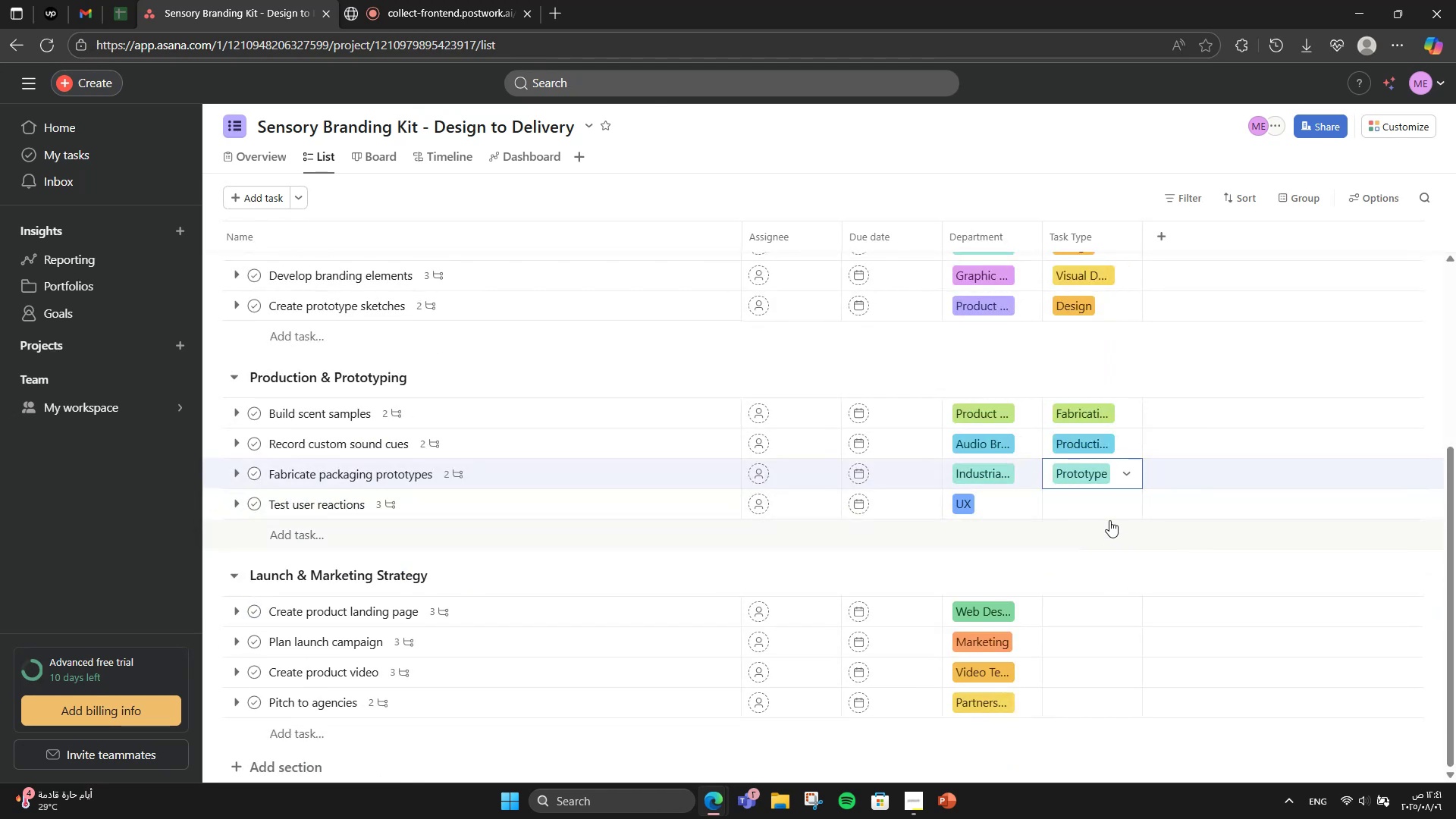 
left_click([1110, 520])
 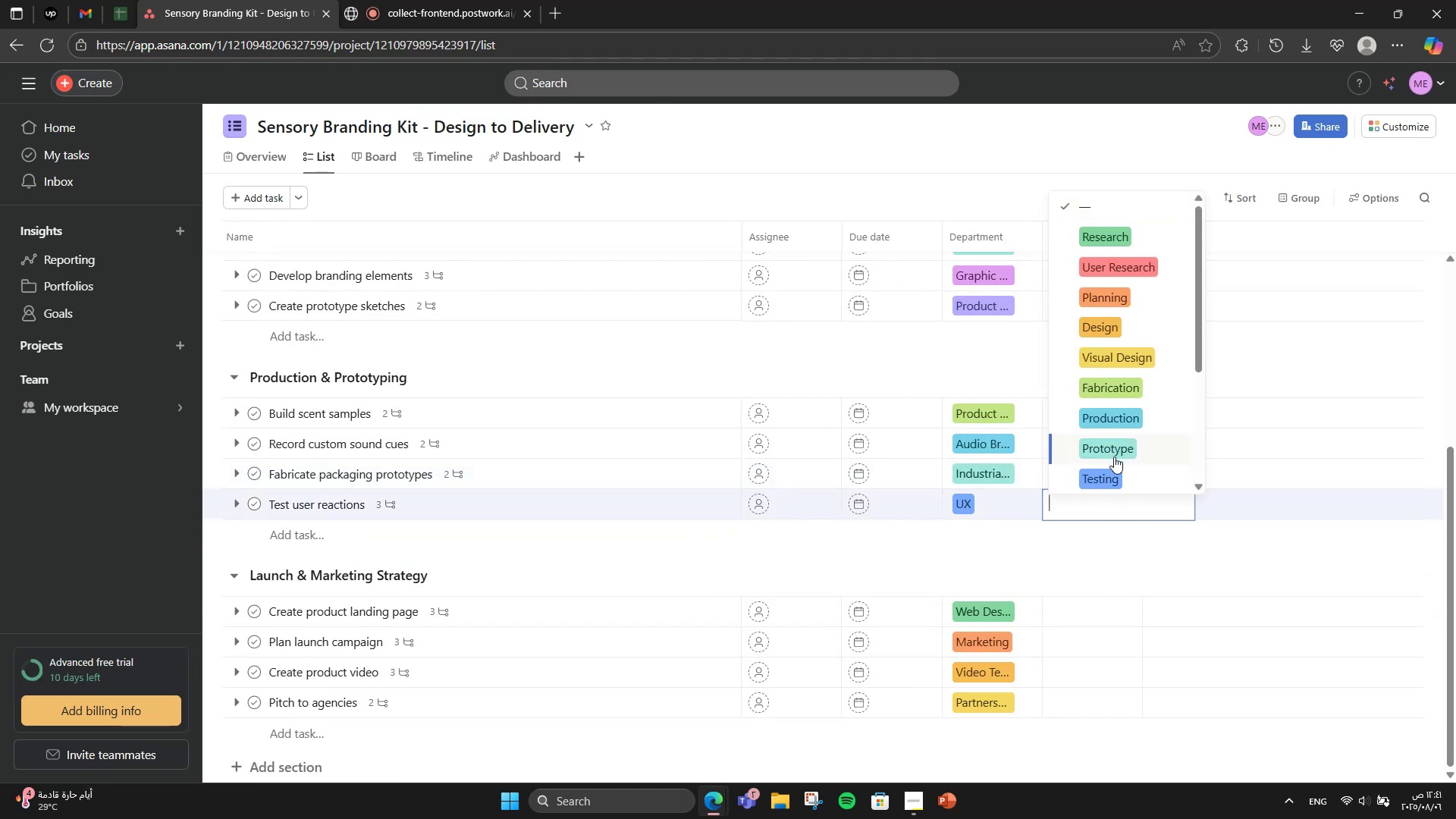 
left_click([1100, 472])
 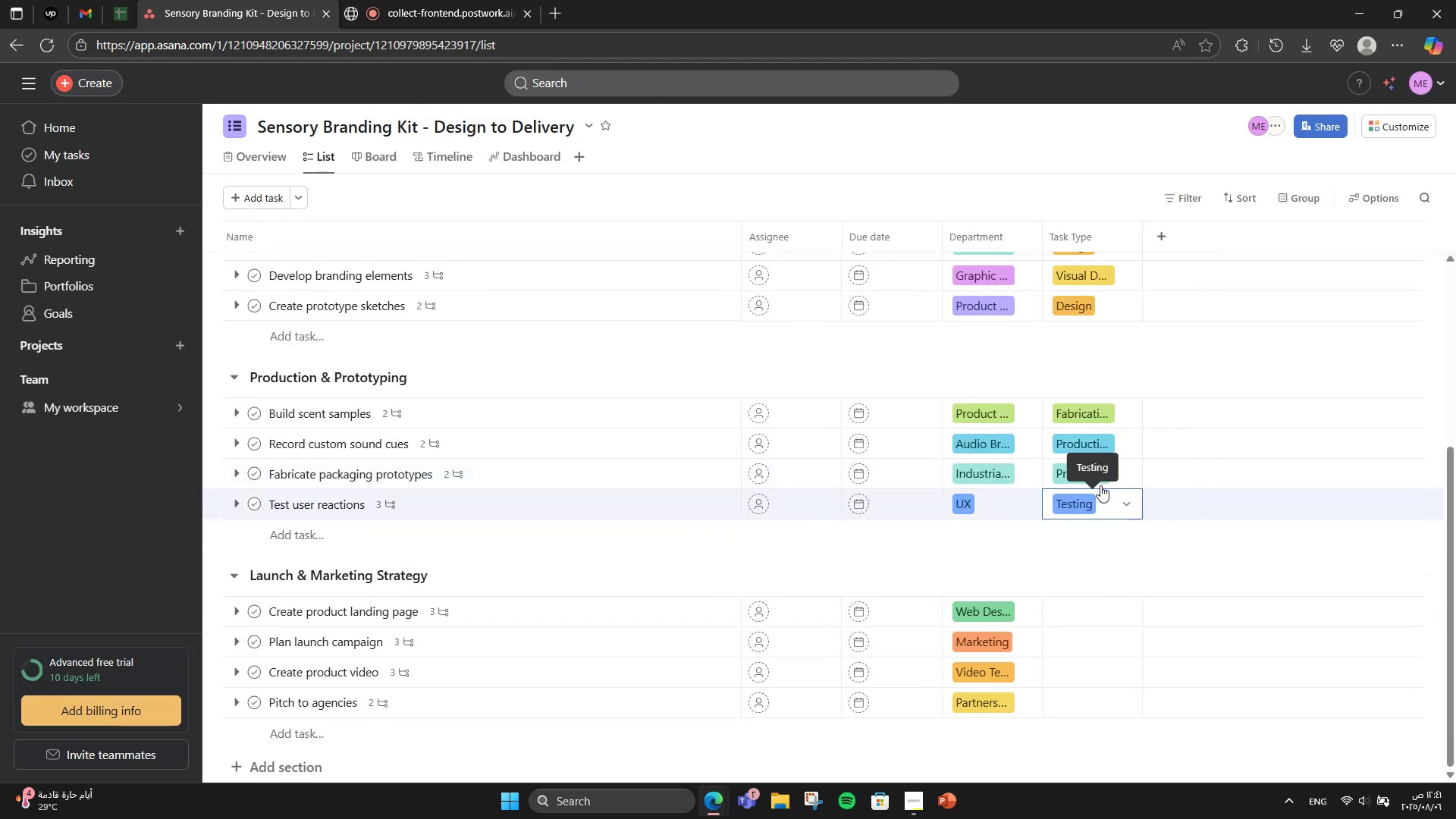 
scroll: coordinate [1097, 505], scroll_direction: down, amount: 3.0
 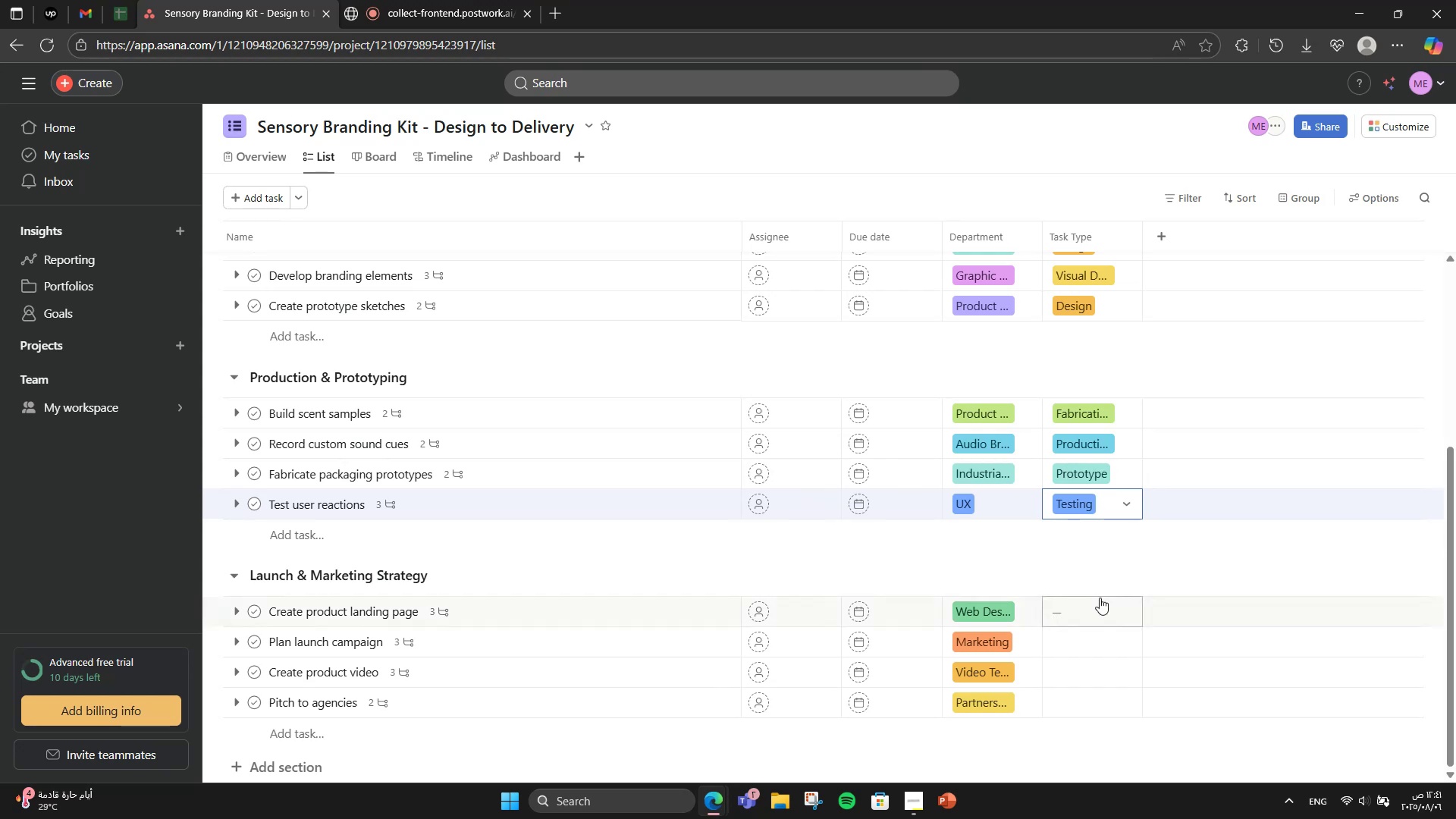 
left_click([1100, 598])
 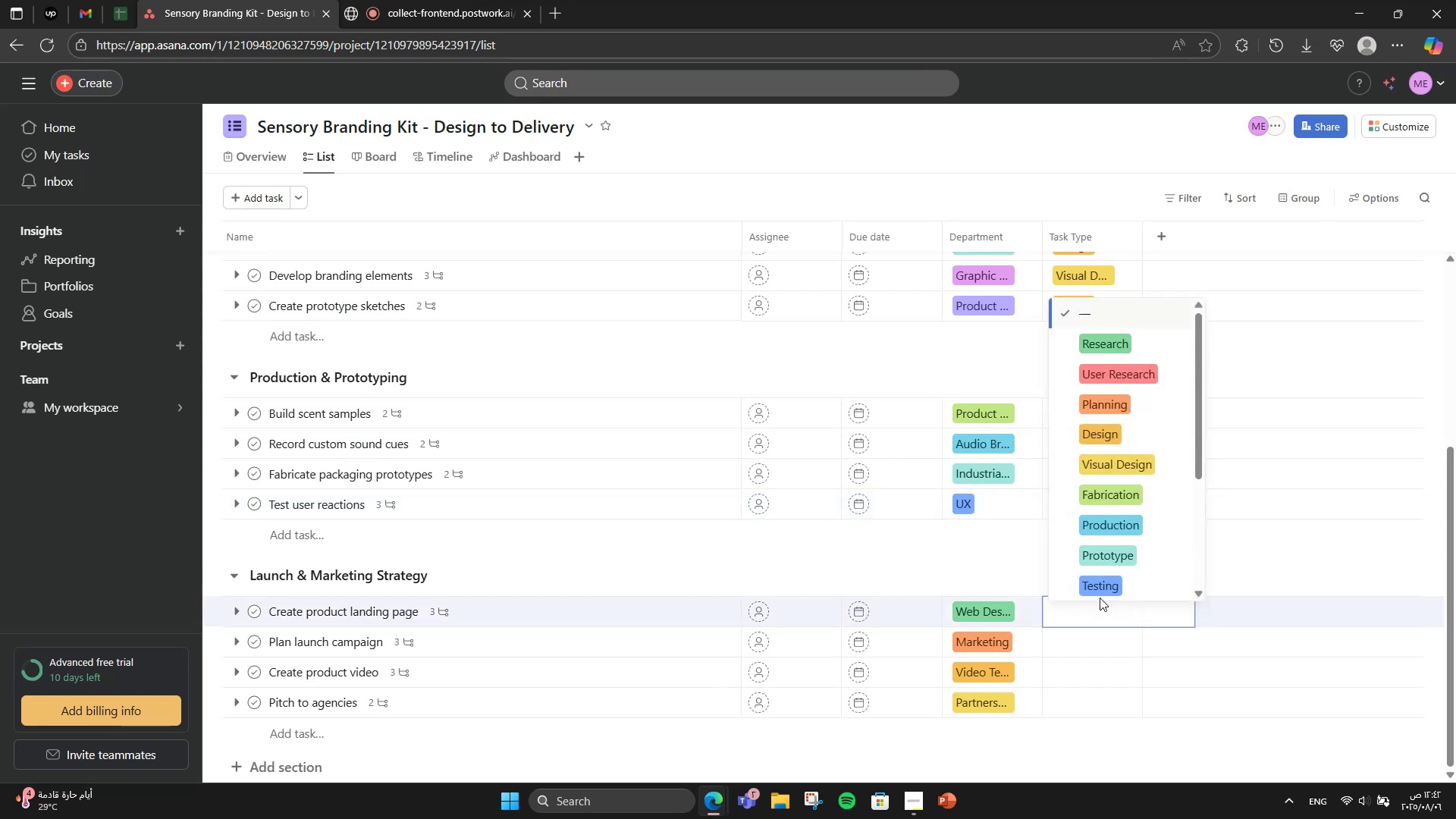 
wait(6.56)
 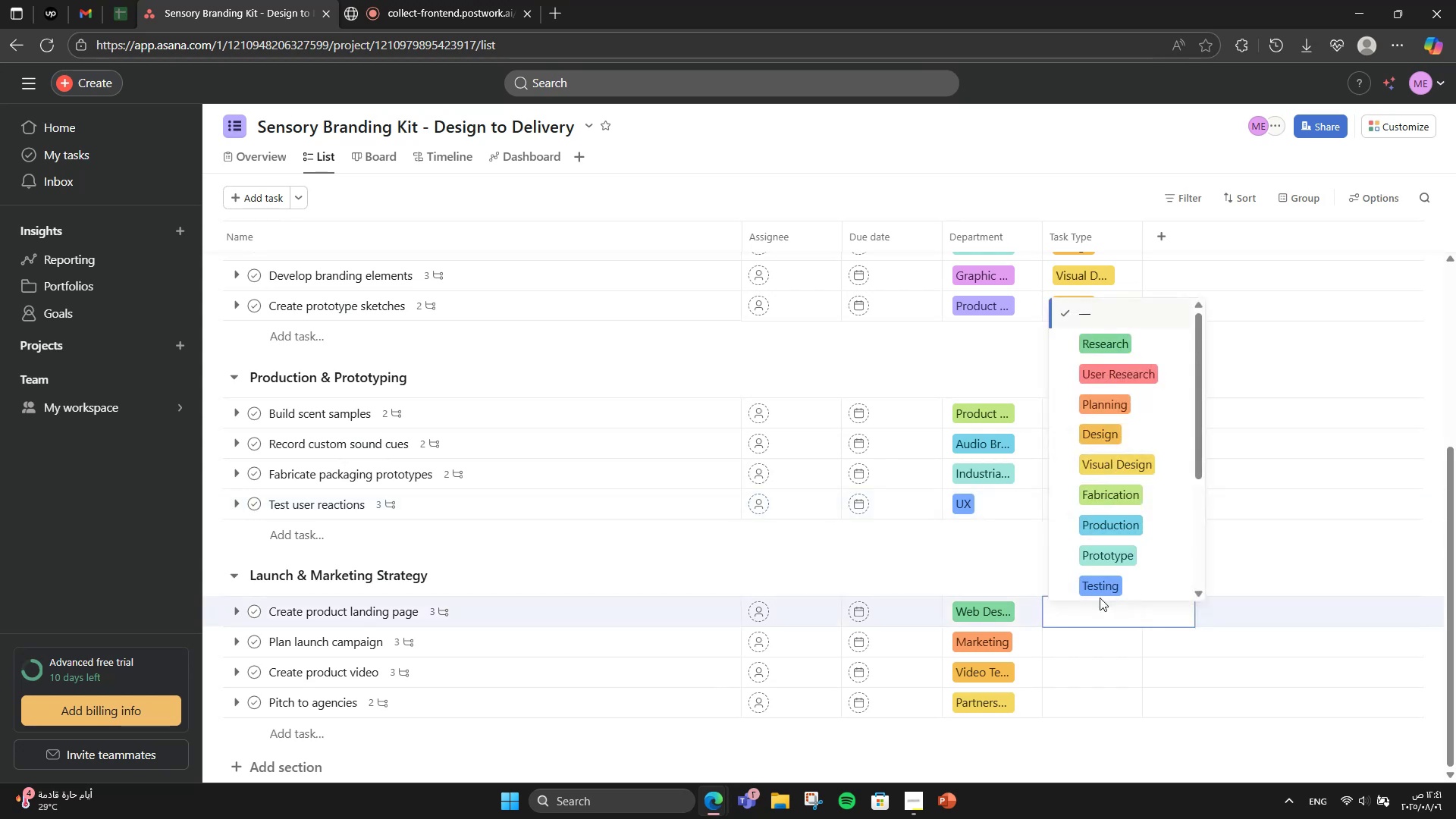 
scroll: coordinate [1108, 544], scroll_direction: down, amount: 3.0
 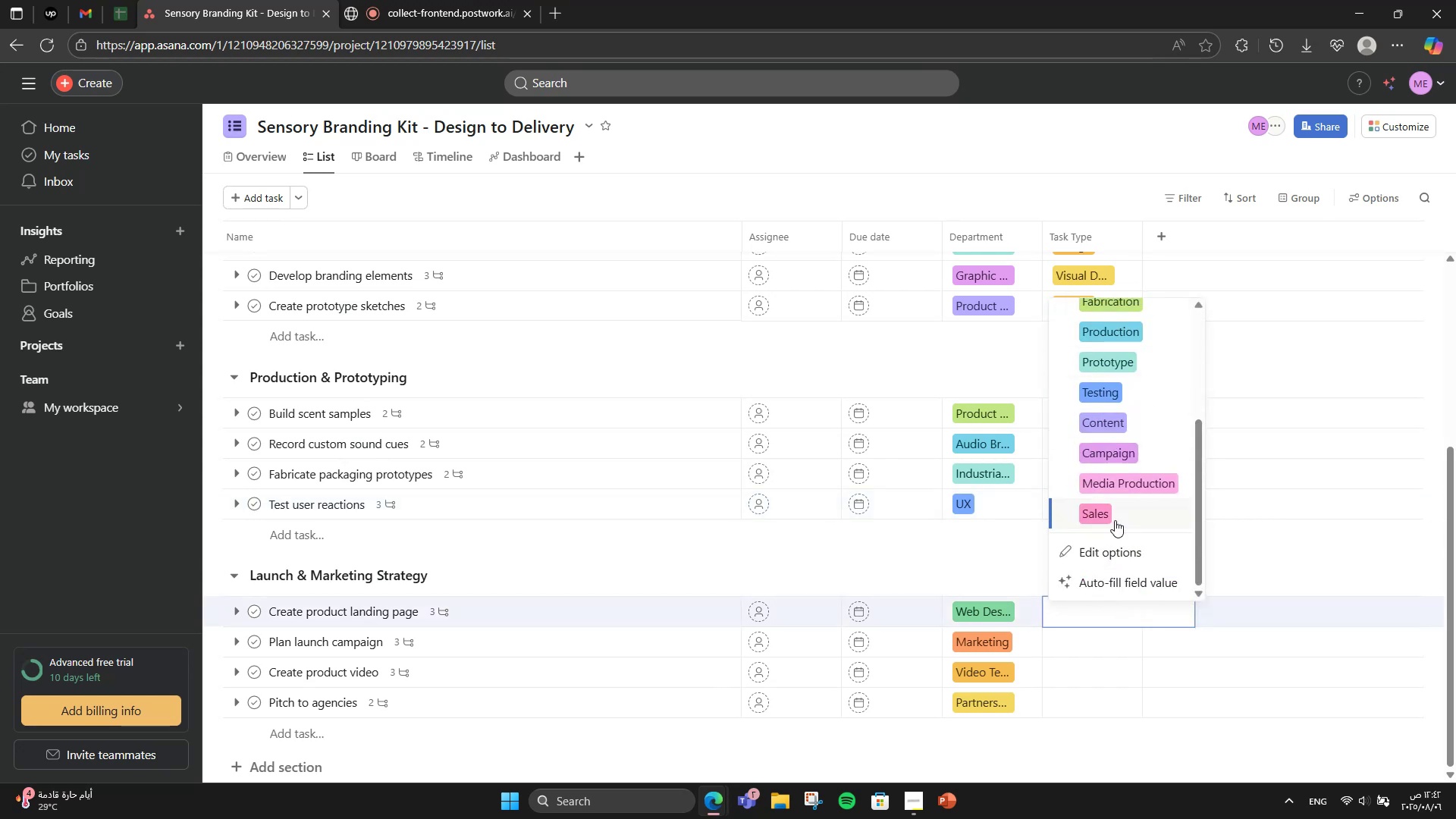 
scroll: coordinate [1117, 509], scroll_direction: up, amount: 2.0
 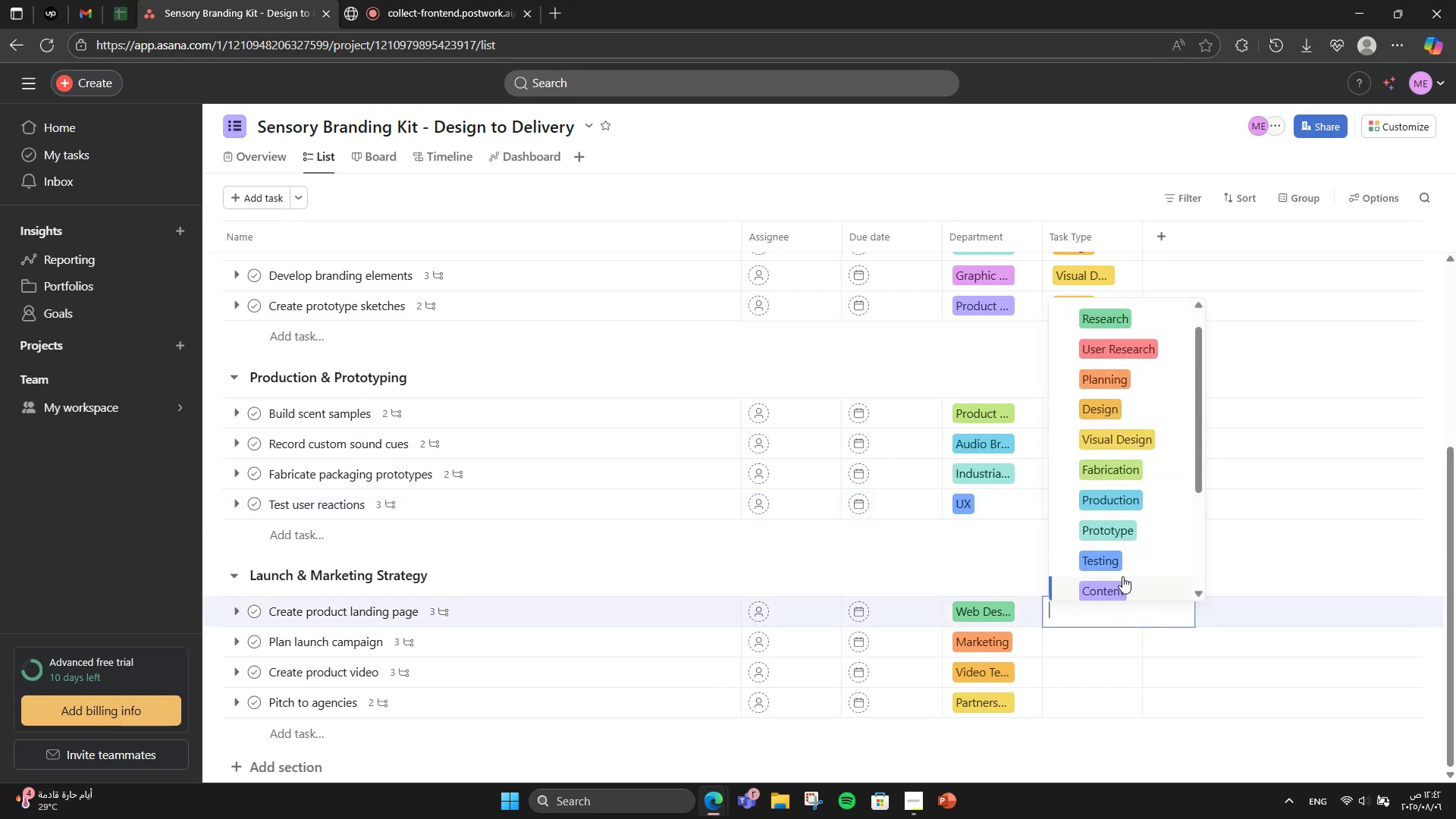 
left_click([1122, 576])
 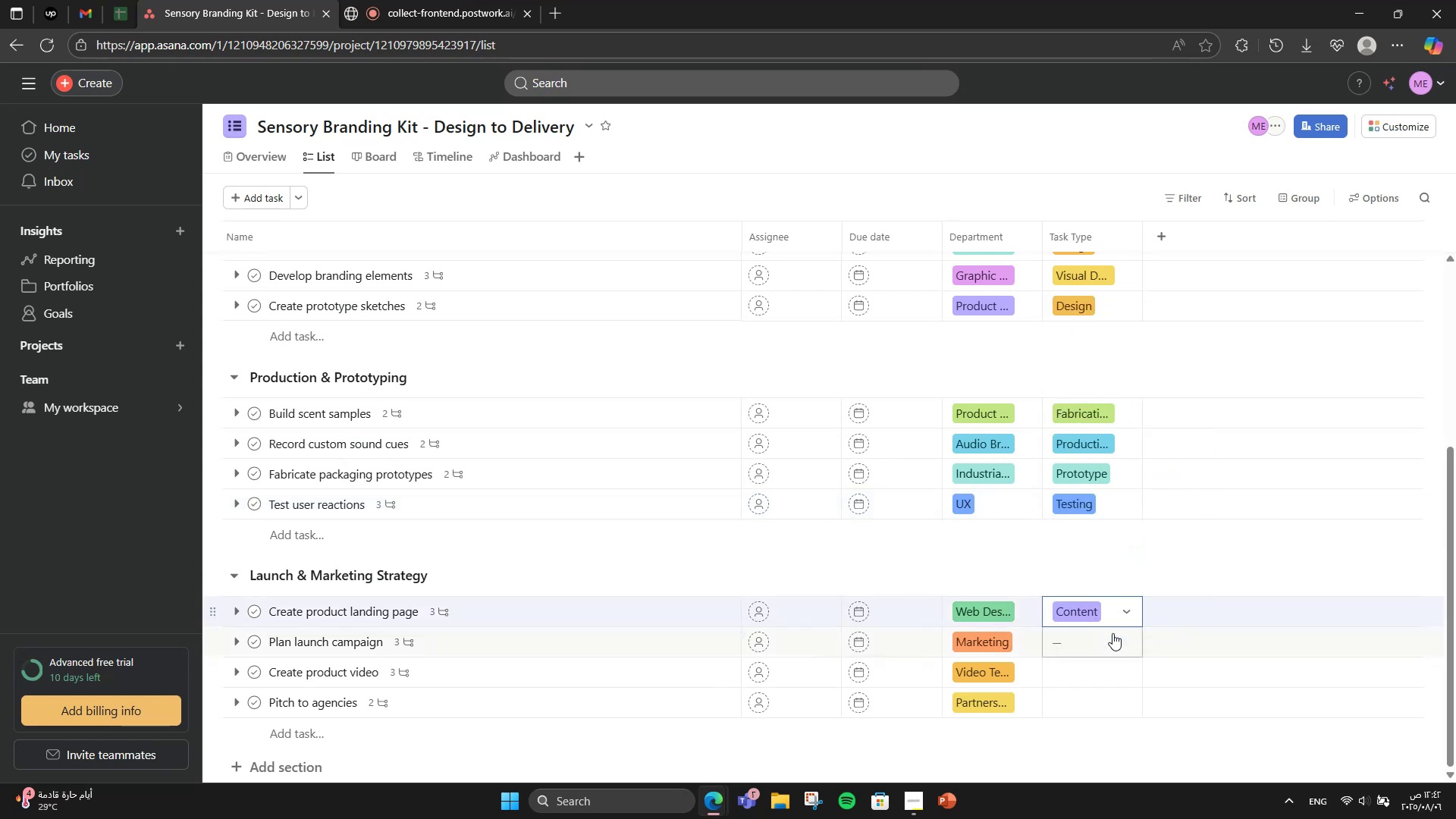 
left_click([1112, 639])
 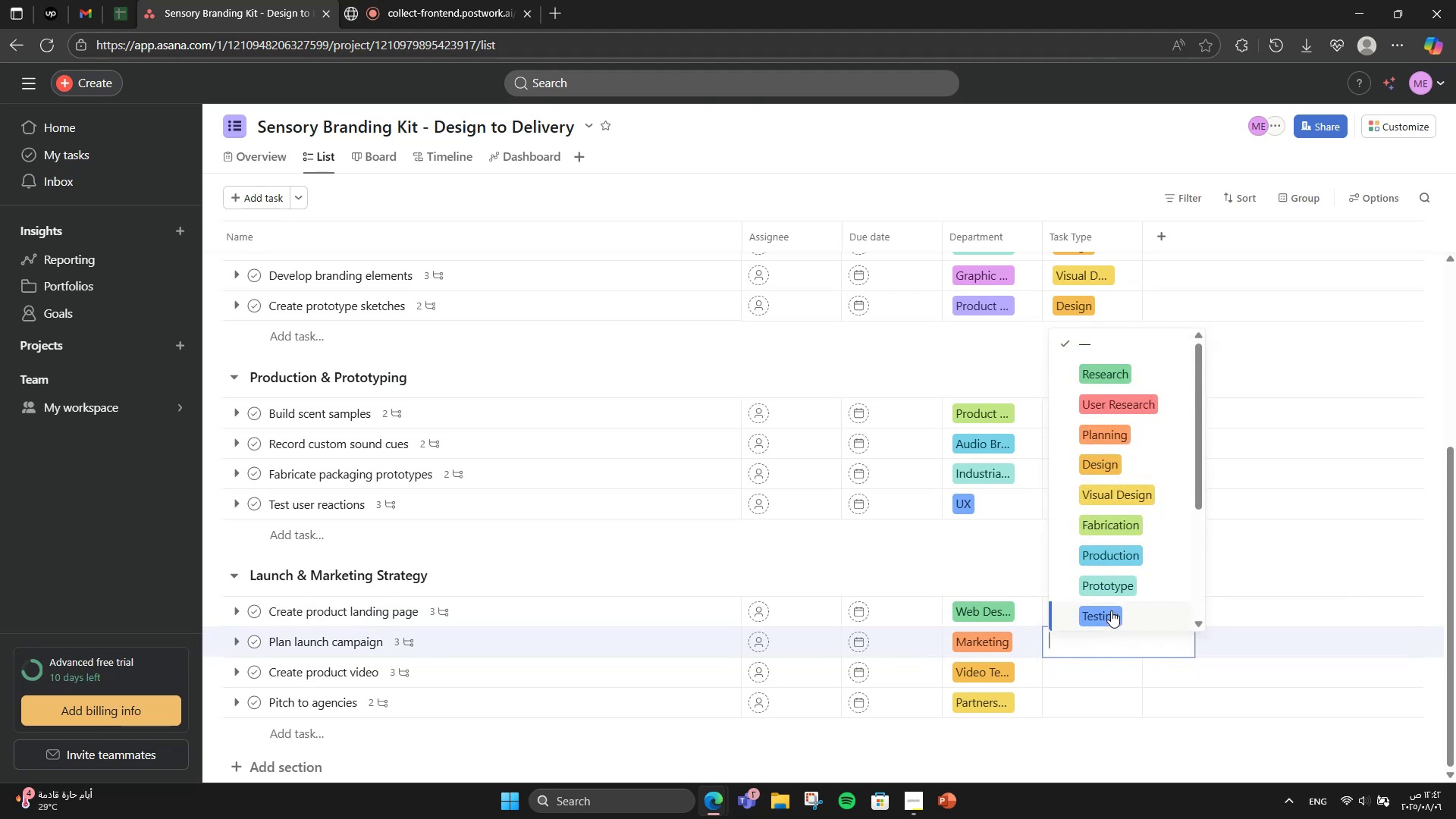 
scroll: coordinate [1111, 610], scroll_direction: down, amount: 3.0
 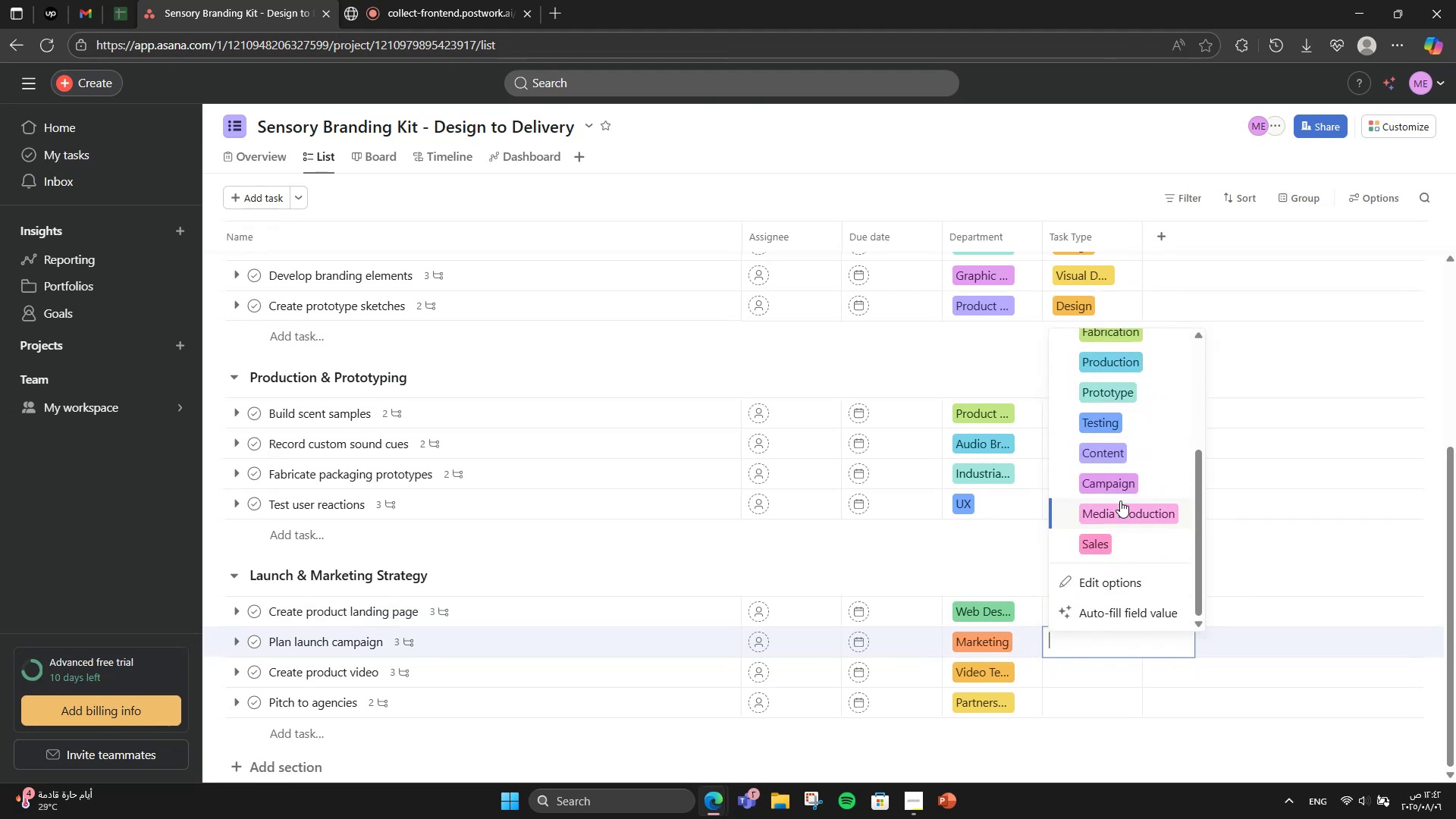 
left_click([1120, 487])
 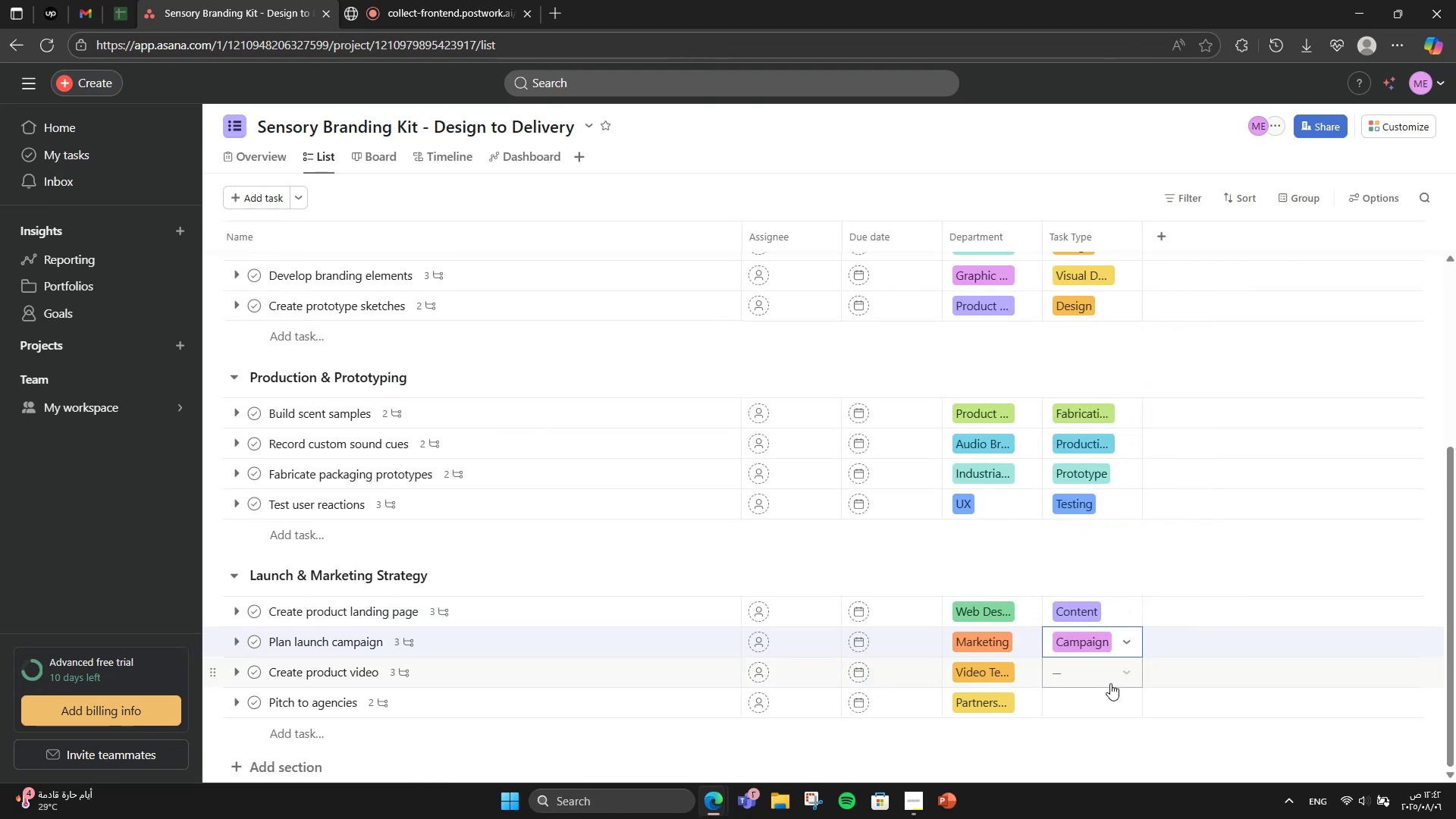 
left_click([1110, 680])
 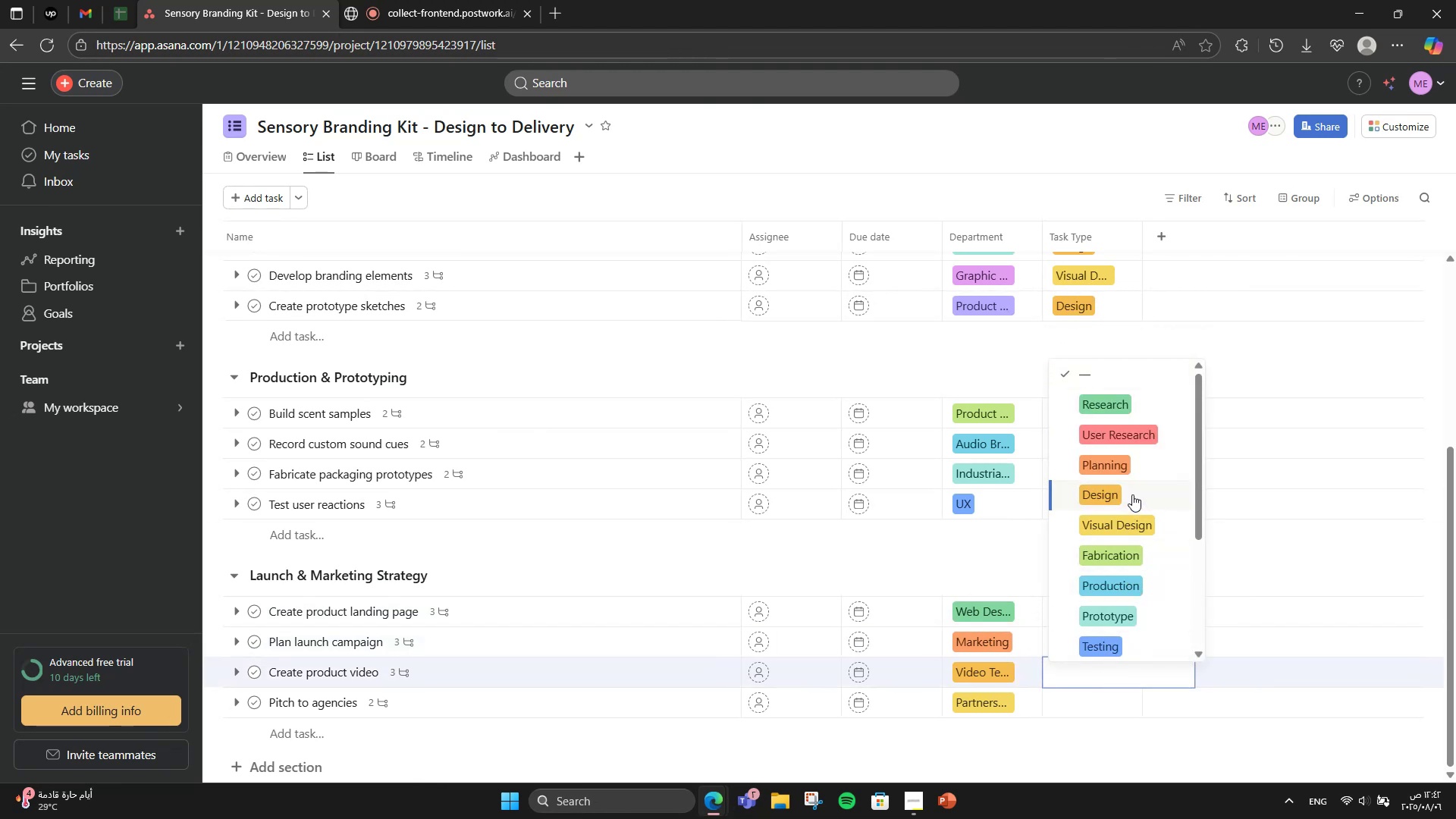 
scroll: coordinate [1116, 441], scroll_direction: down, amount: 2.0
 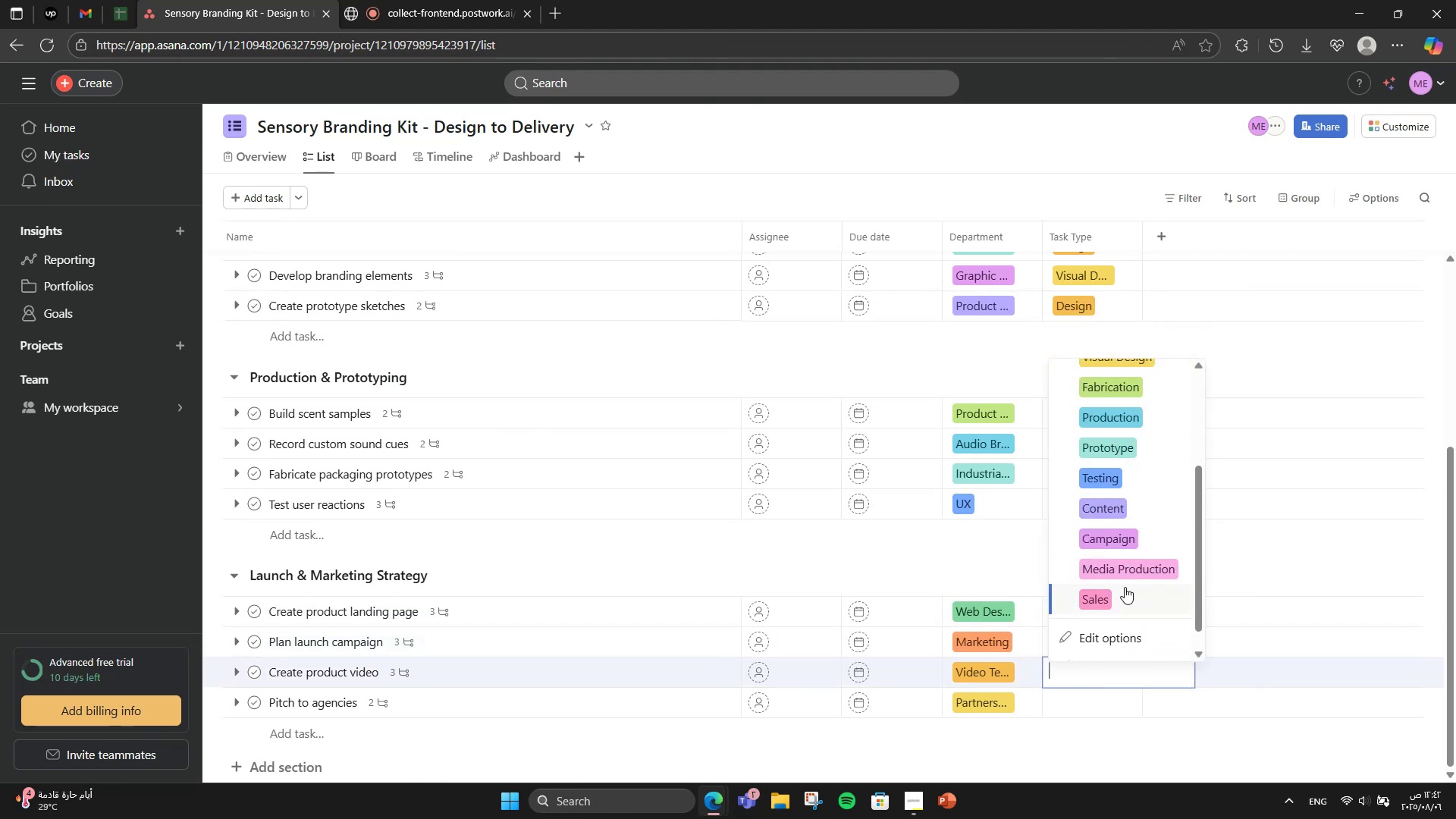 
left_click([1125, 569])
 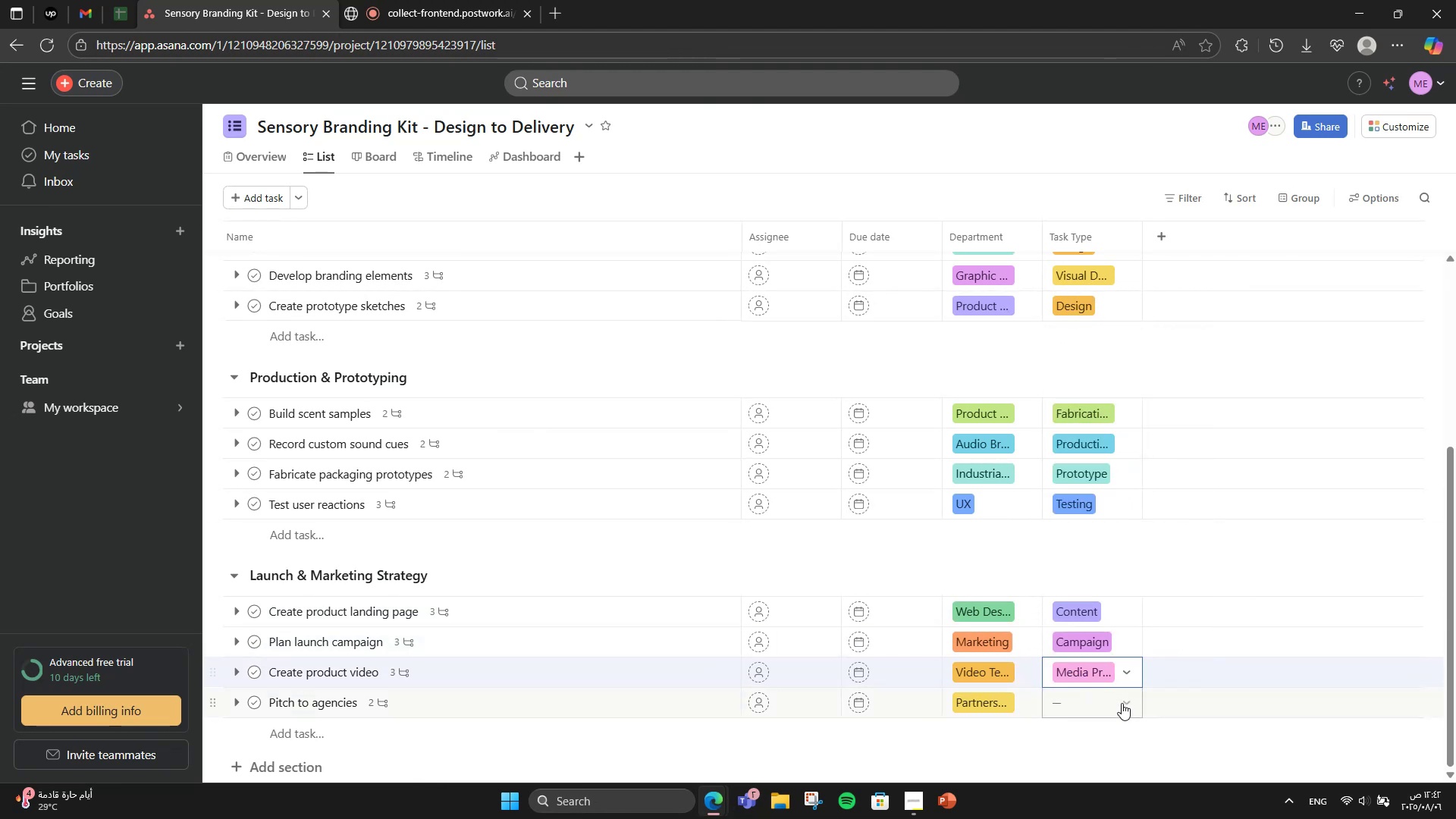 
left_click([1122, 703])
 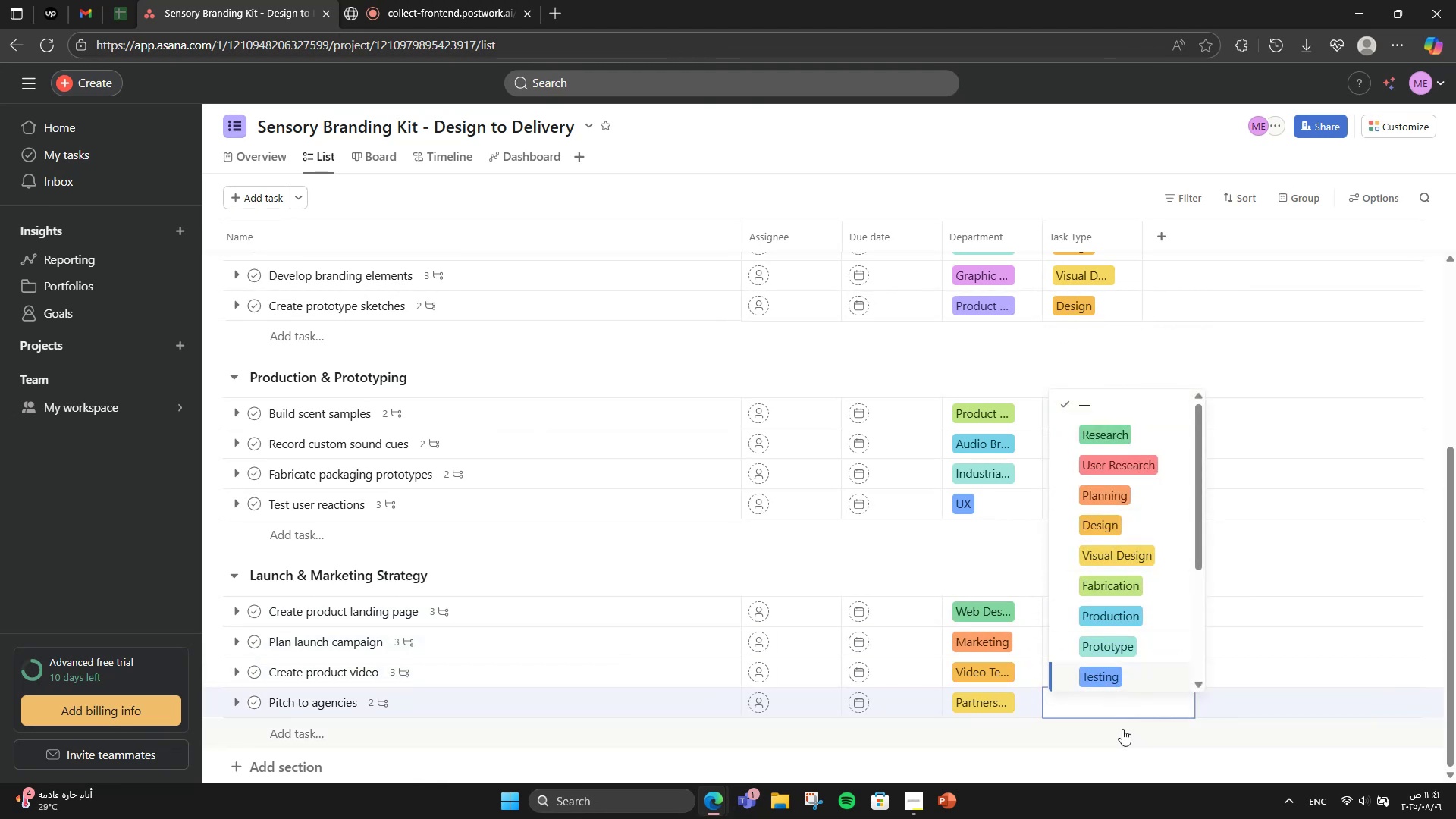 
scroll: coordinate [1124, 665], scroll_direction: down, amount: 2.0
 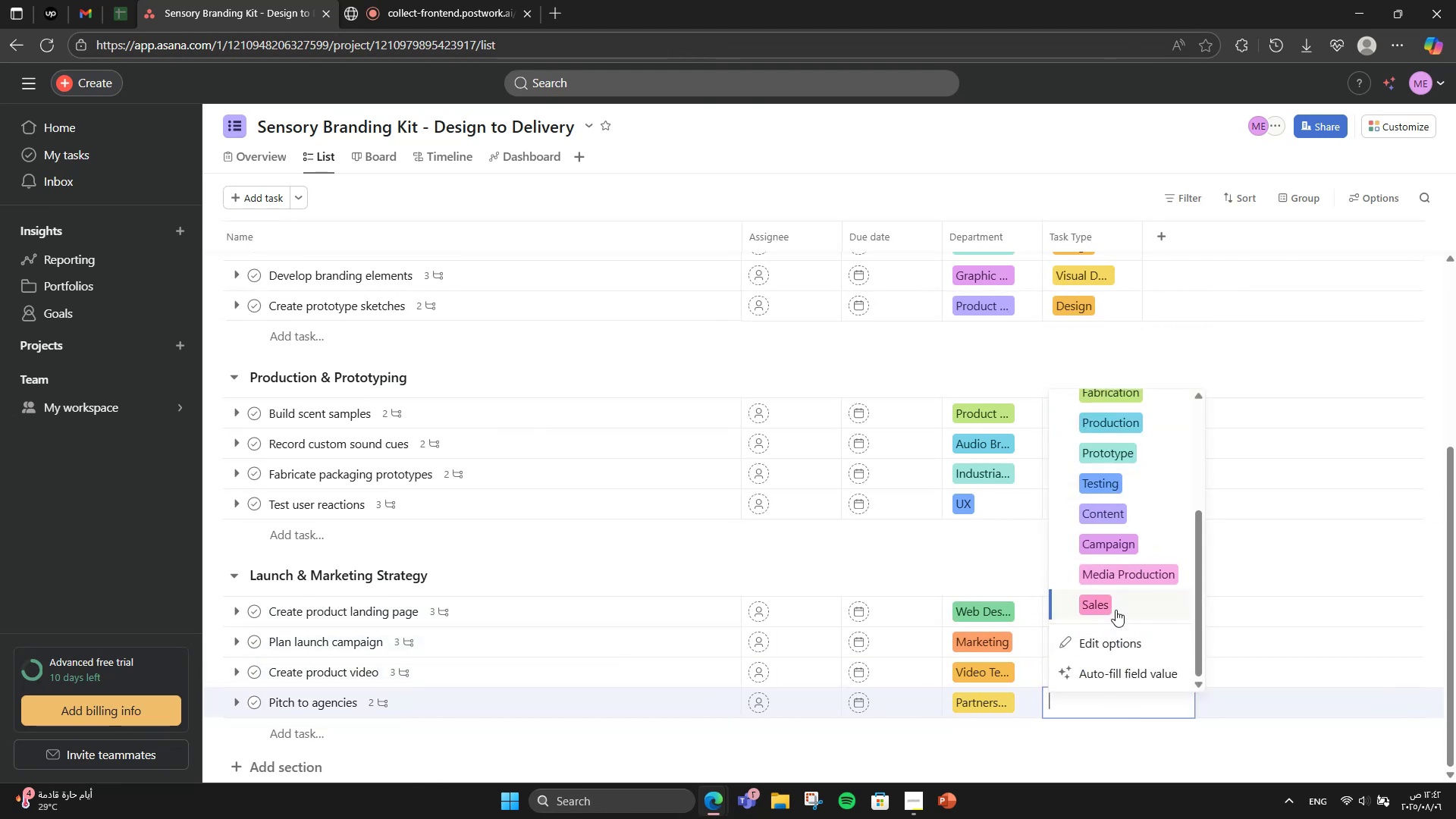 
left_click([1116, 610])
 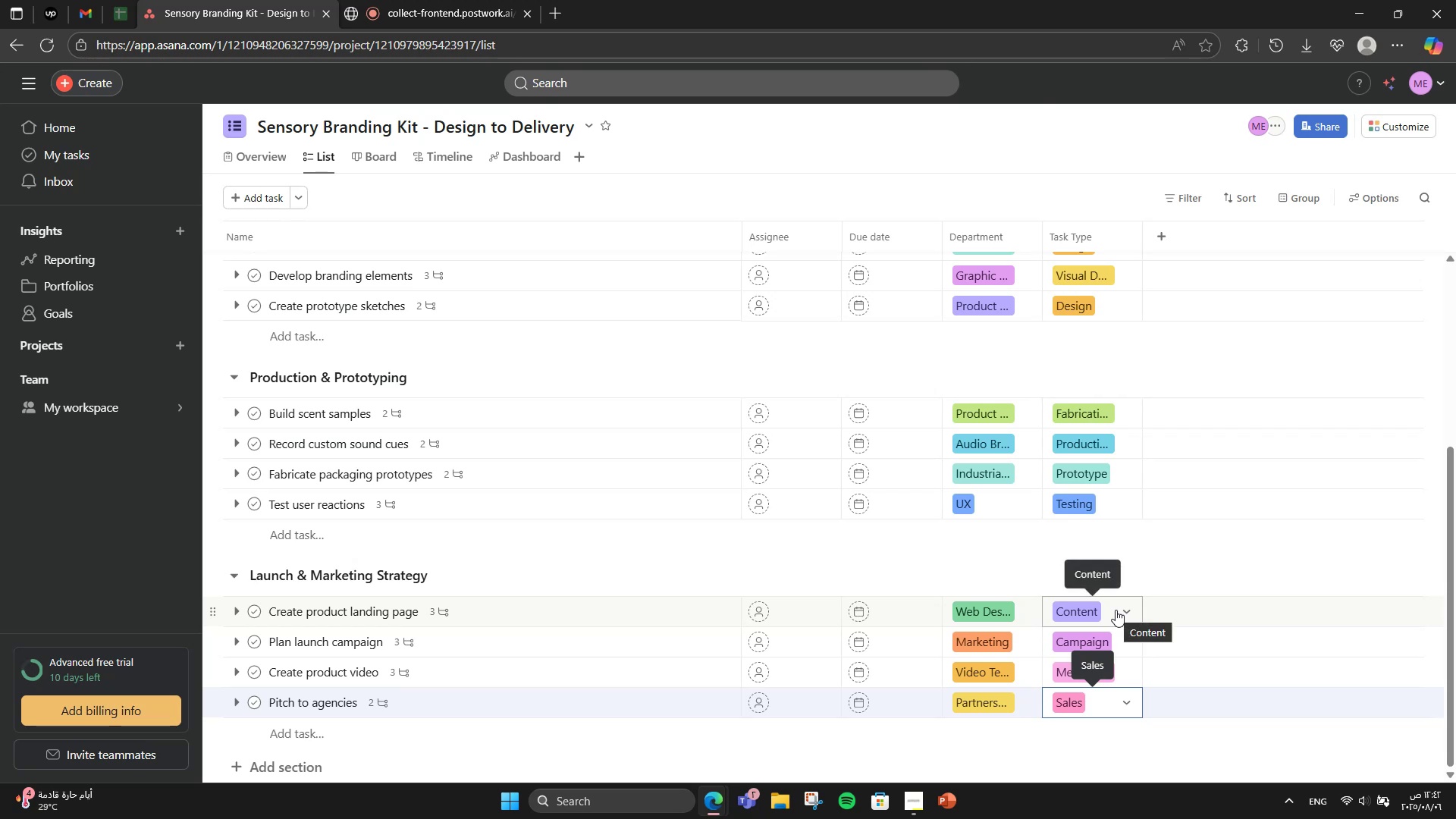 
left_click([1172, 562])
 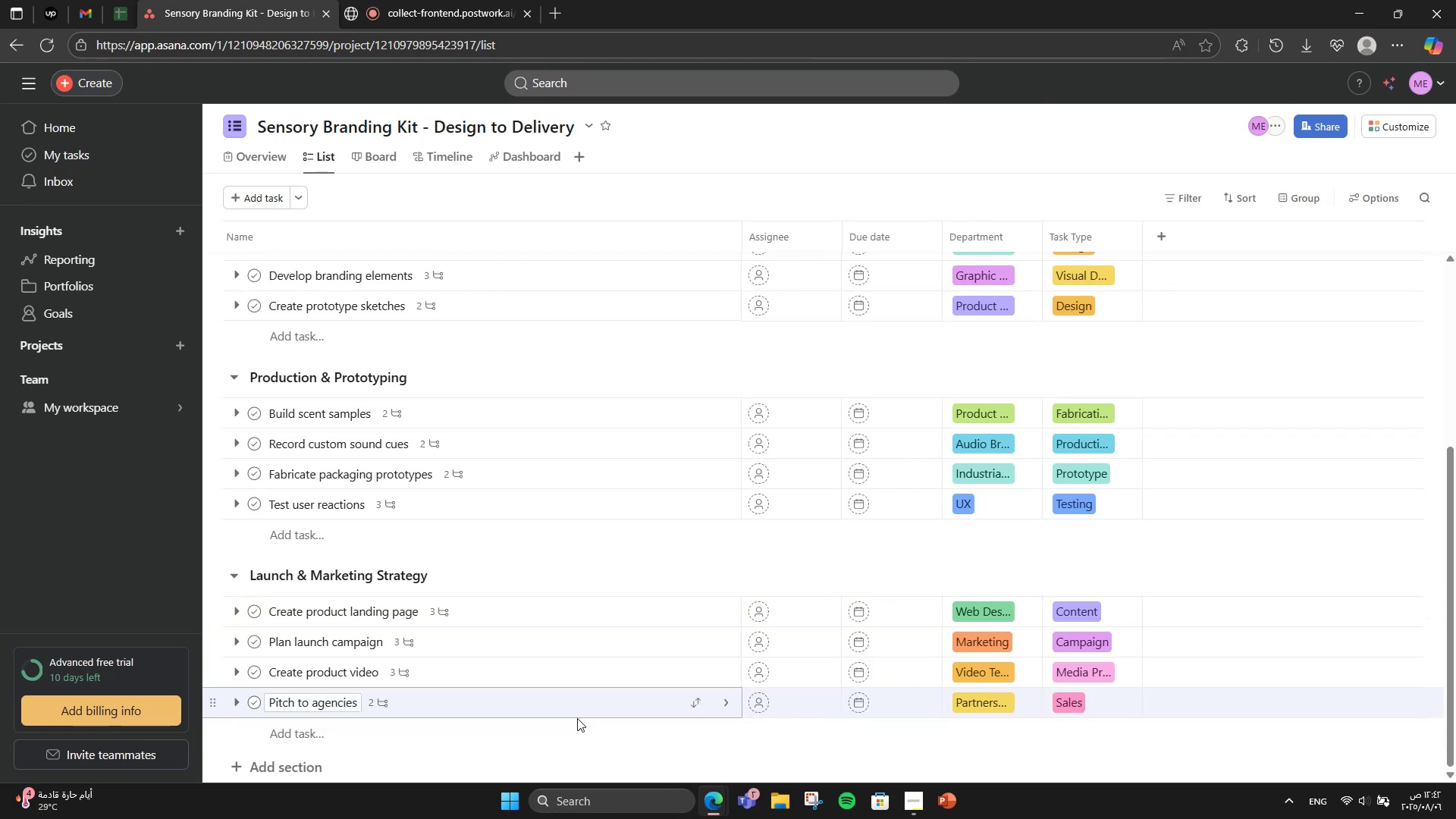 
wait(5.76)
 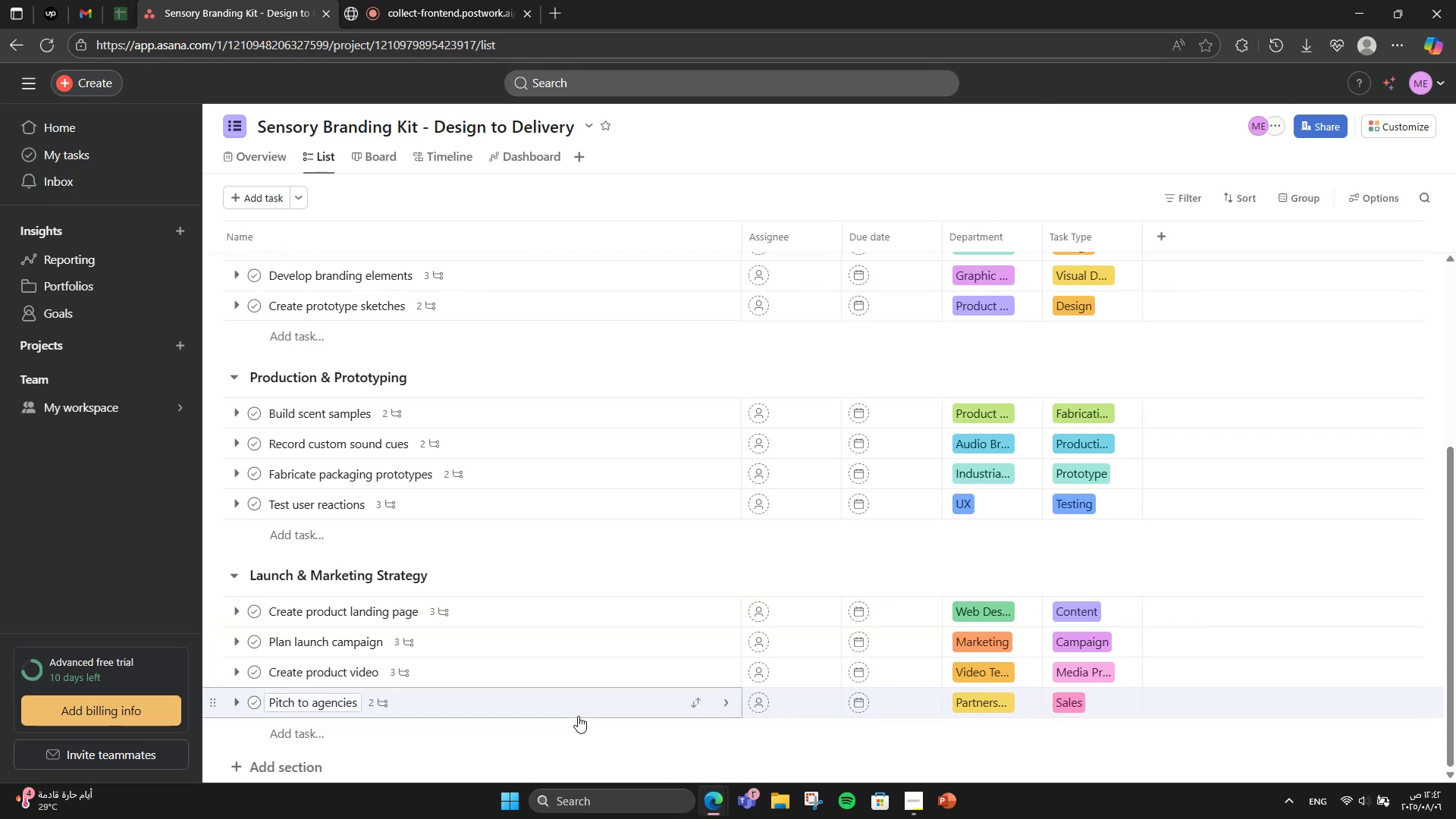 
scroll: coordinate [1122, 595], scroll_direction: up, amount: 7.0
 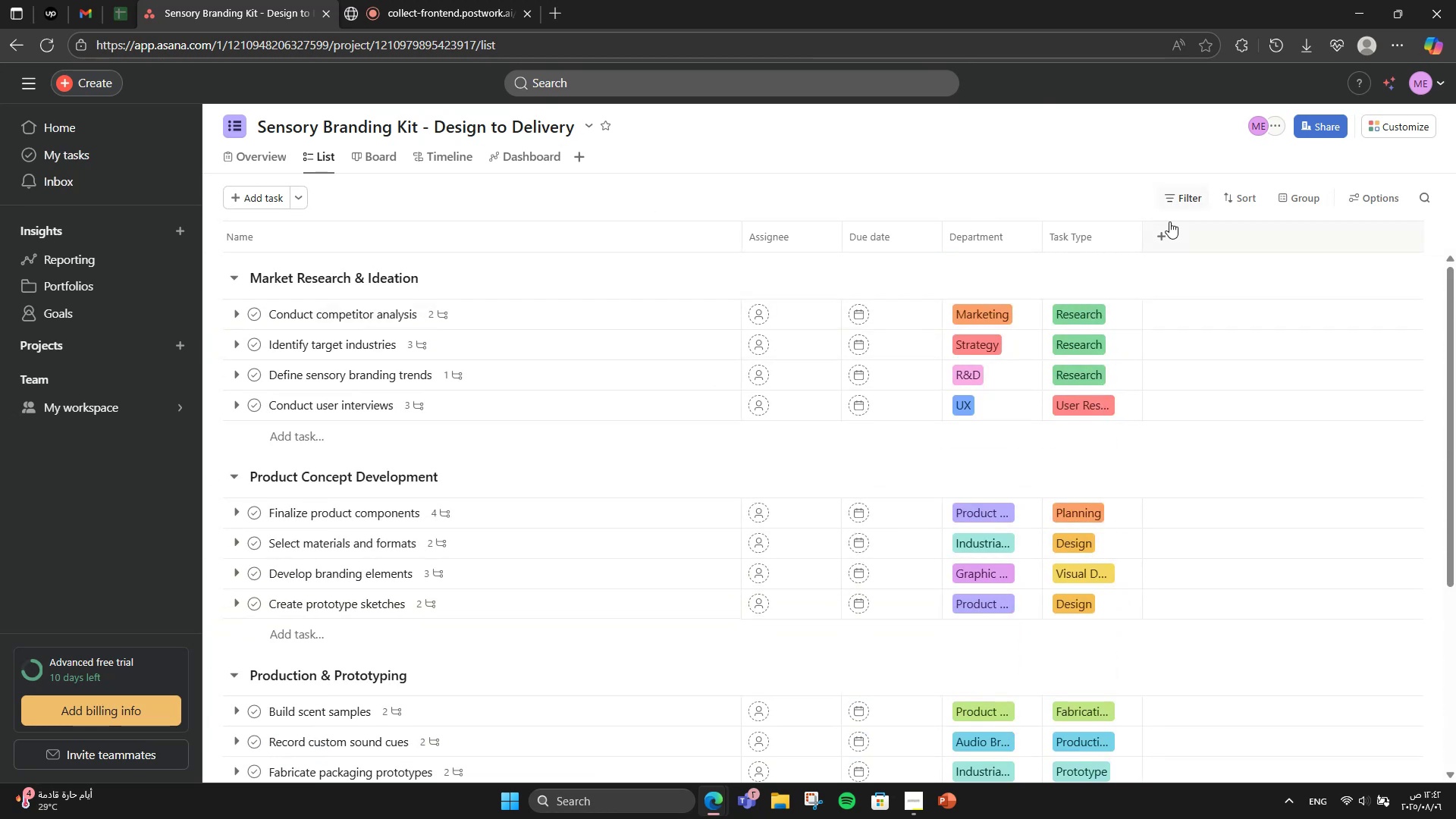 
left_click([1166, 224])
 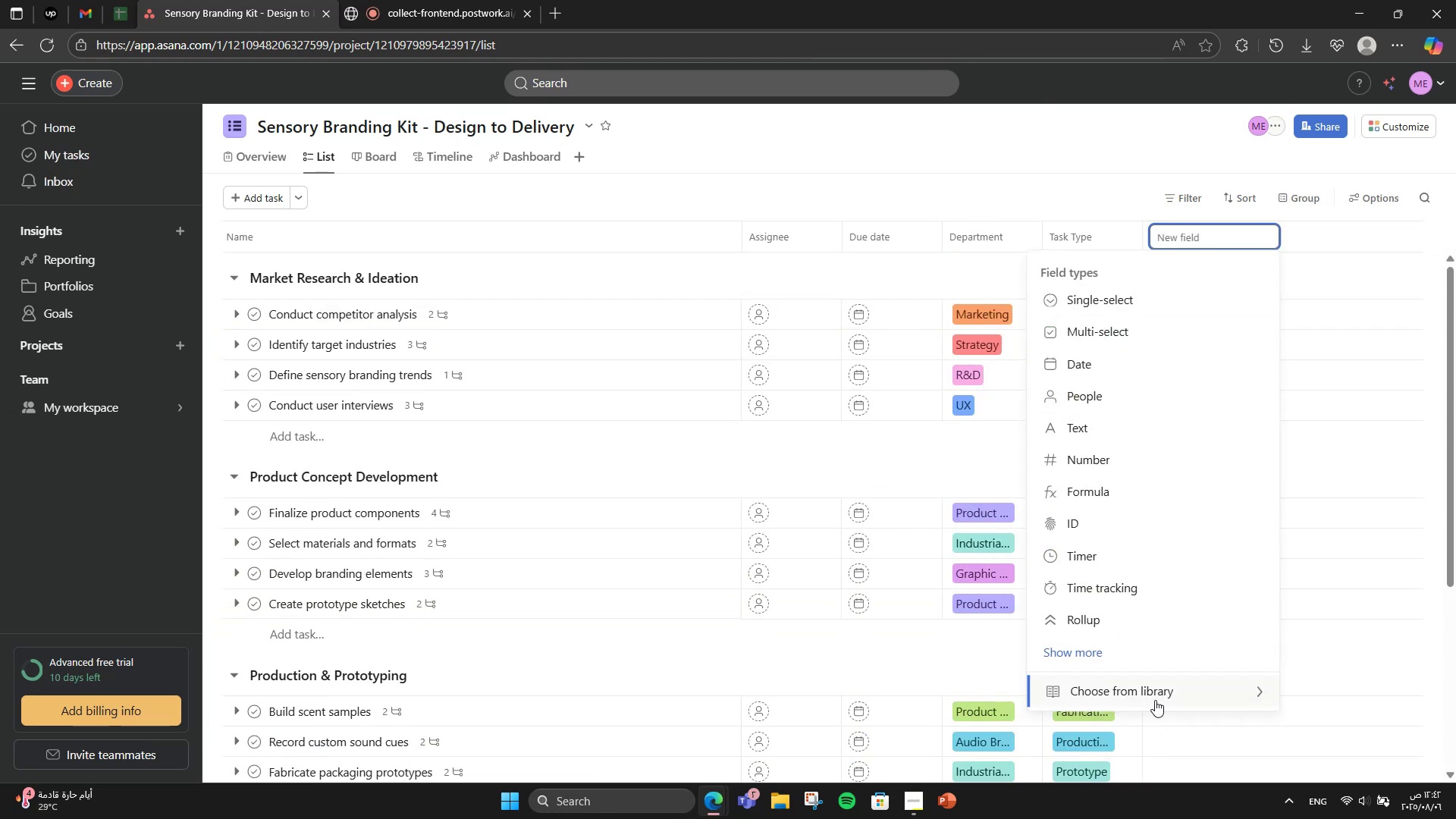 
left_click([1155, 700])
 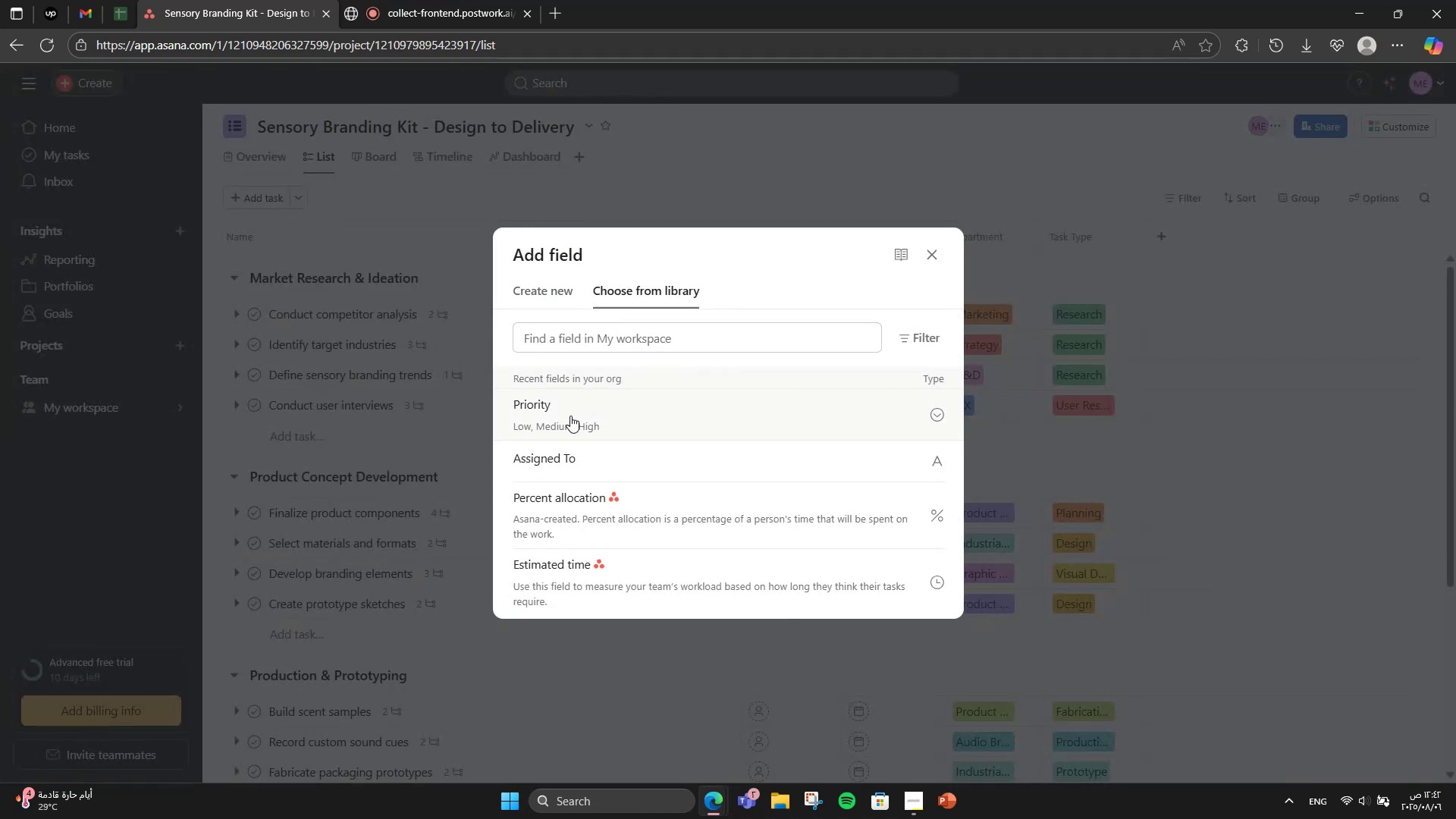 
wait(5.75)
 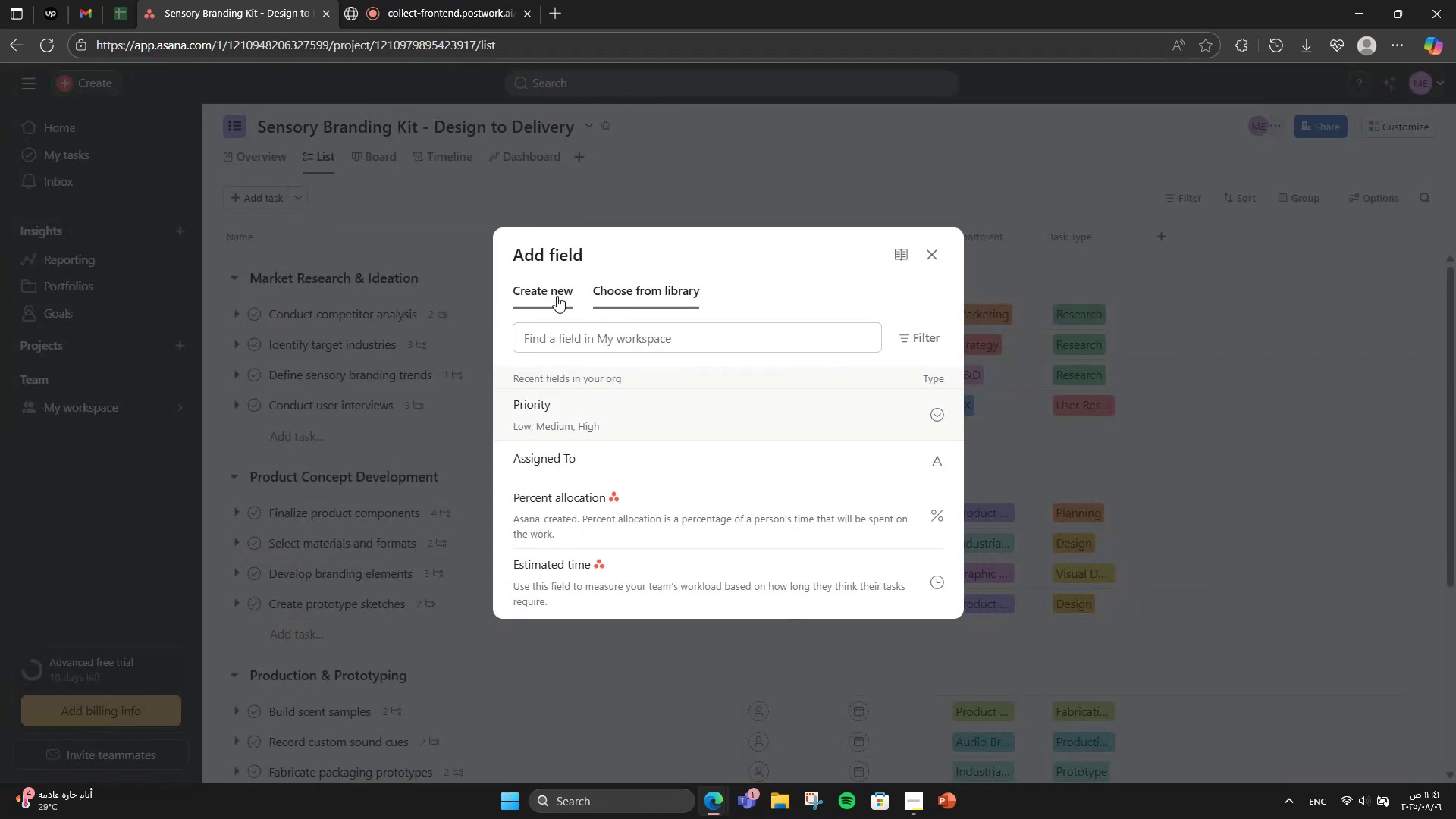 
left_click([543, 287])
 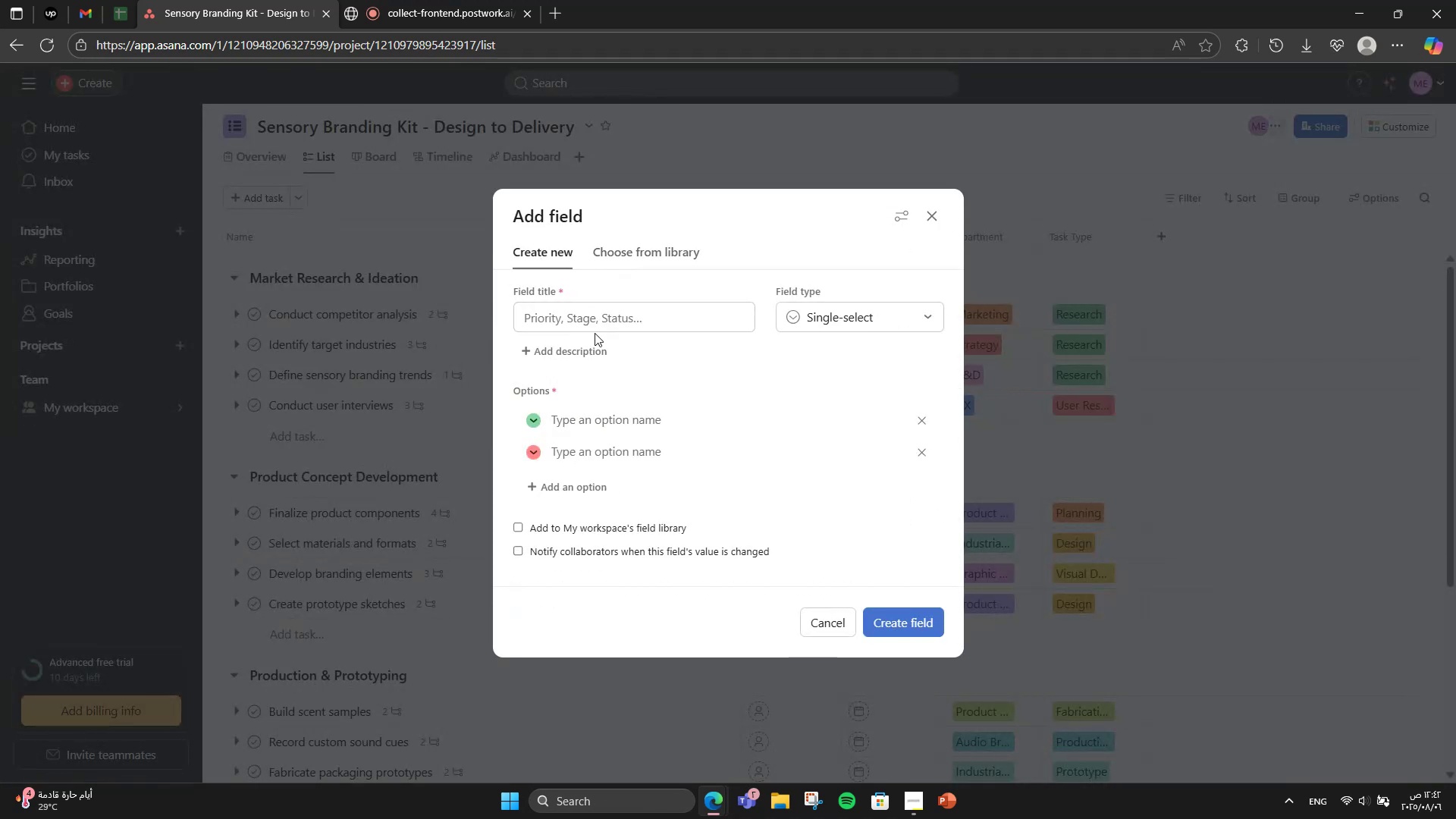 
left_click([595, 333])
 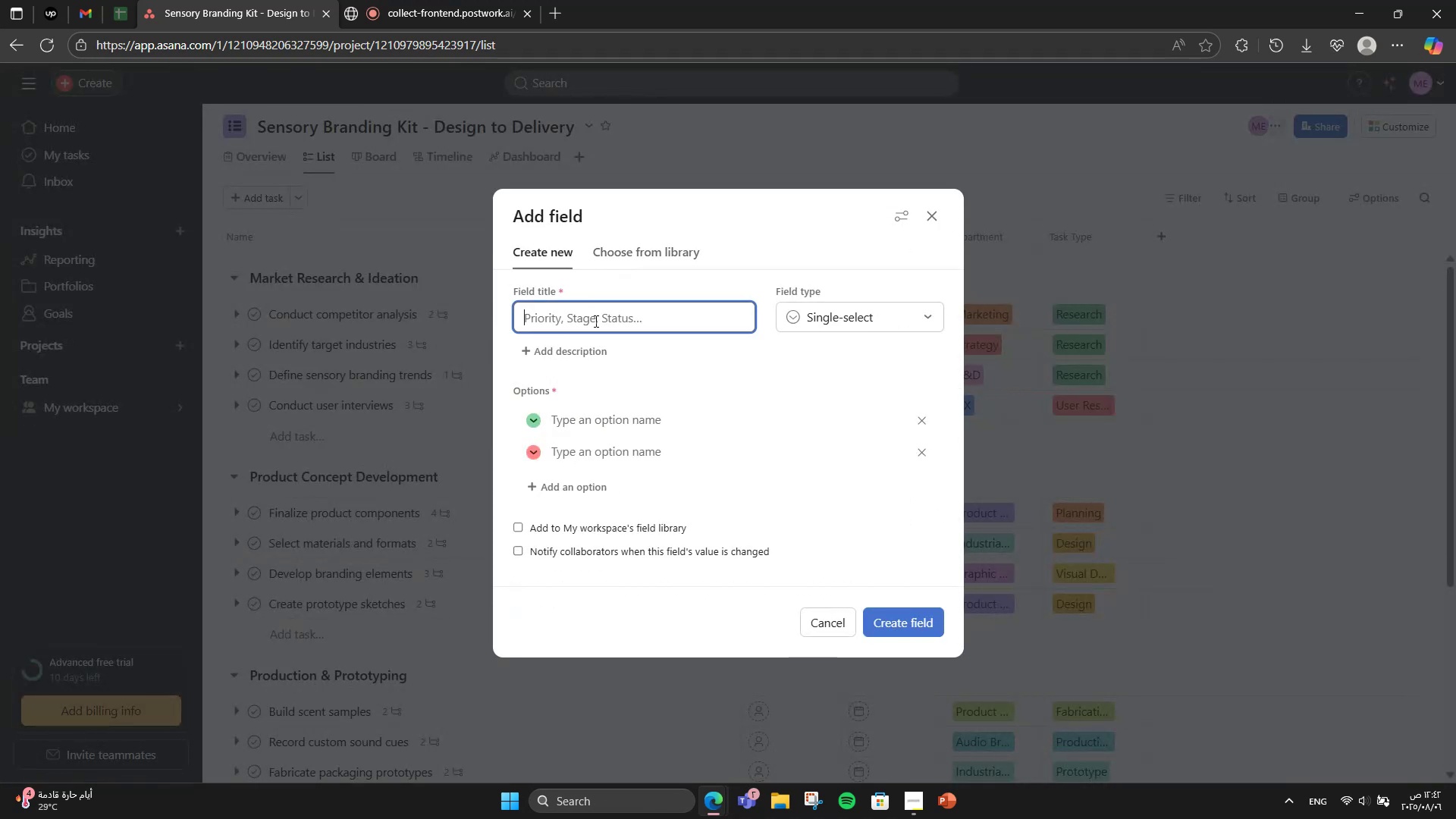 
double_click([595, 321])
 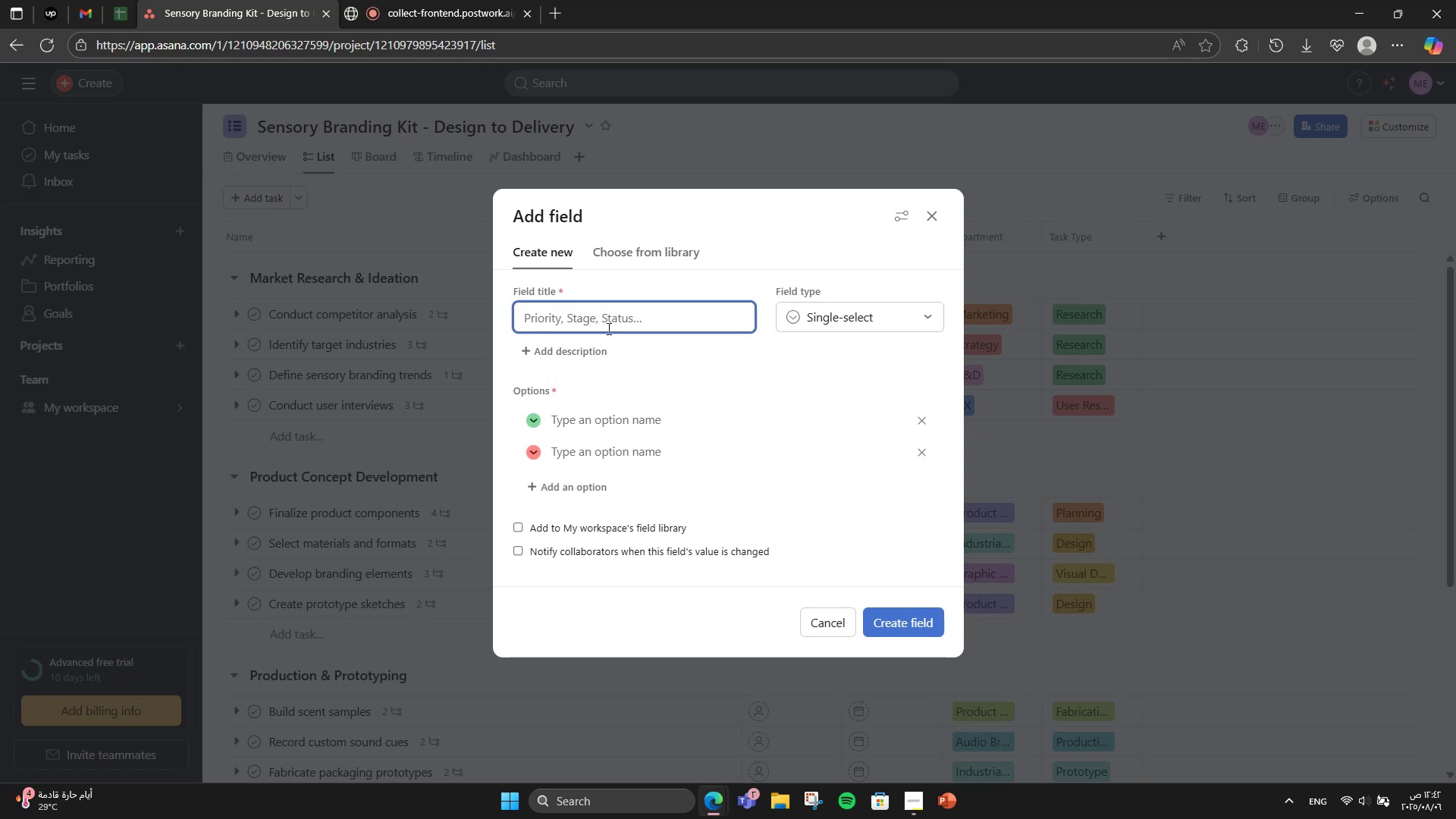 
type(a)
key(Backspace)
type(Approval Sr)
key(Backspace)
type(tatus)
 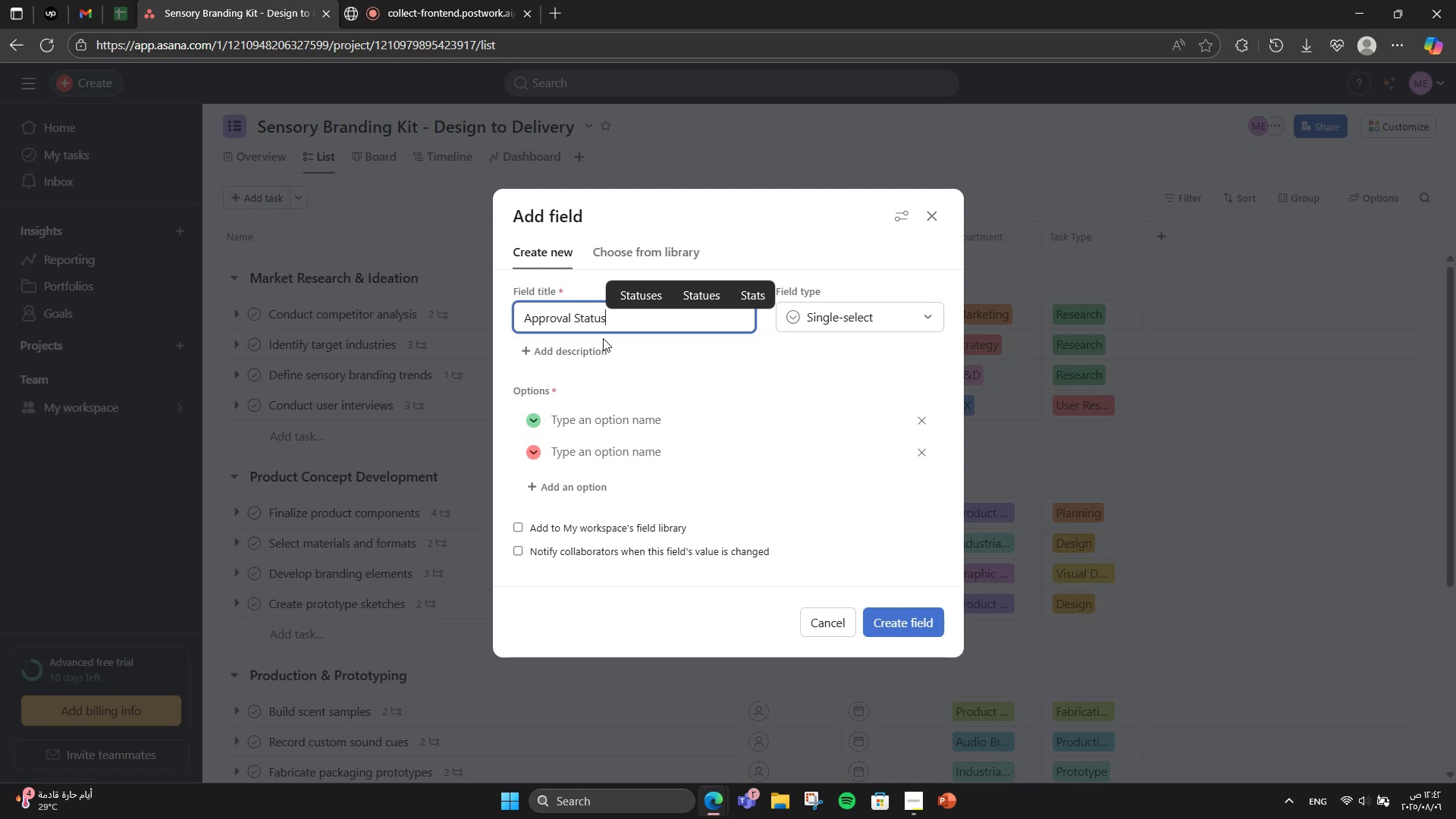 
wait(13.63)
 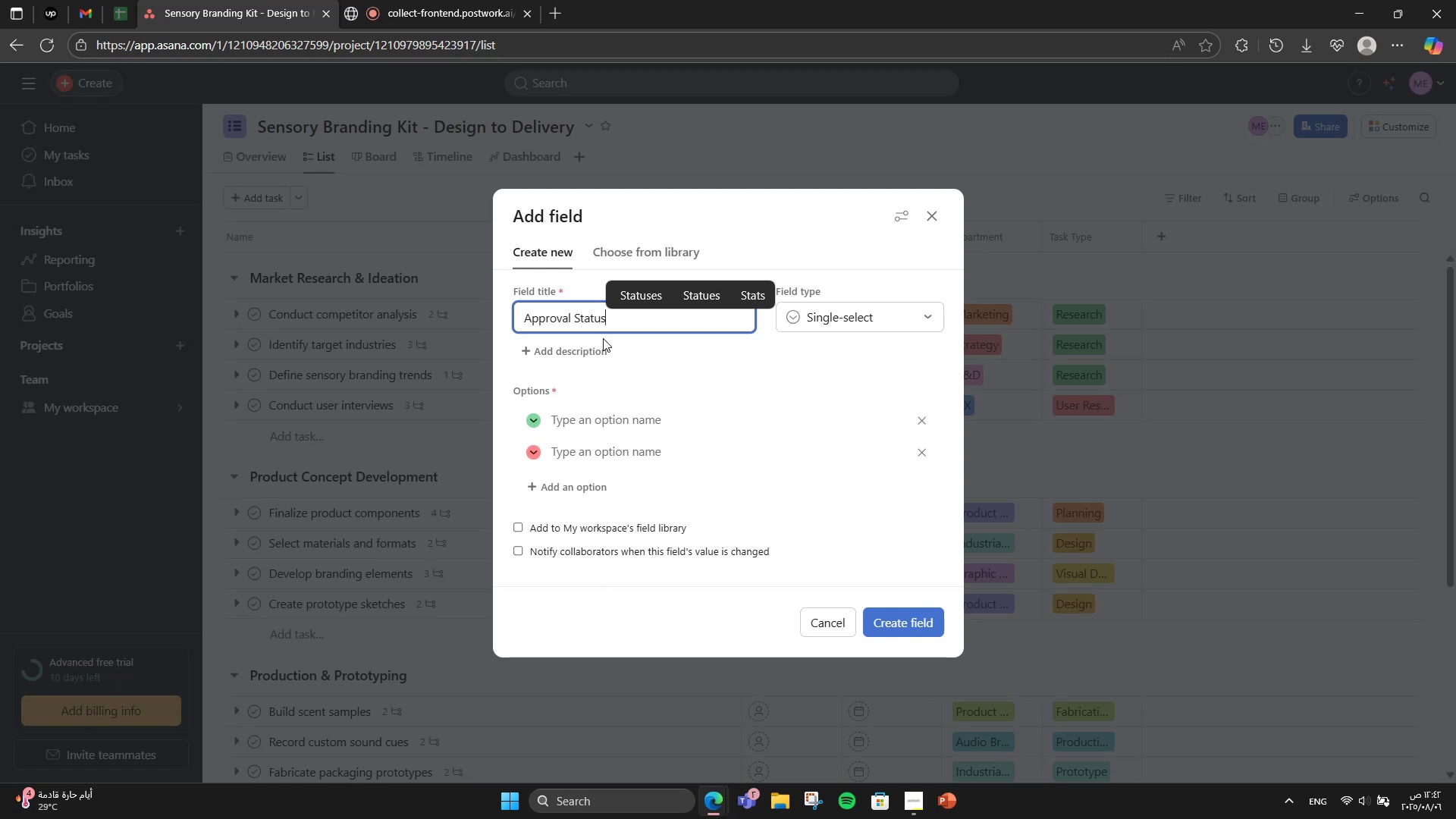 
left_click([618, 412])
 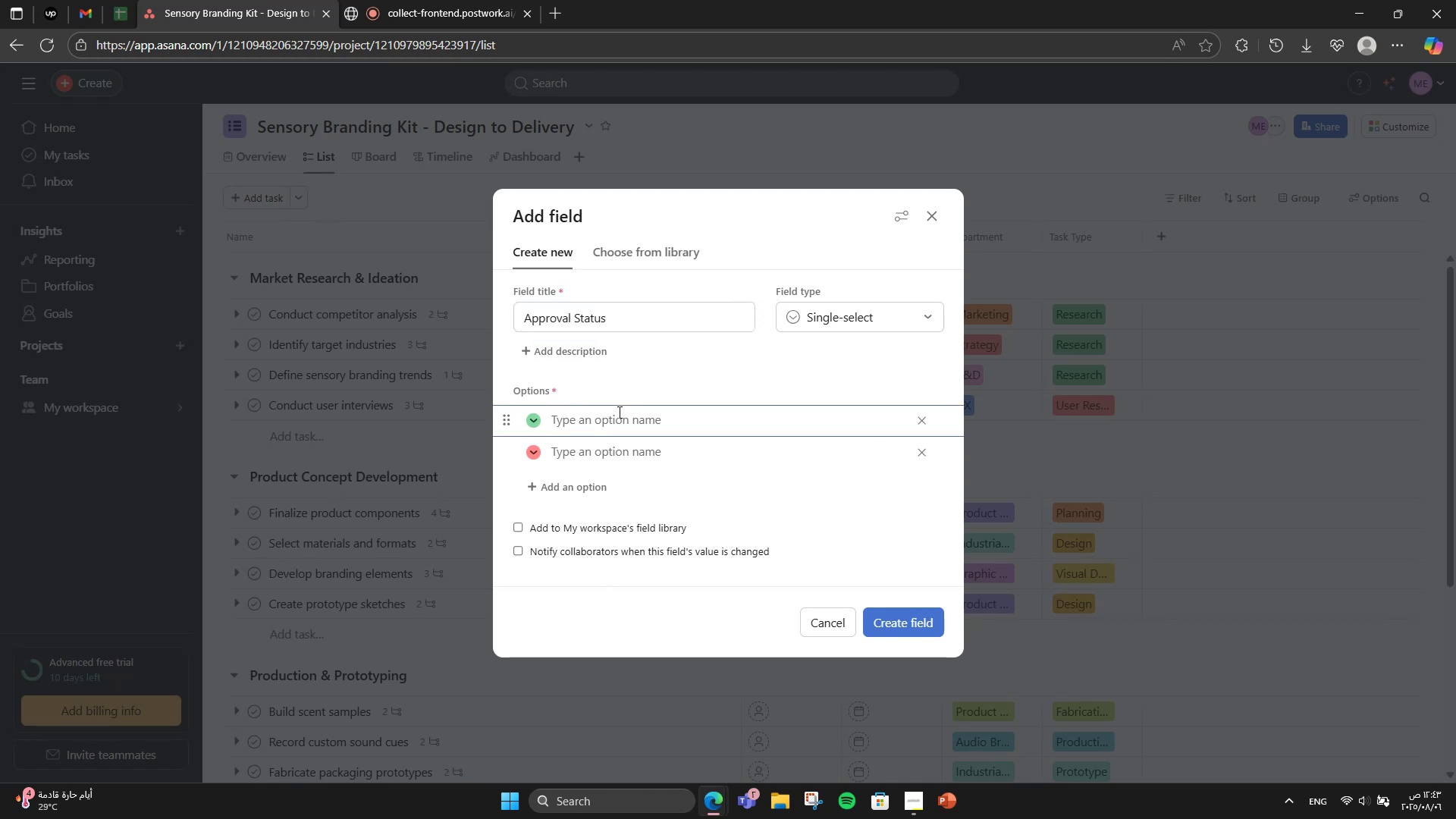 
type(Approved)
 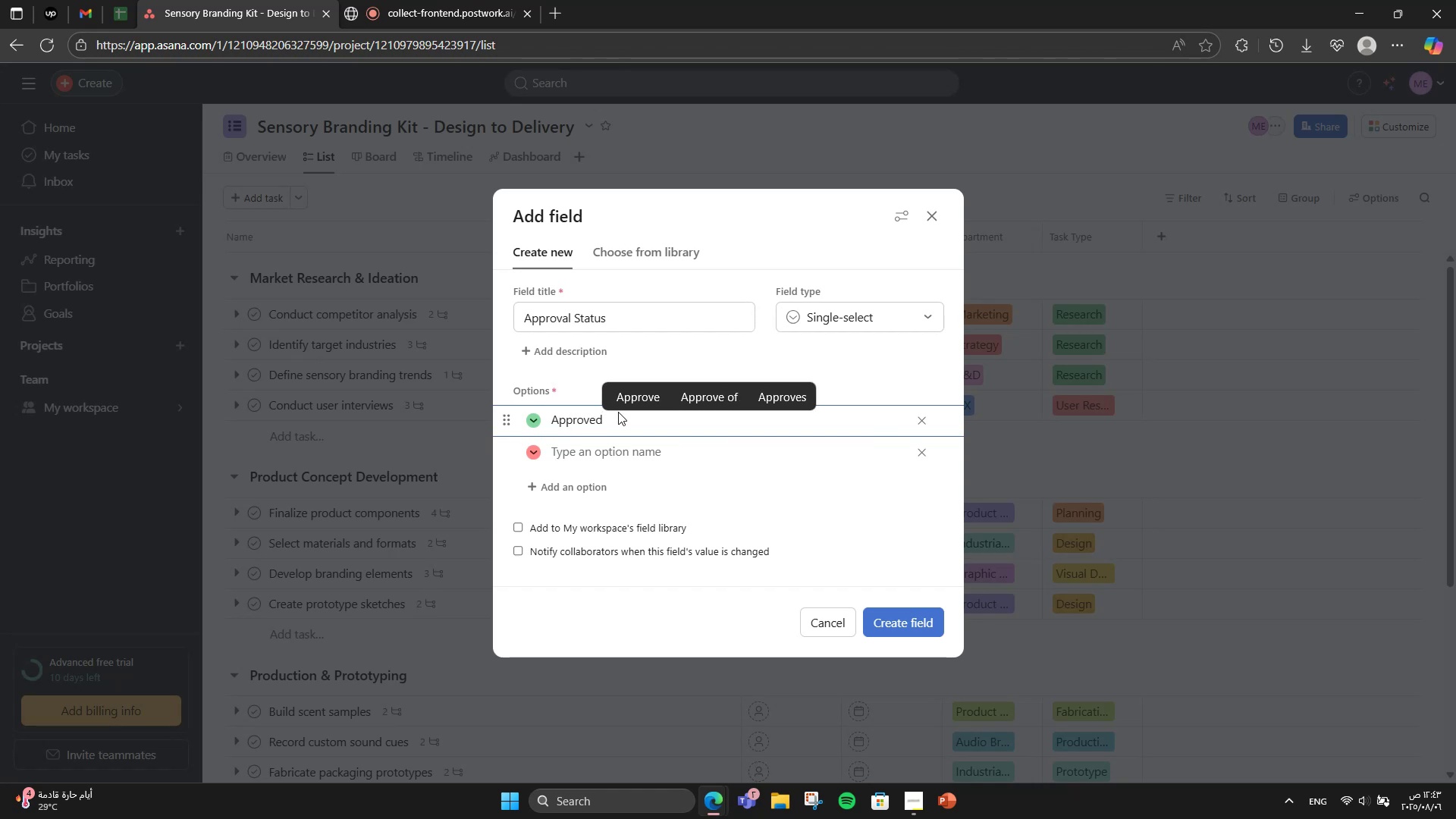 
key(Enter)
 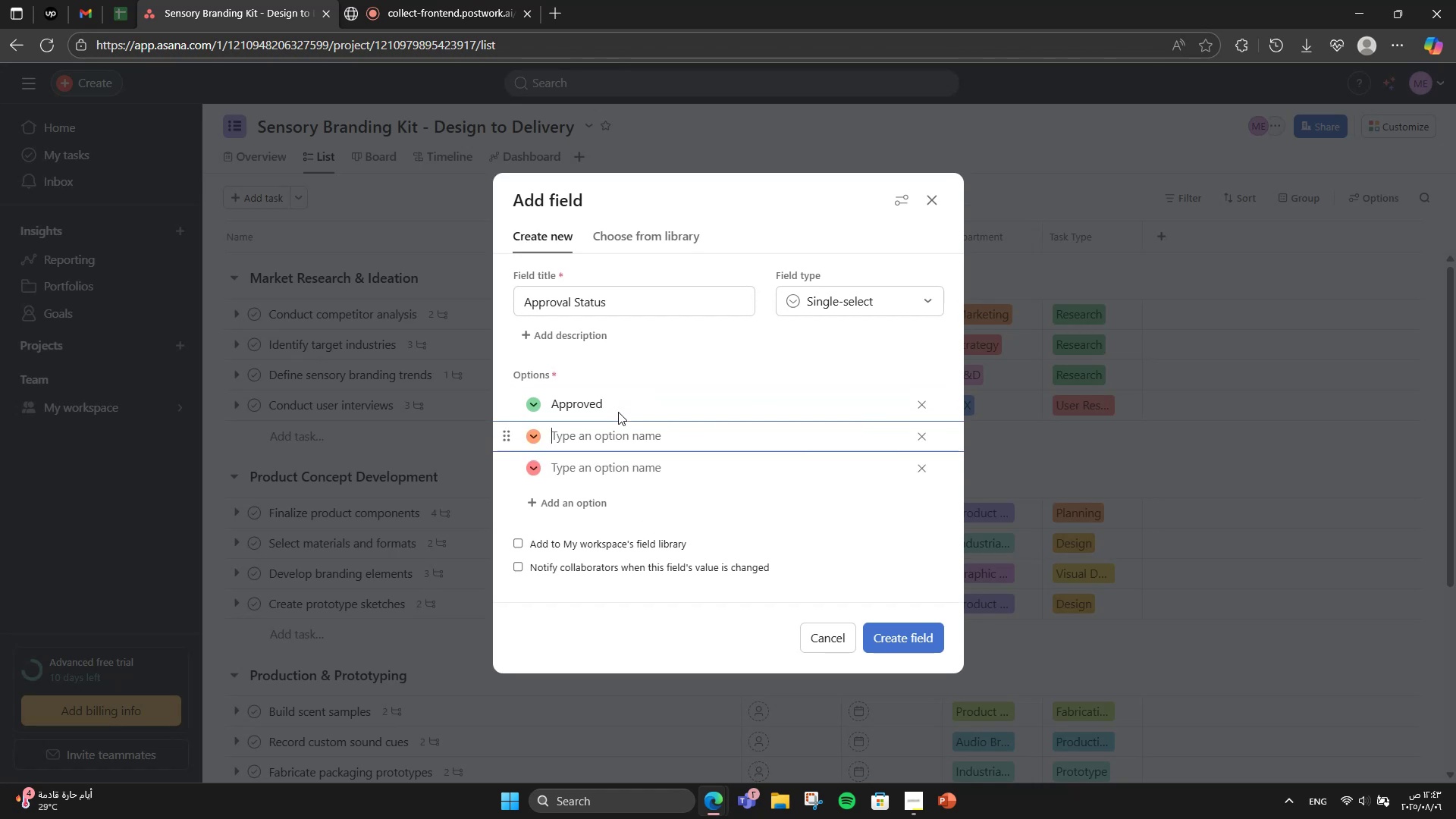 
type(M)
key(Backspace)
type(Not )
 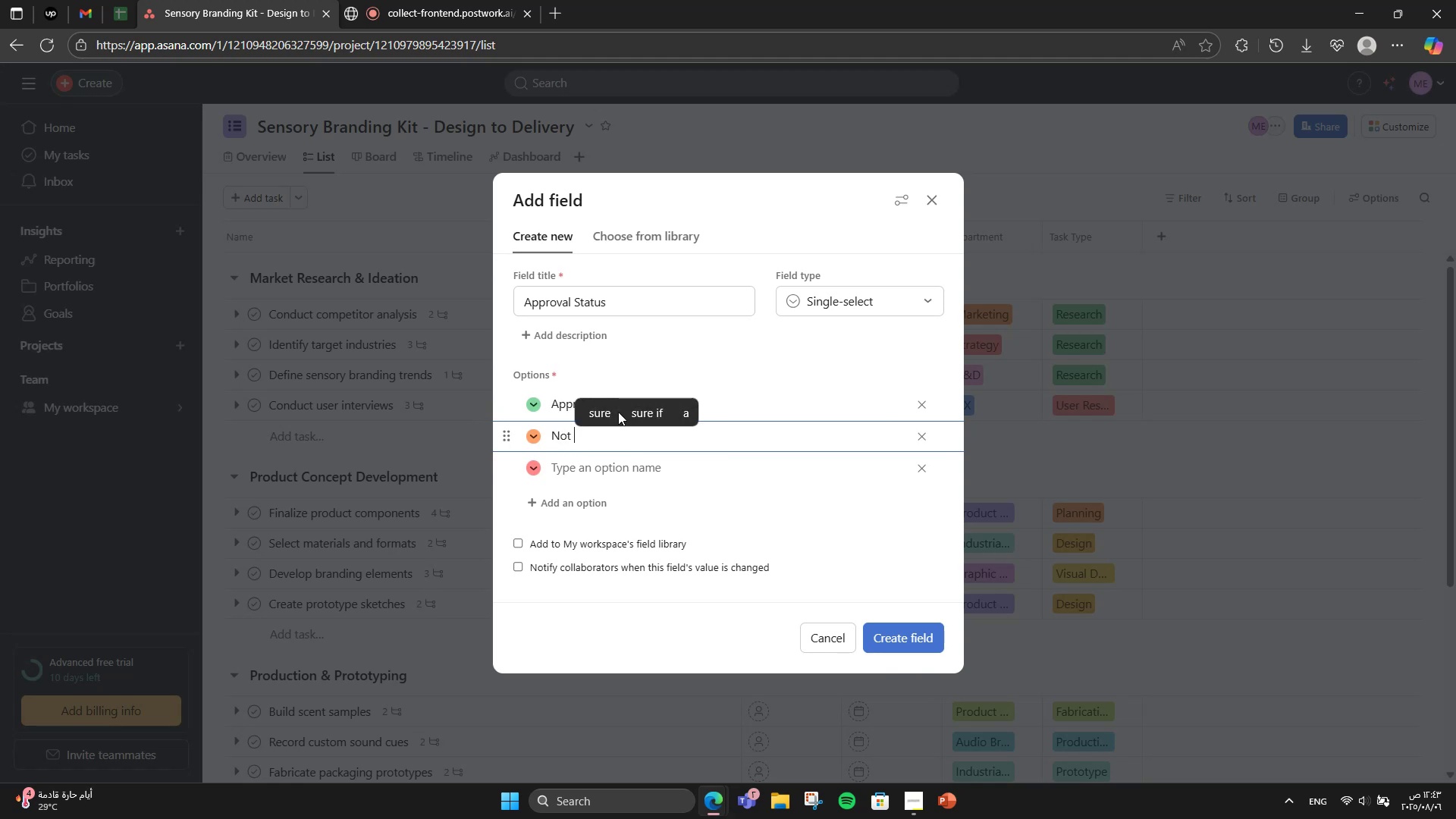 
type(Started)
 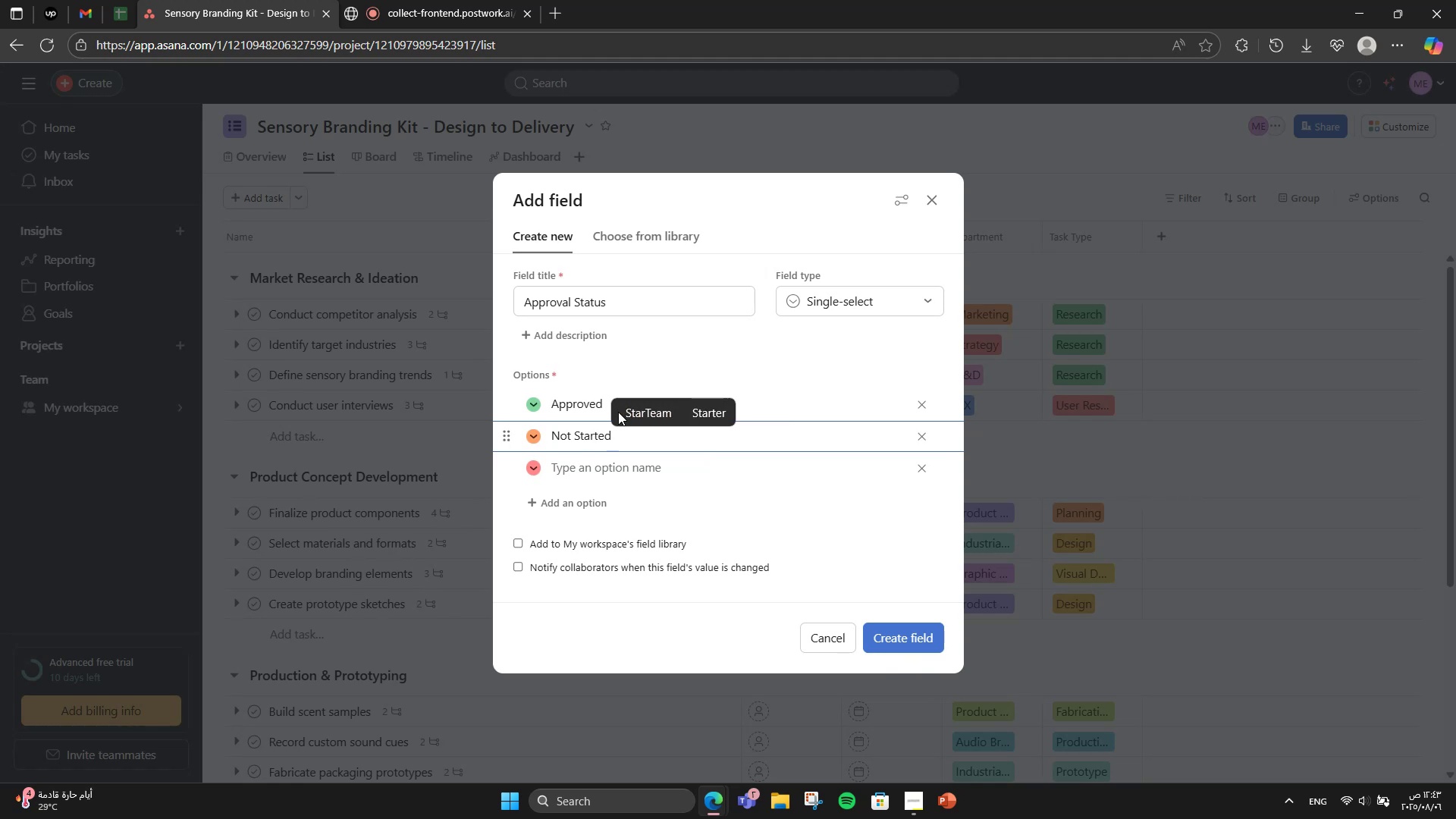 
key(Enter)
 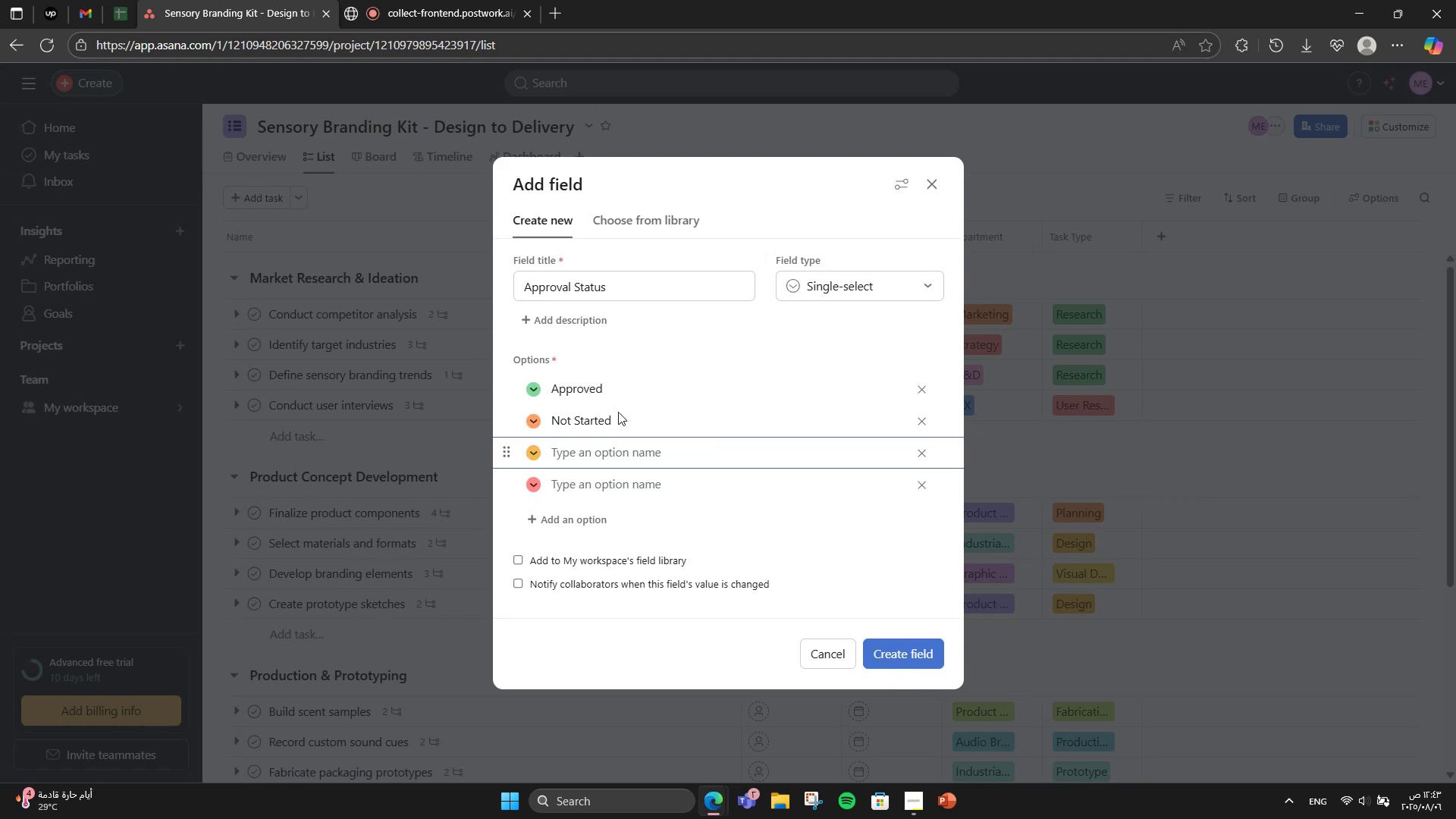 
key(Backspace)
 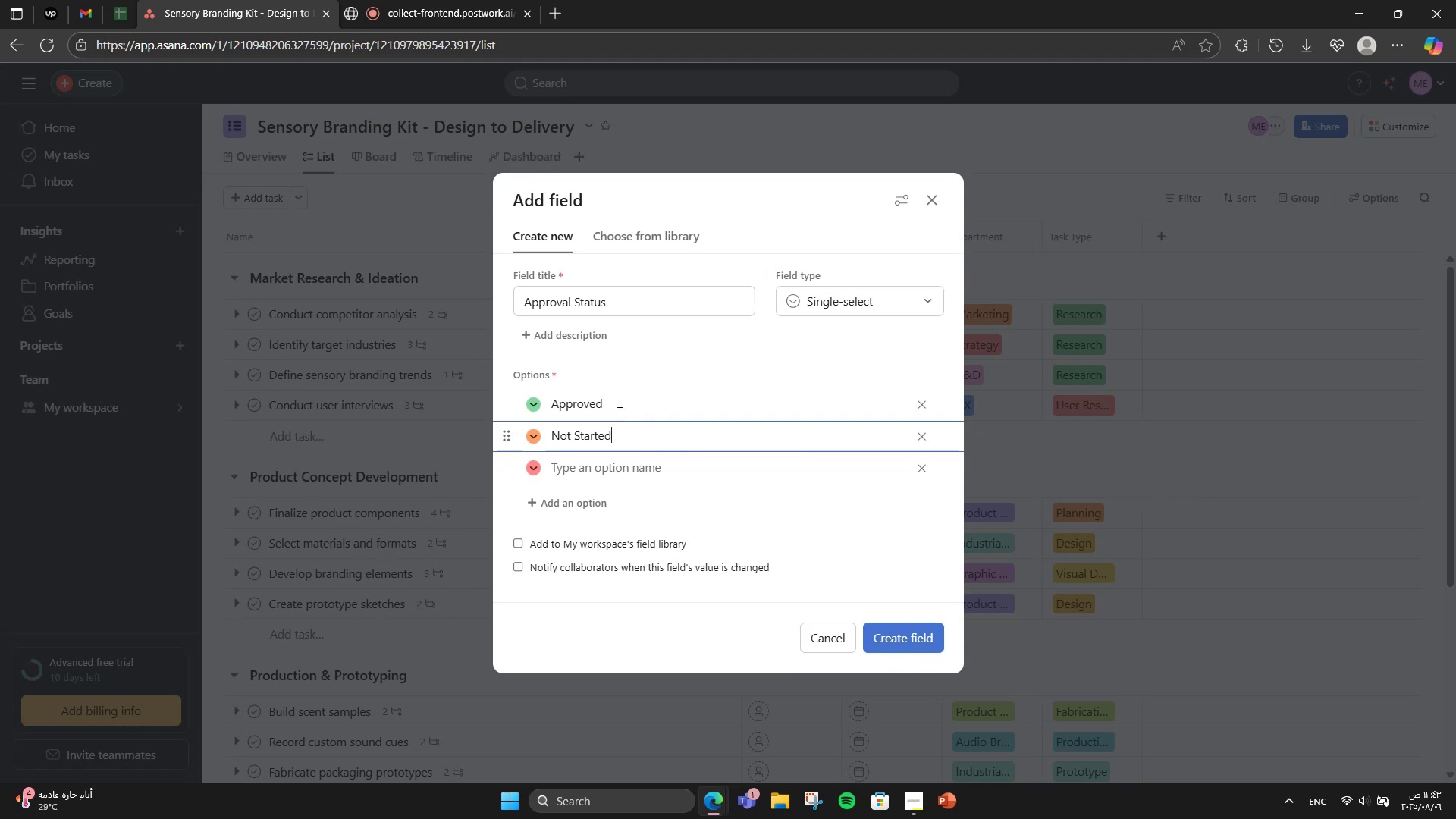 
left_click([592, 477])
 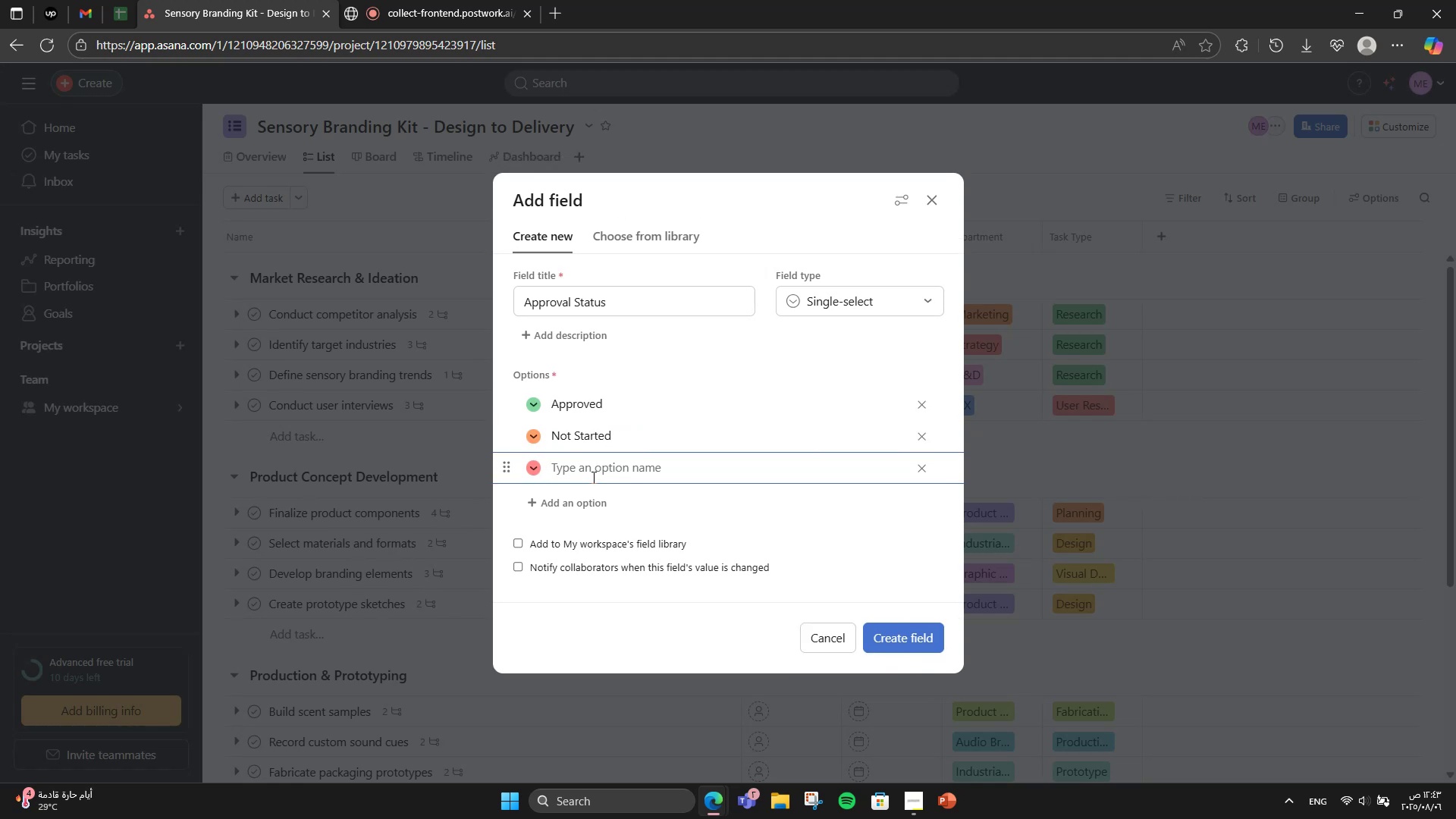 
type(In Progress)
 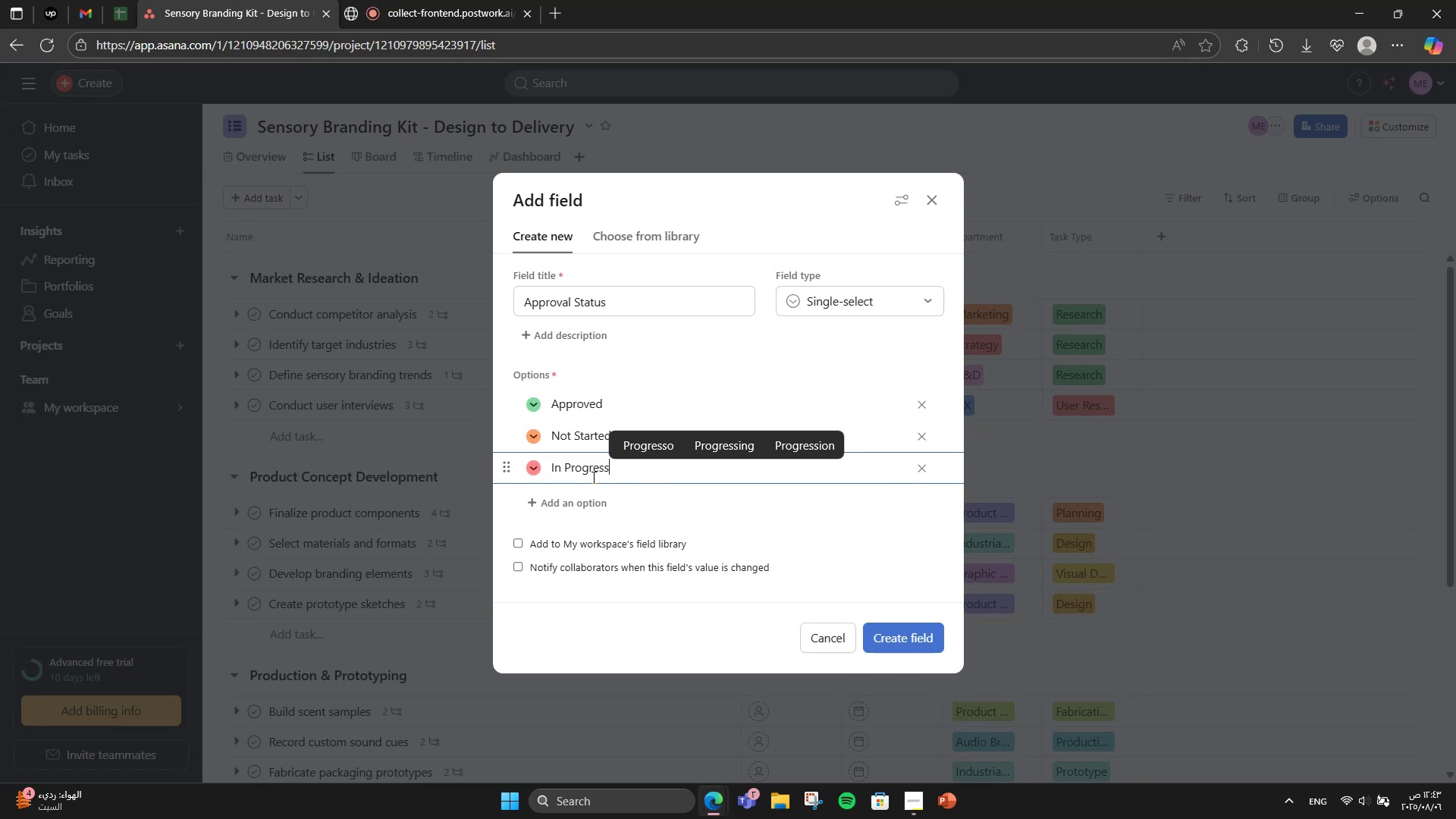 
wait(6.26)
 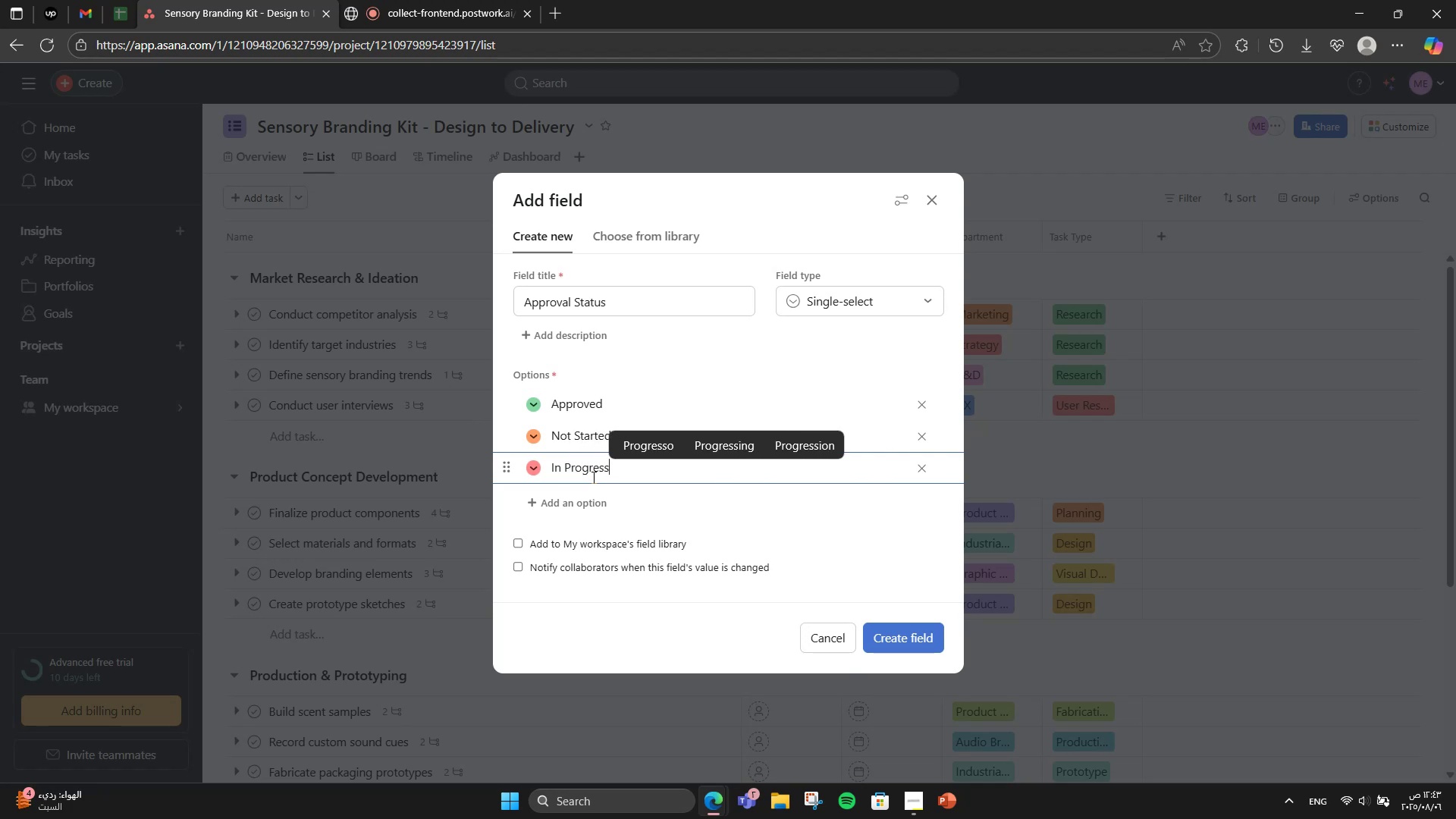 
mouse_move([530, 401])
 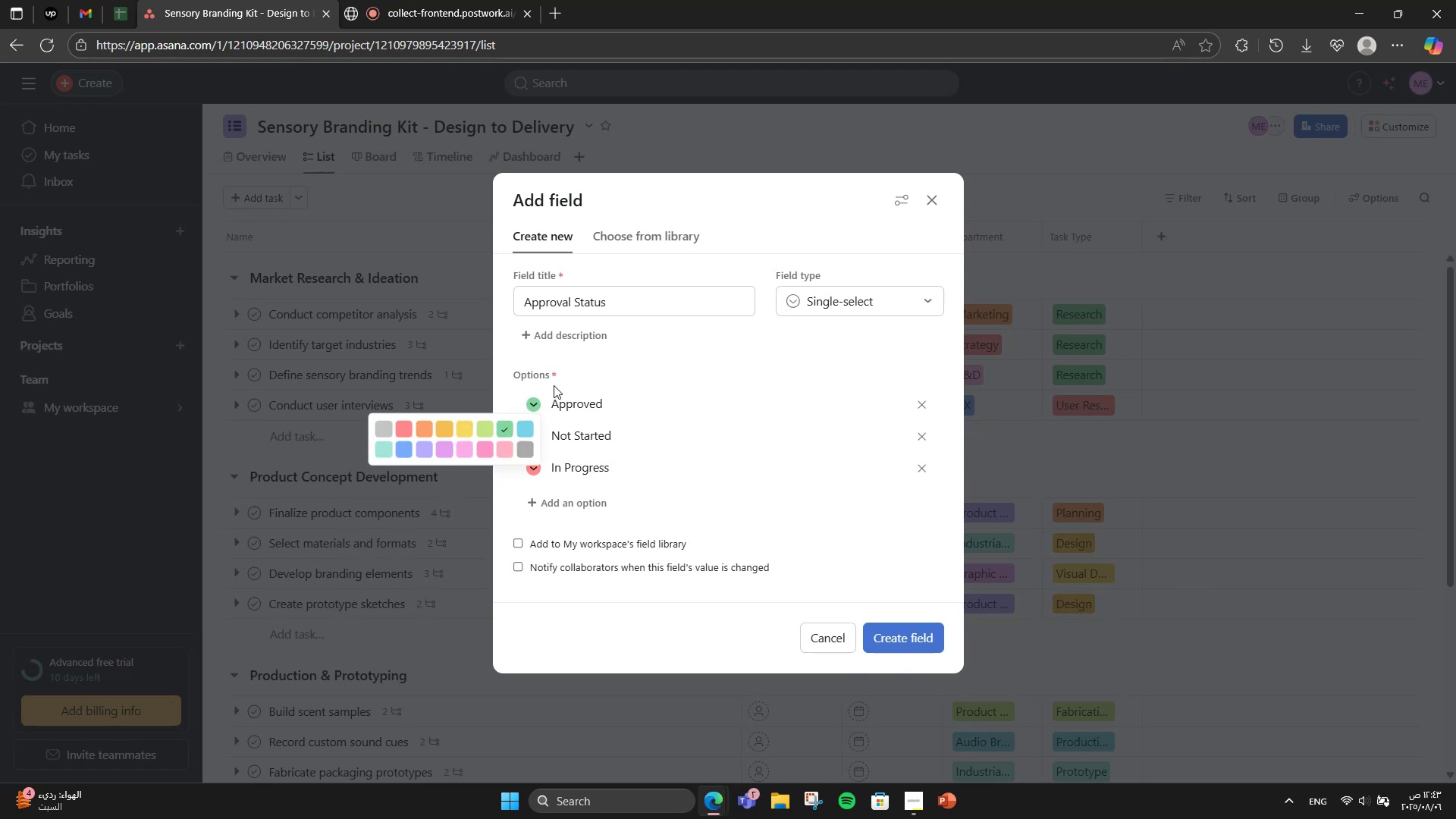 
left_click([558, 378])
 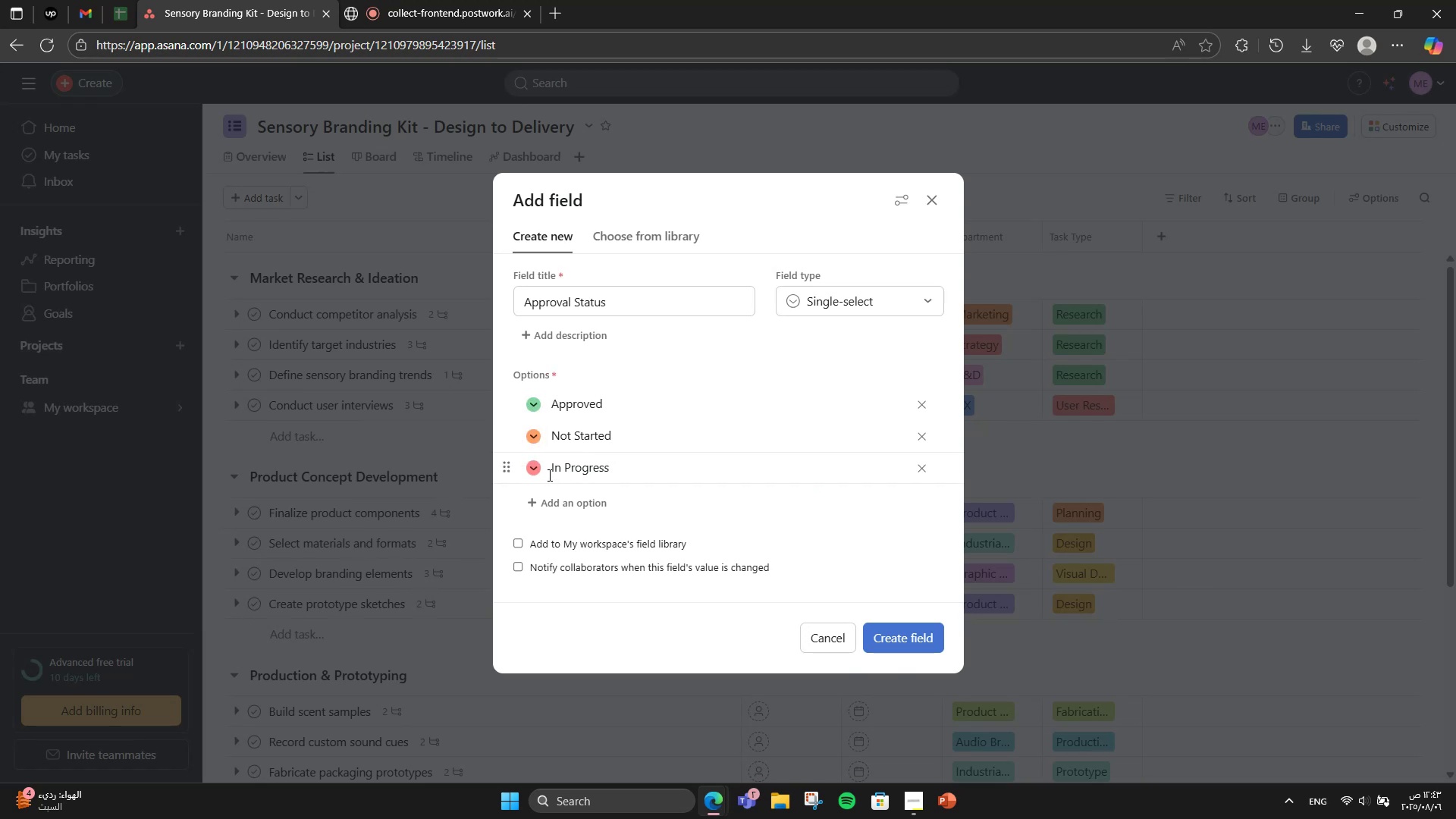 
left_click([534, 471])
 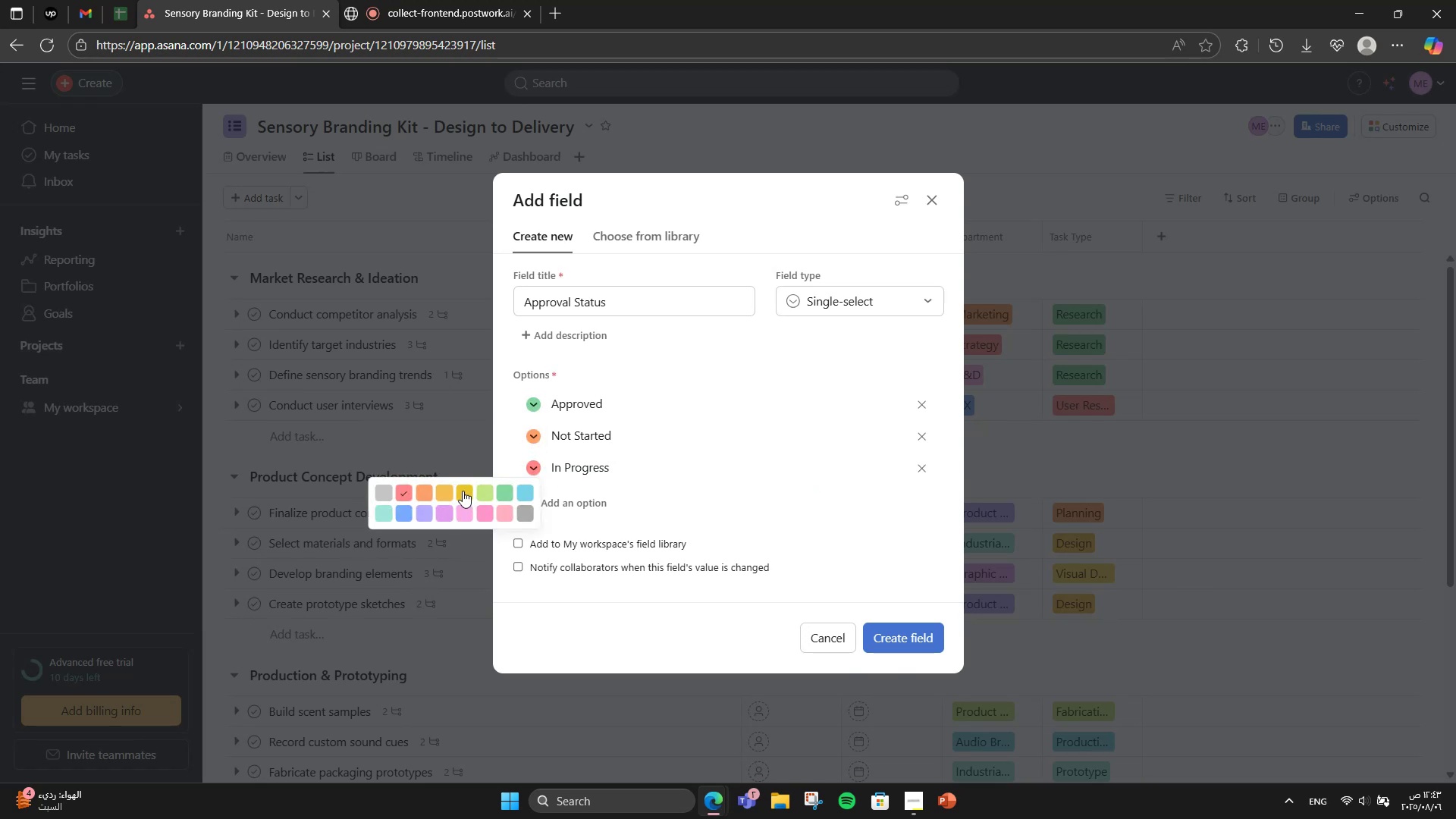 
left_click([447, 488])
 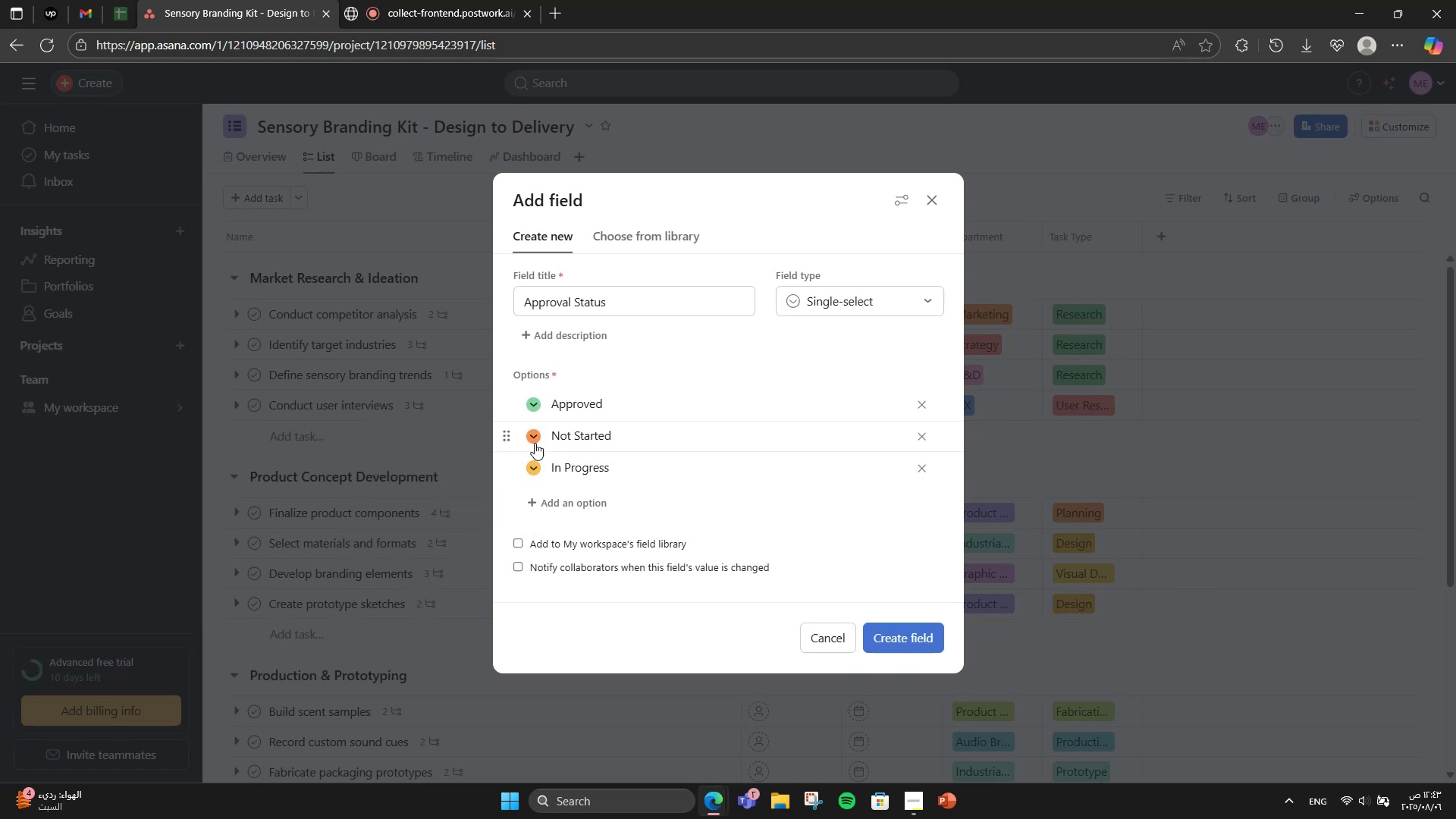 
left_click([532, 441])
 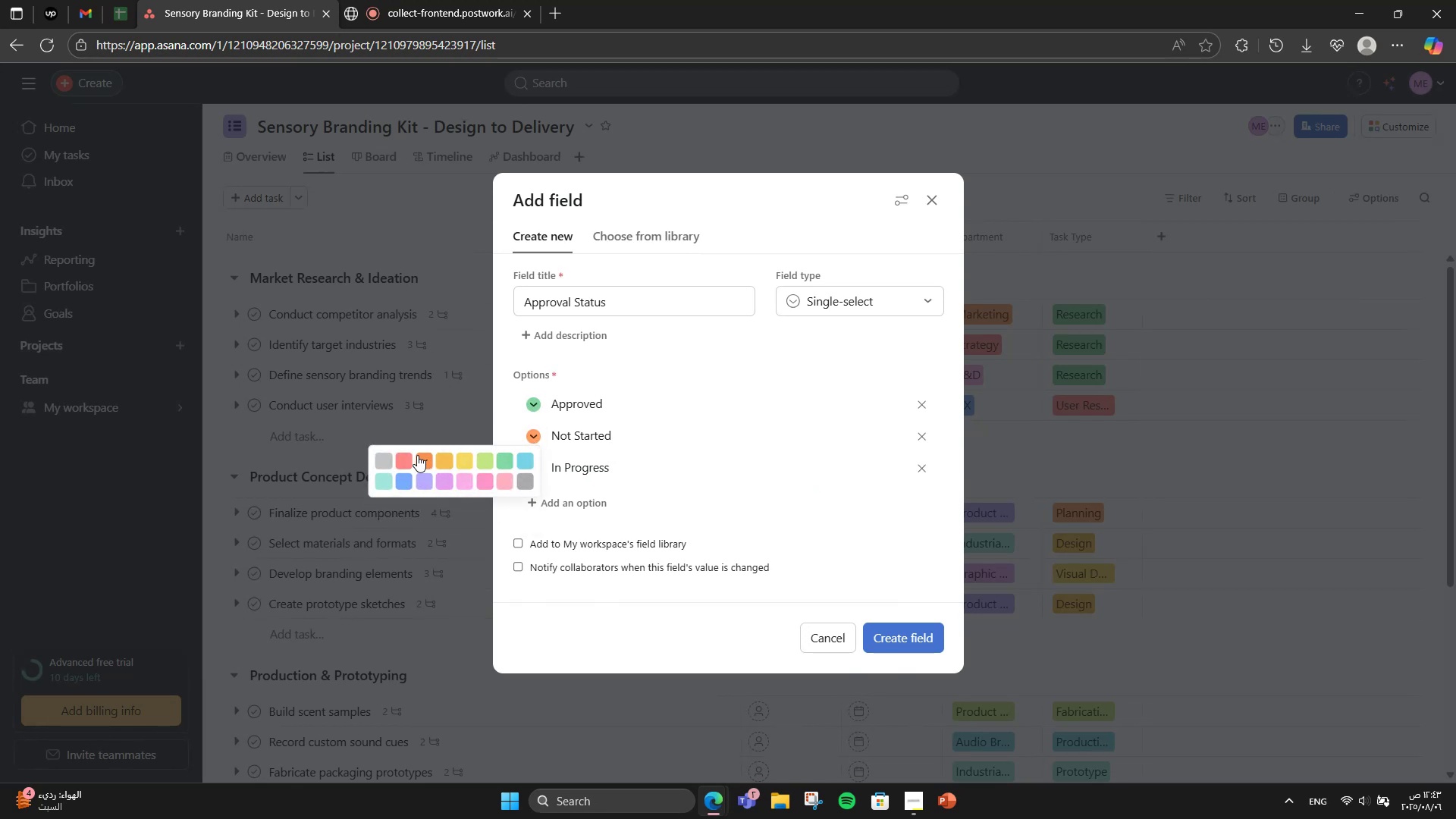 
left_click([405, 453])
 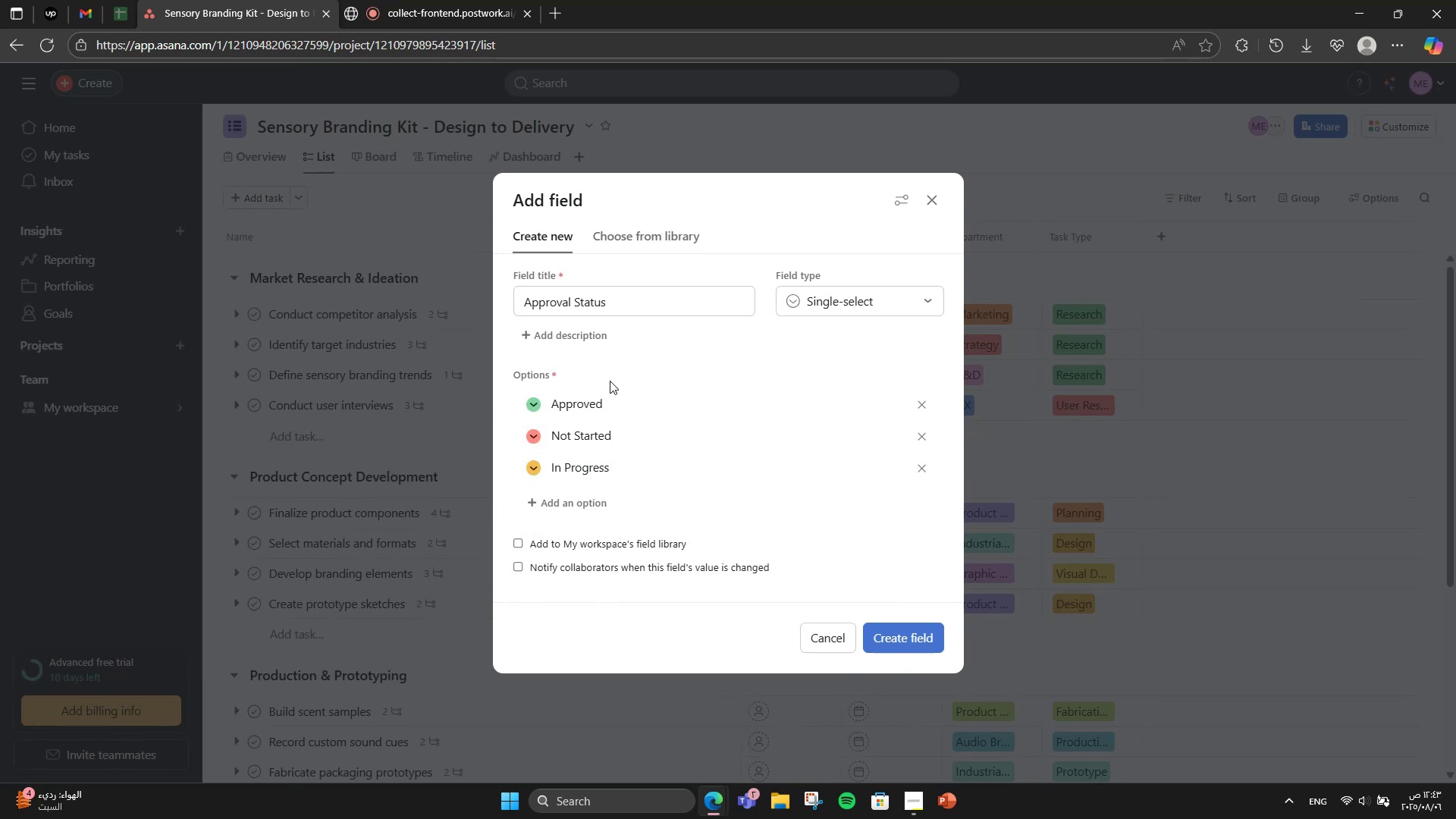 
left_click([610, 381])
 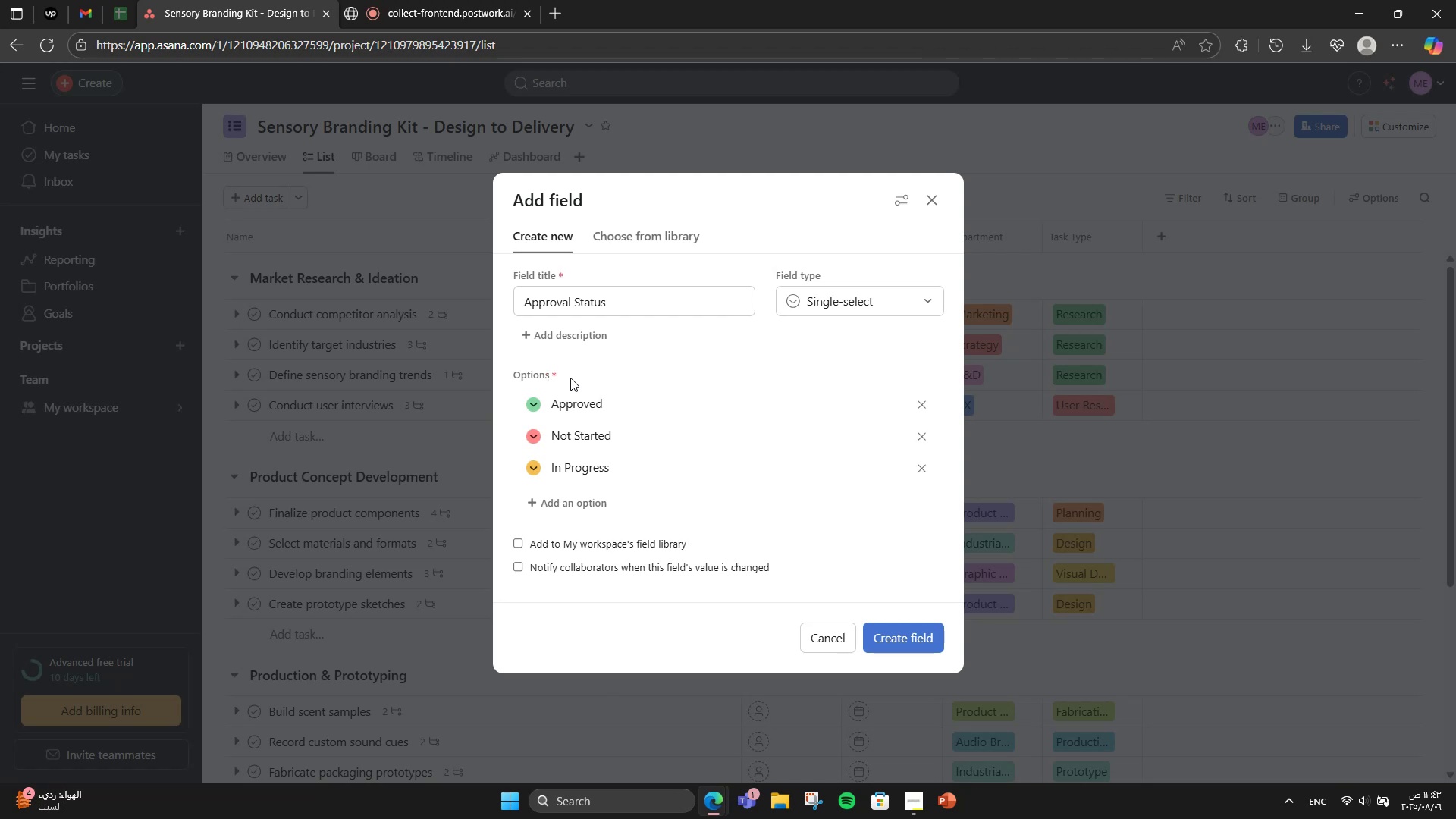 
left_click([551, 374])
 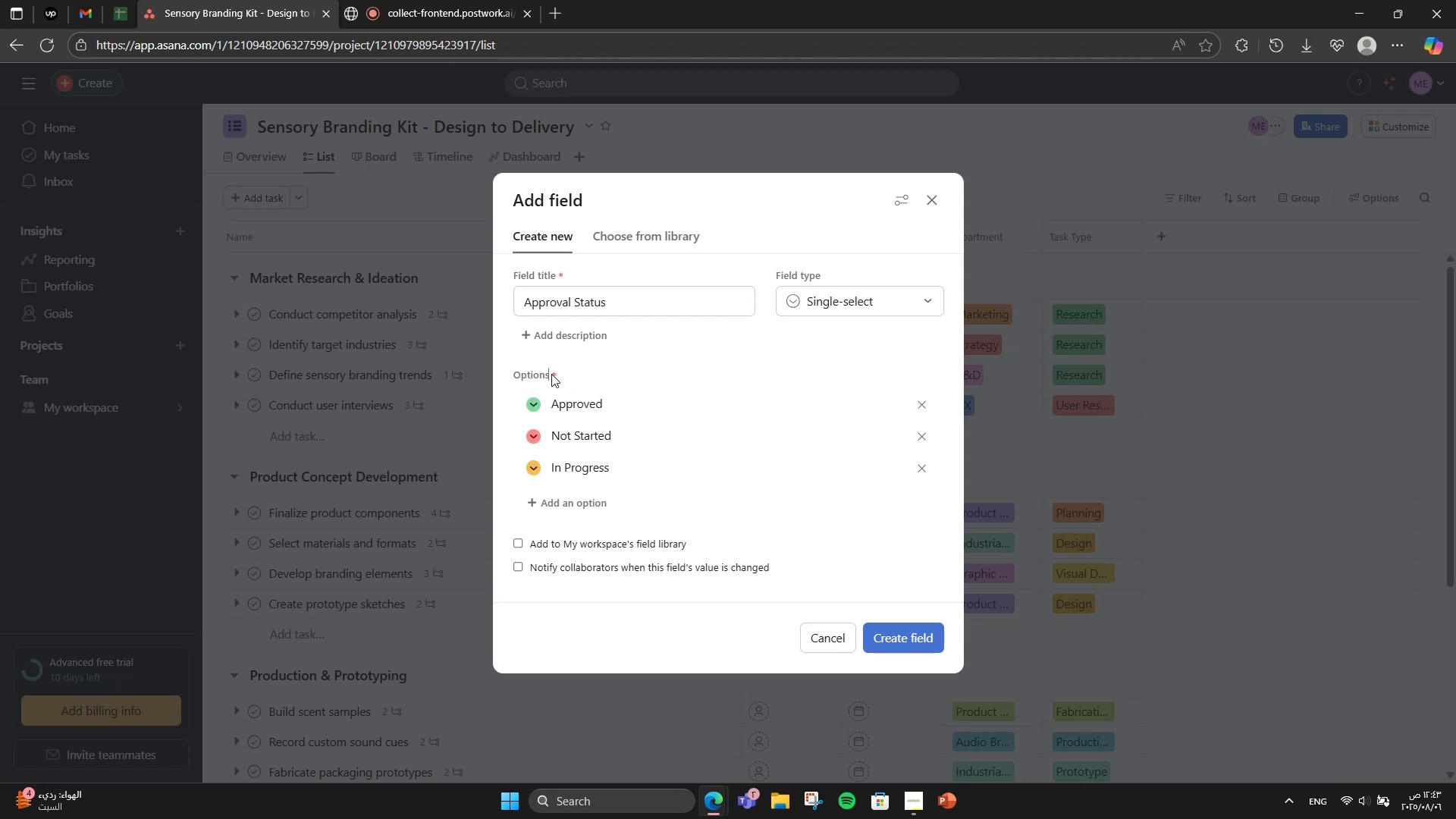 
wait(8.06)
 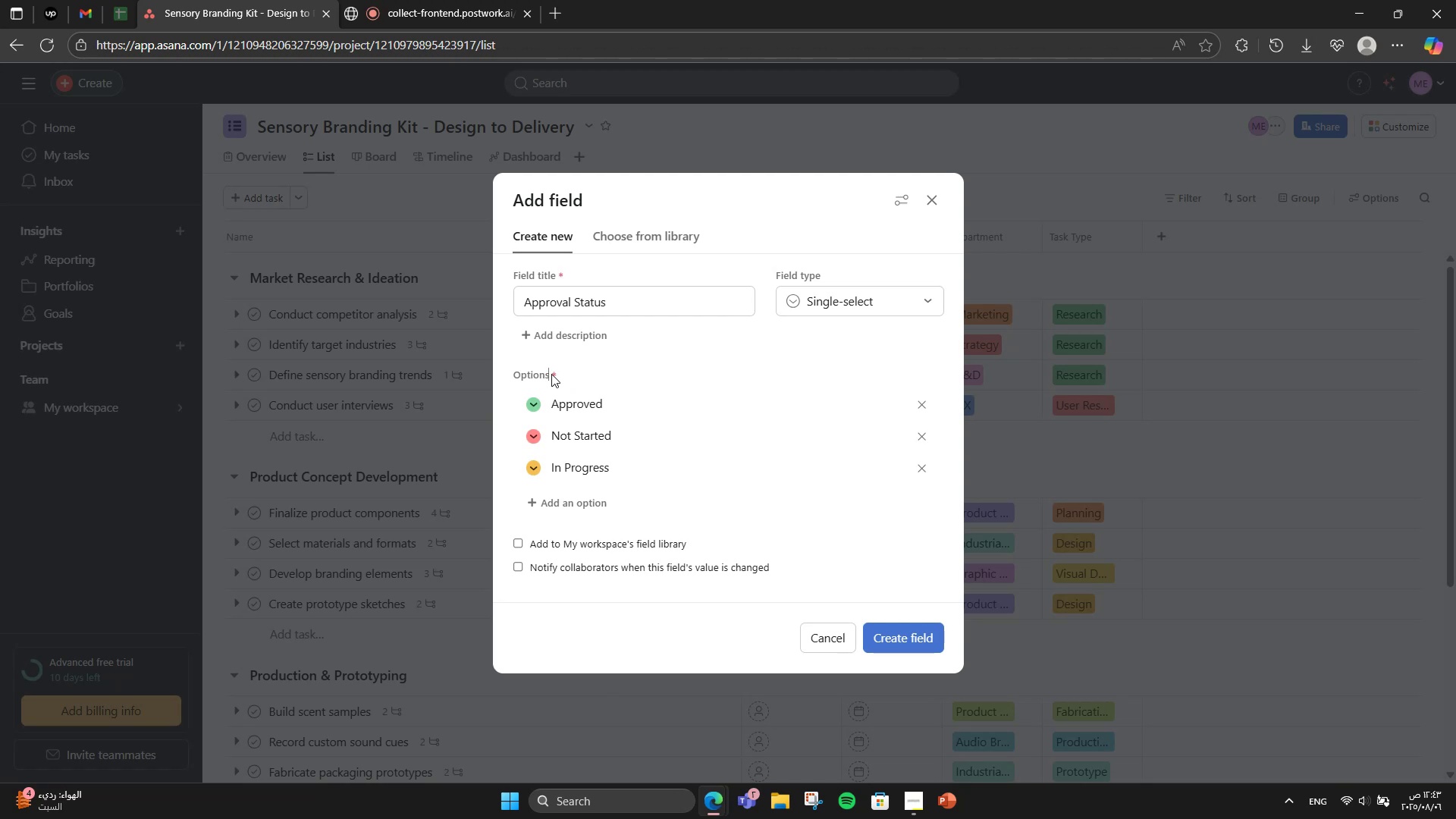 
left_click([622, 542])
 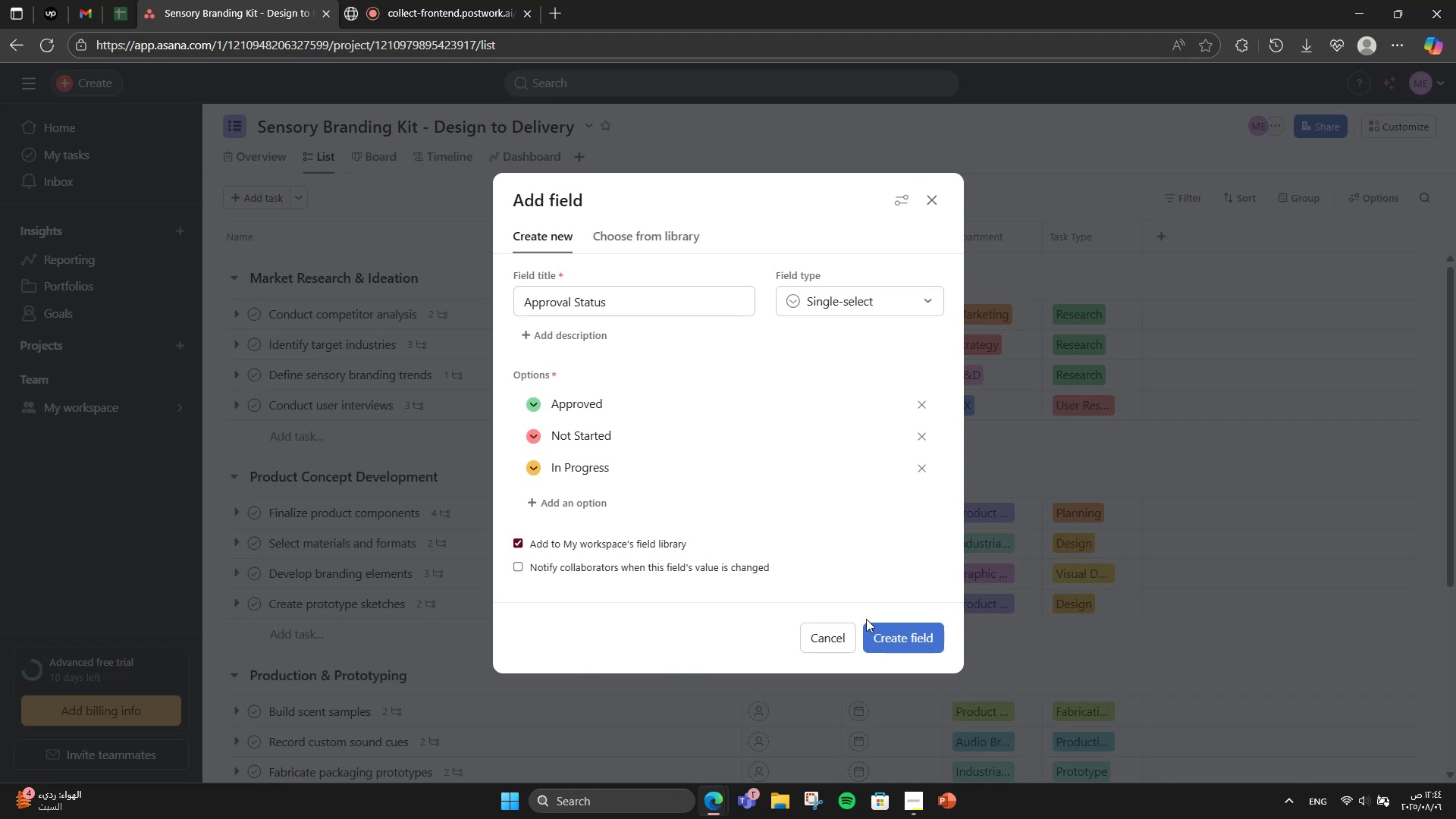 
left_click([892, 632])
 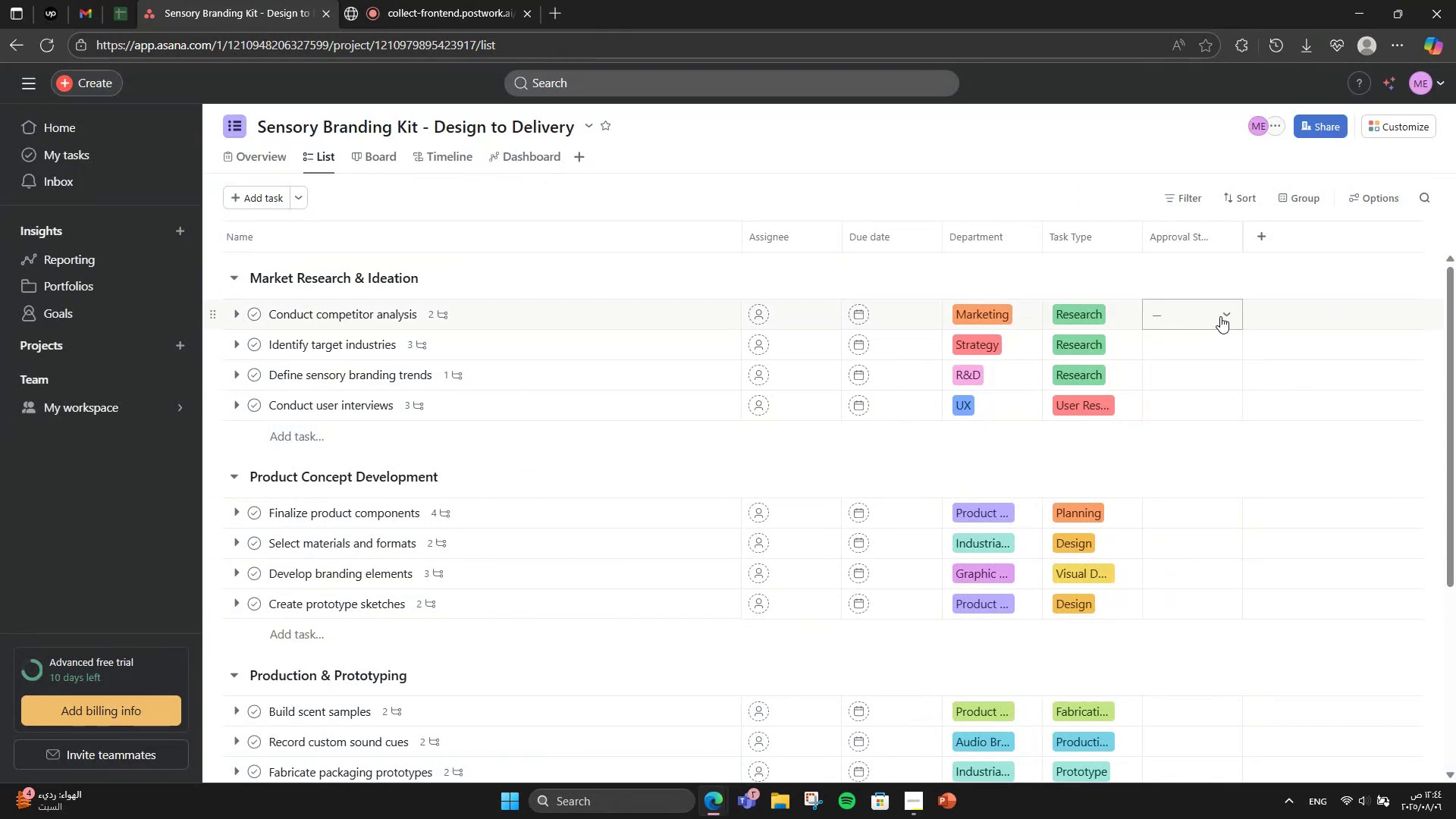 
wait(6.77)
 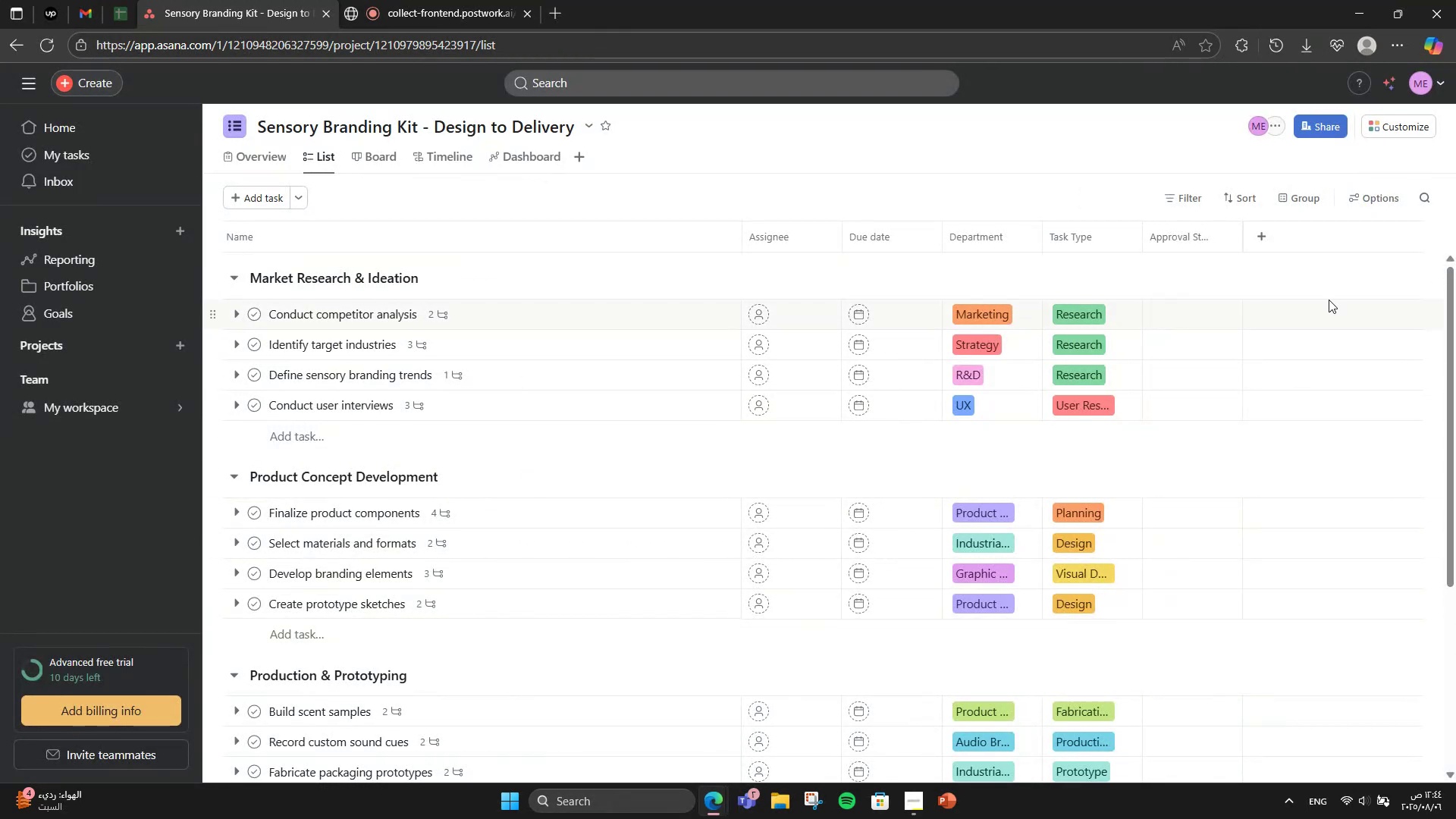 
left_click([1220, 316])
 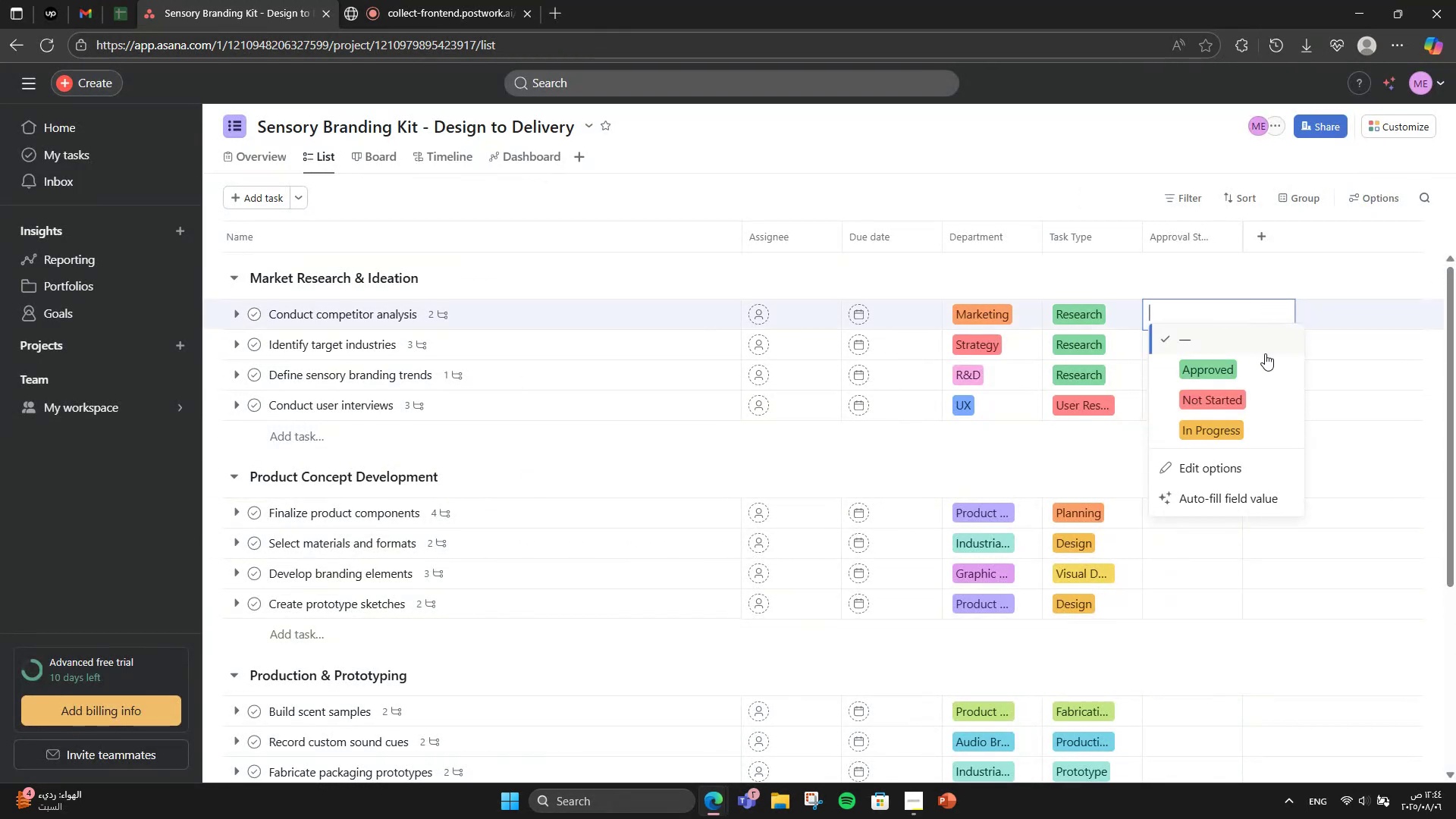 
left_click([1263, 358])
 